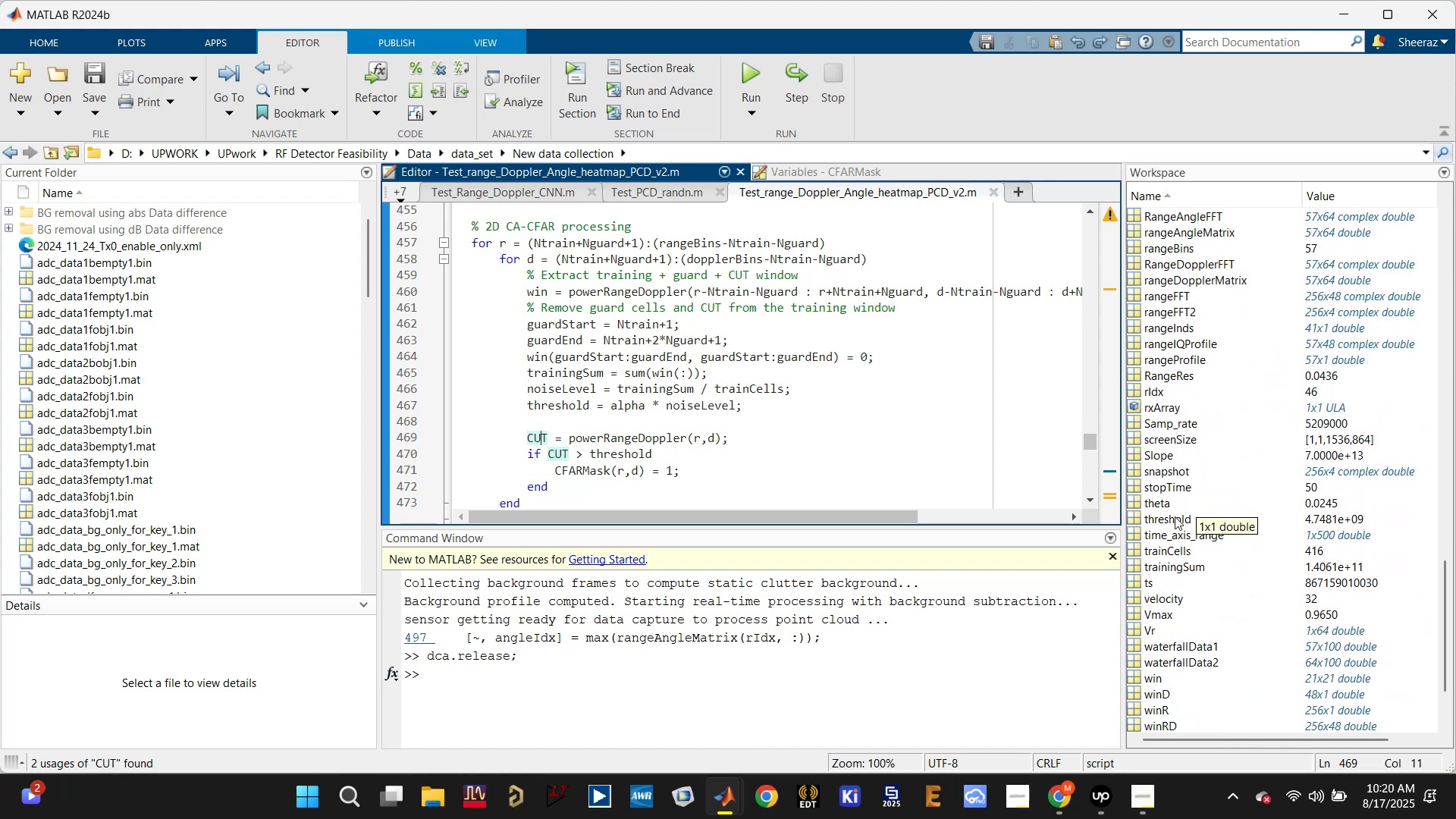 
left_click([1172, 519])
 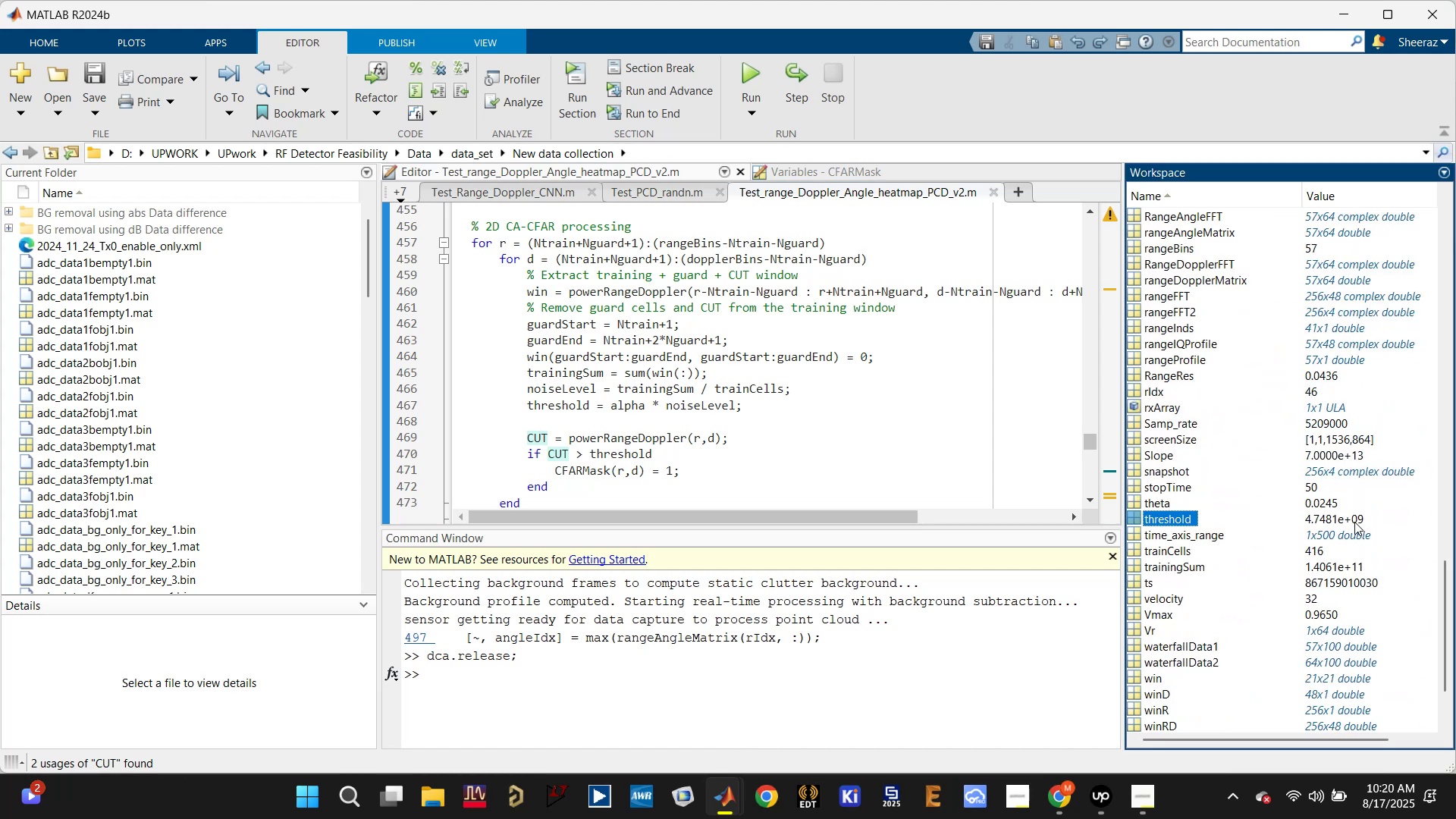 
double_click([1182, 519])
 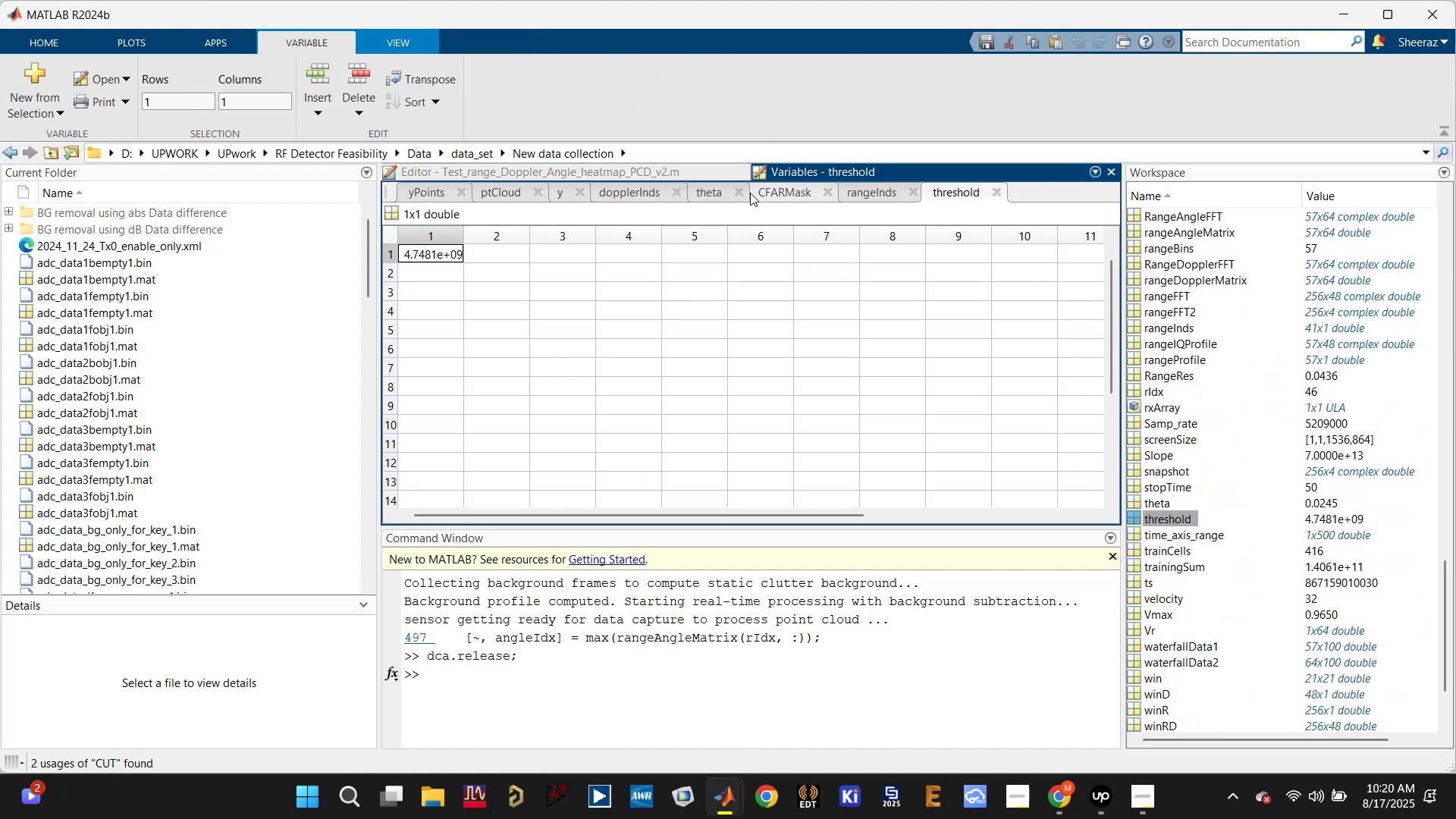 
left_click([714, 168])
 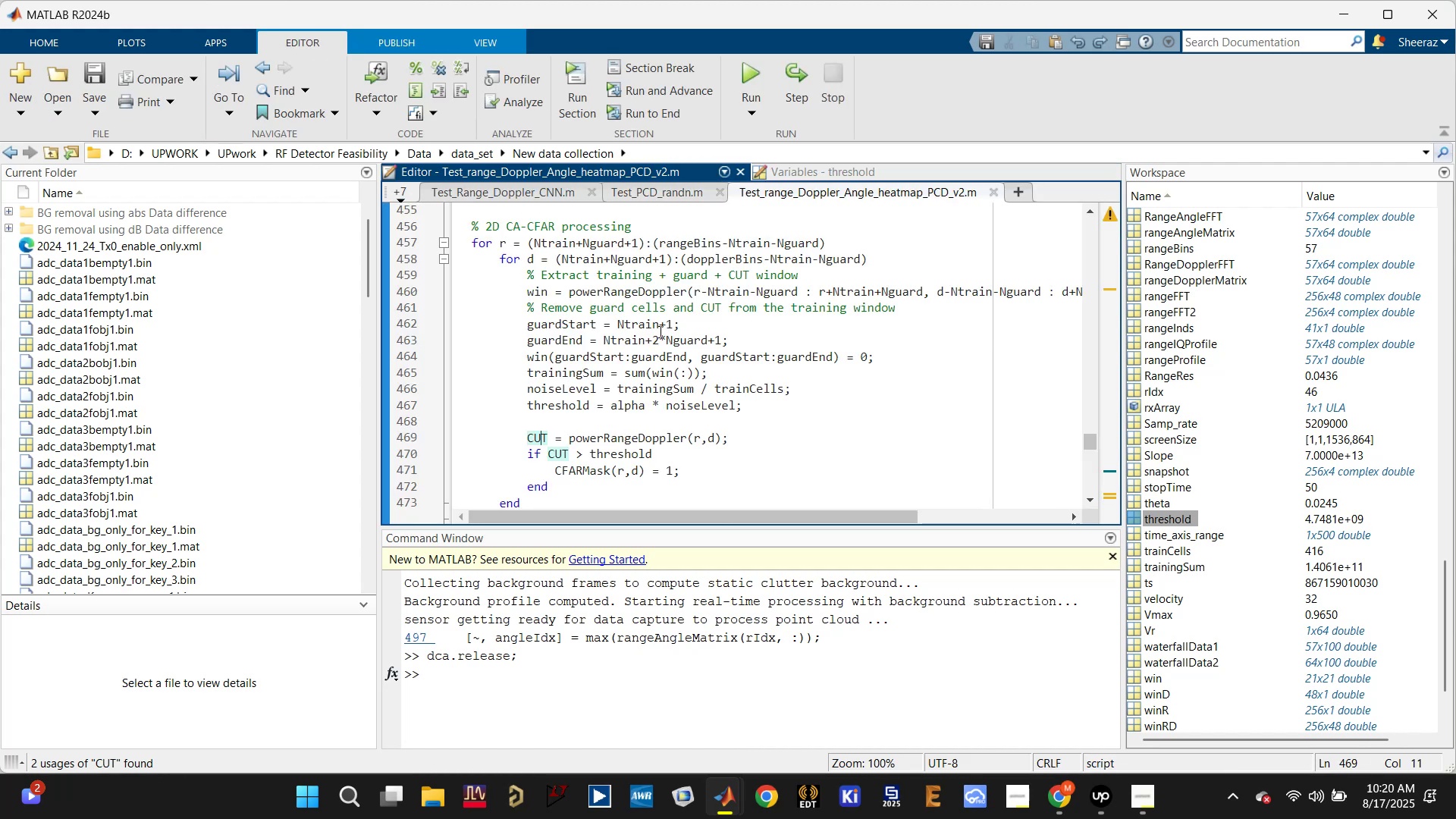 
scroll: coordinate [618, 371], scroll_direction: down, amount: 2.0
 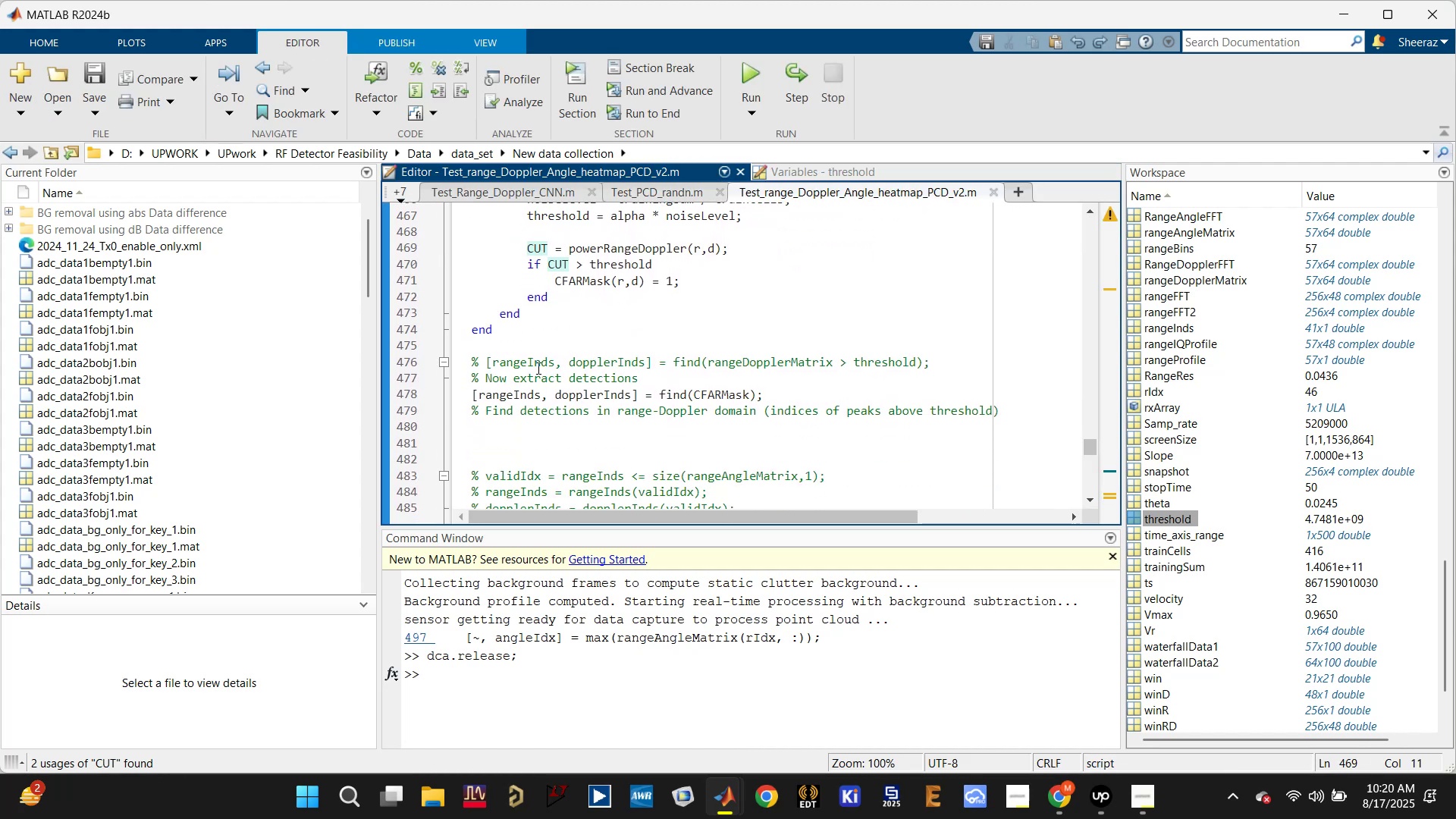 
mouse_move([440, 381])
 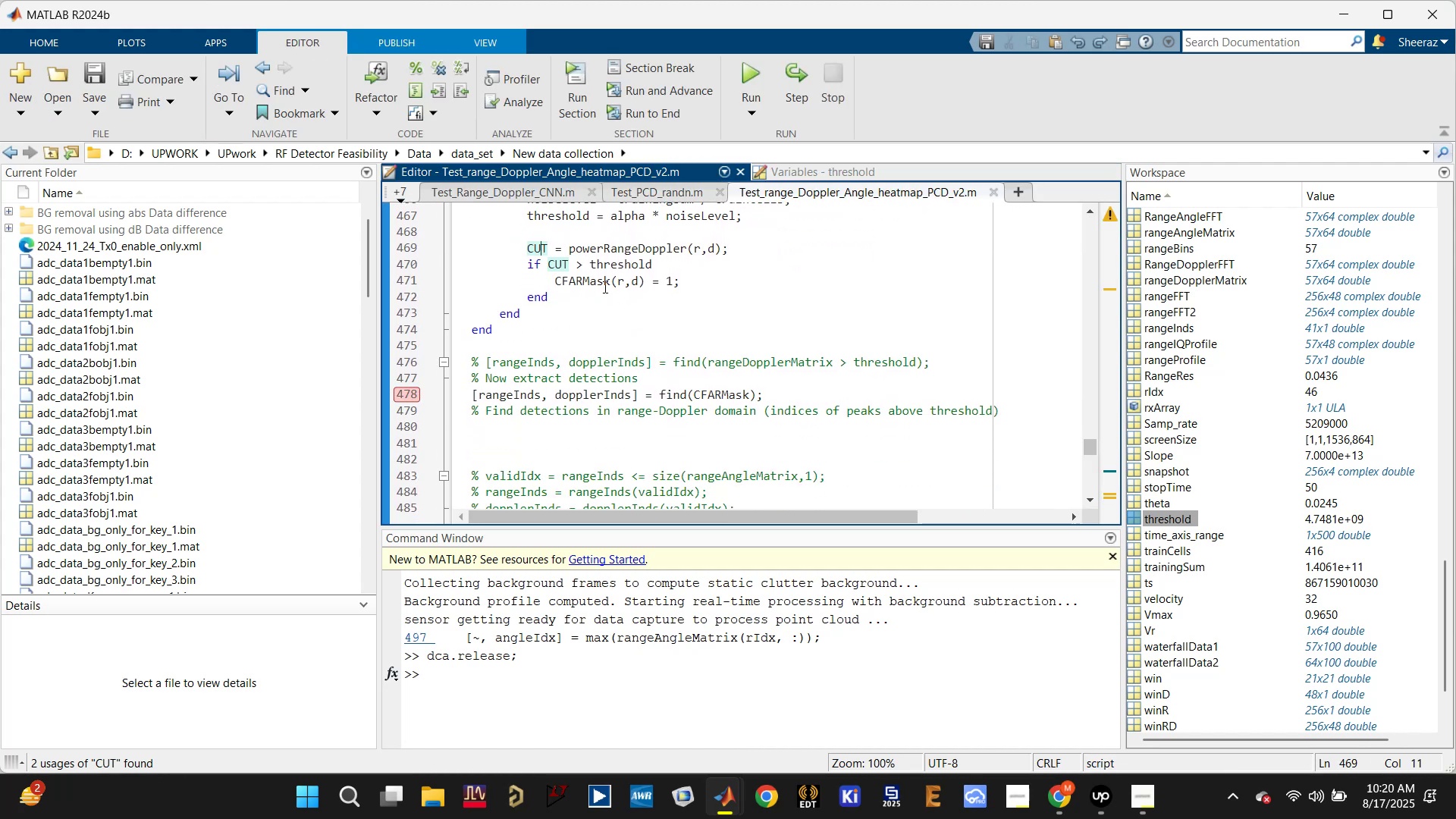 
scroll: coordinate [607, 284], scroll_direction: up, amount: 2.0
 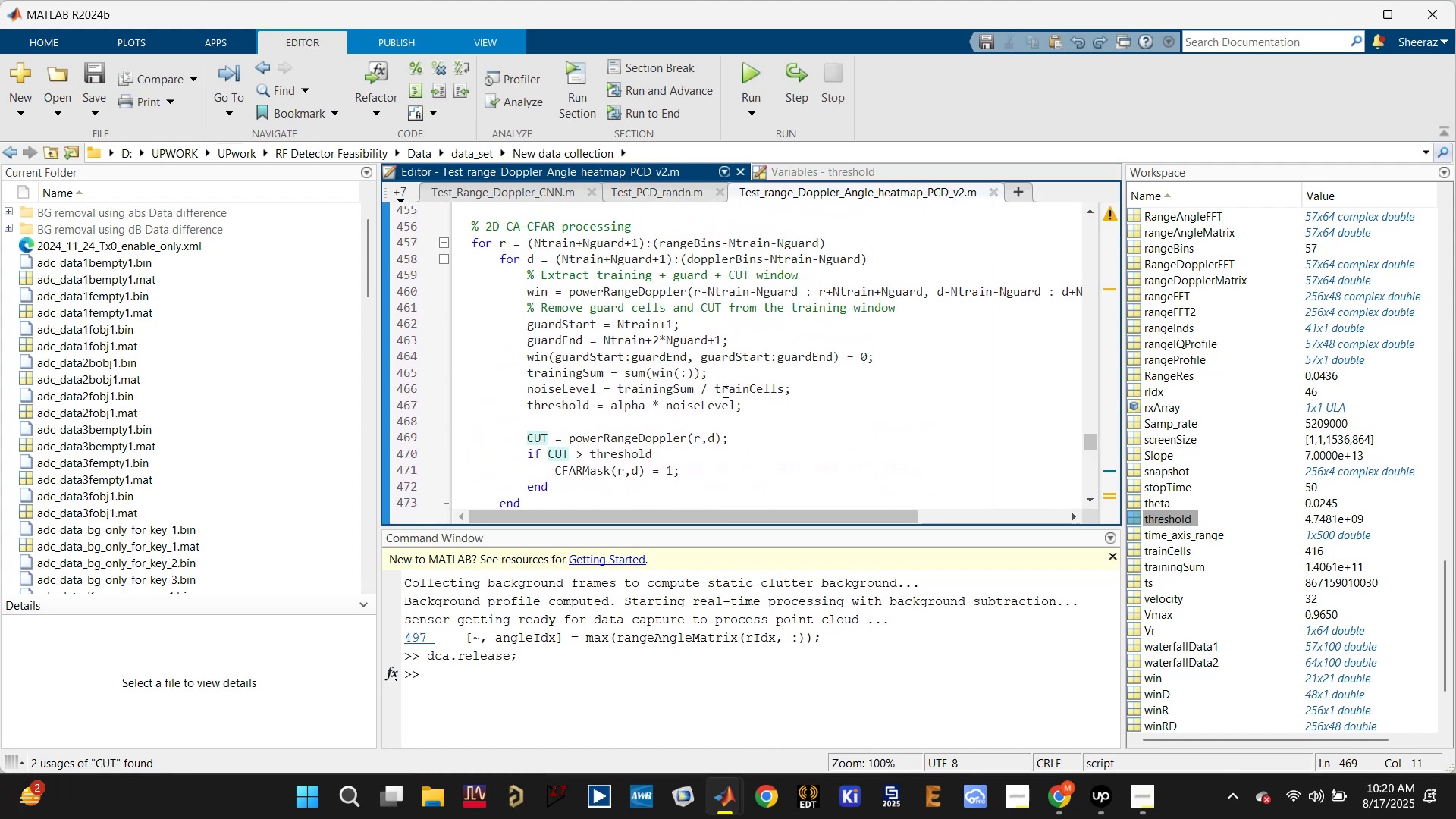 
left_click([710, 410])
 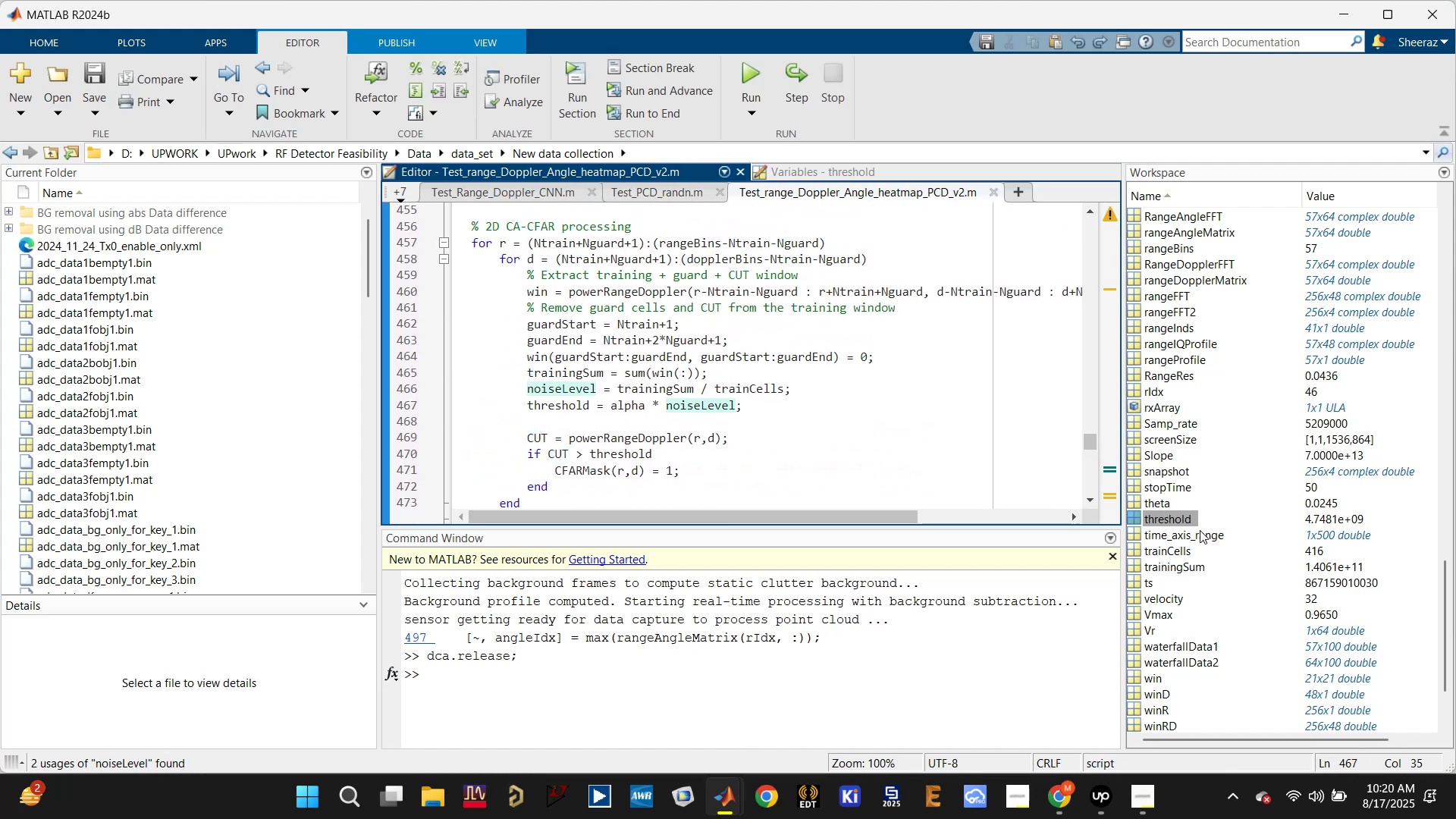 
scroll: coordinate [1187, 634], scroll_direction: down, amount: 10.0
 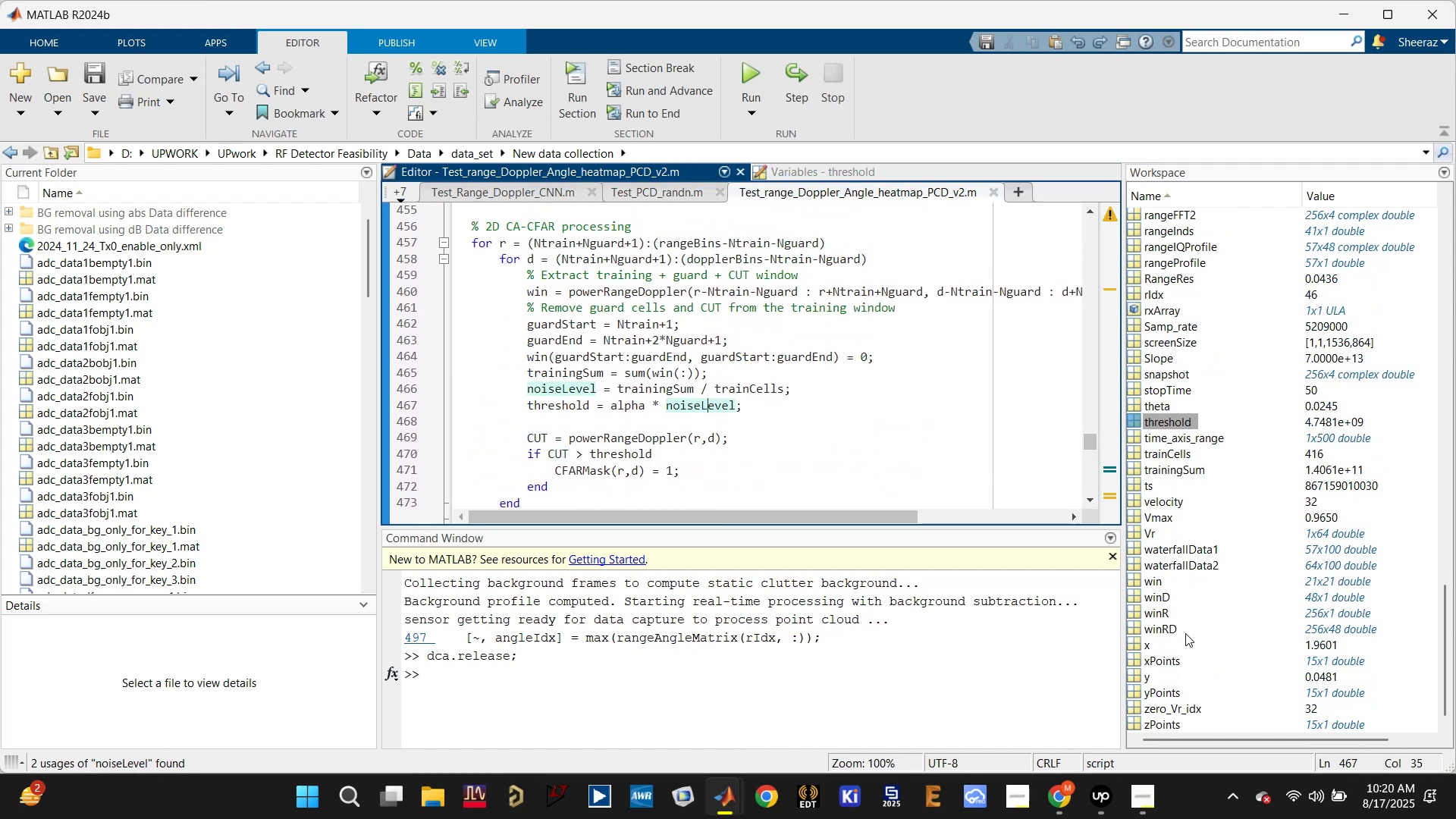 
scroll: coordinate [1176, 518], scroll_direction: up, amount: 12.0
 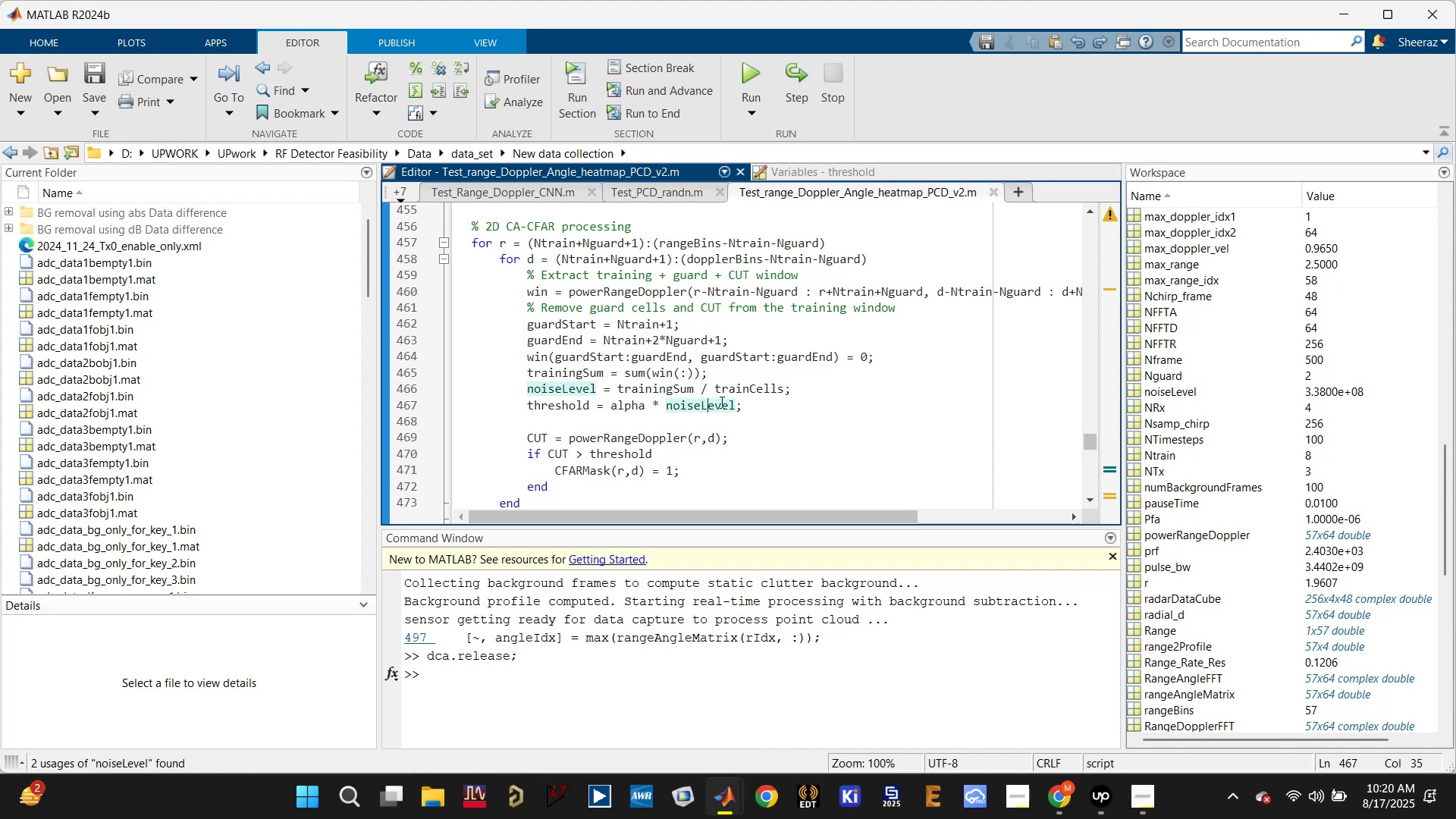 
left_click([675, 390])
 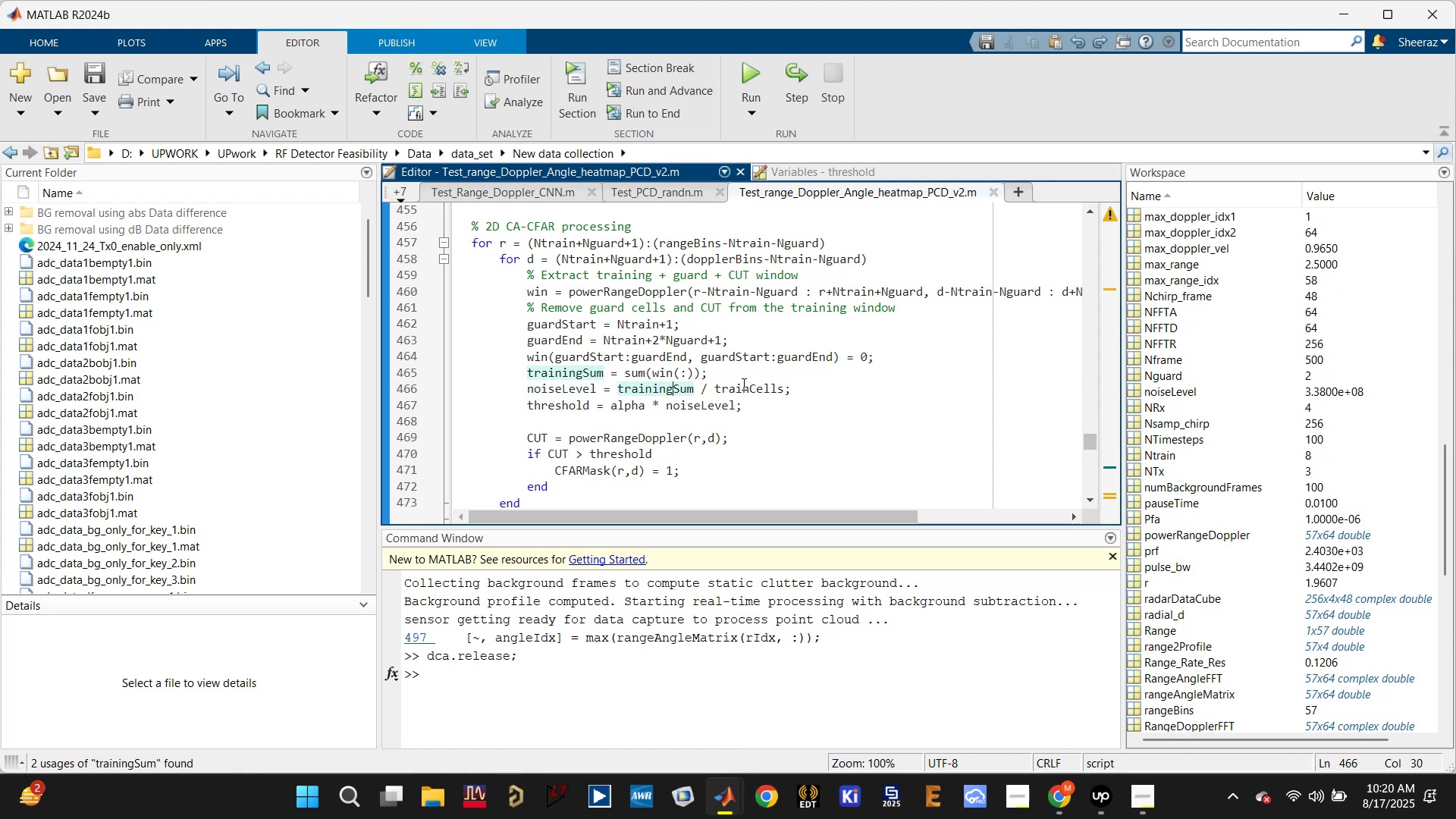 
left_click([743, 384])
 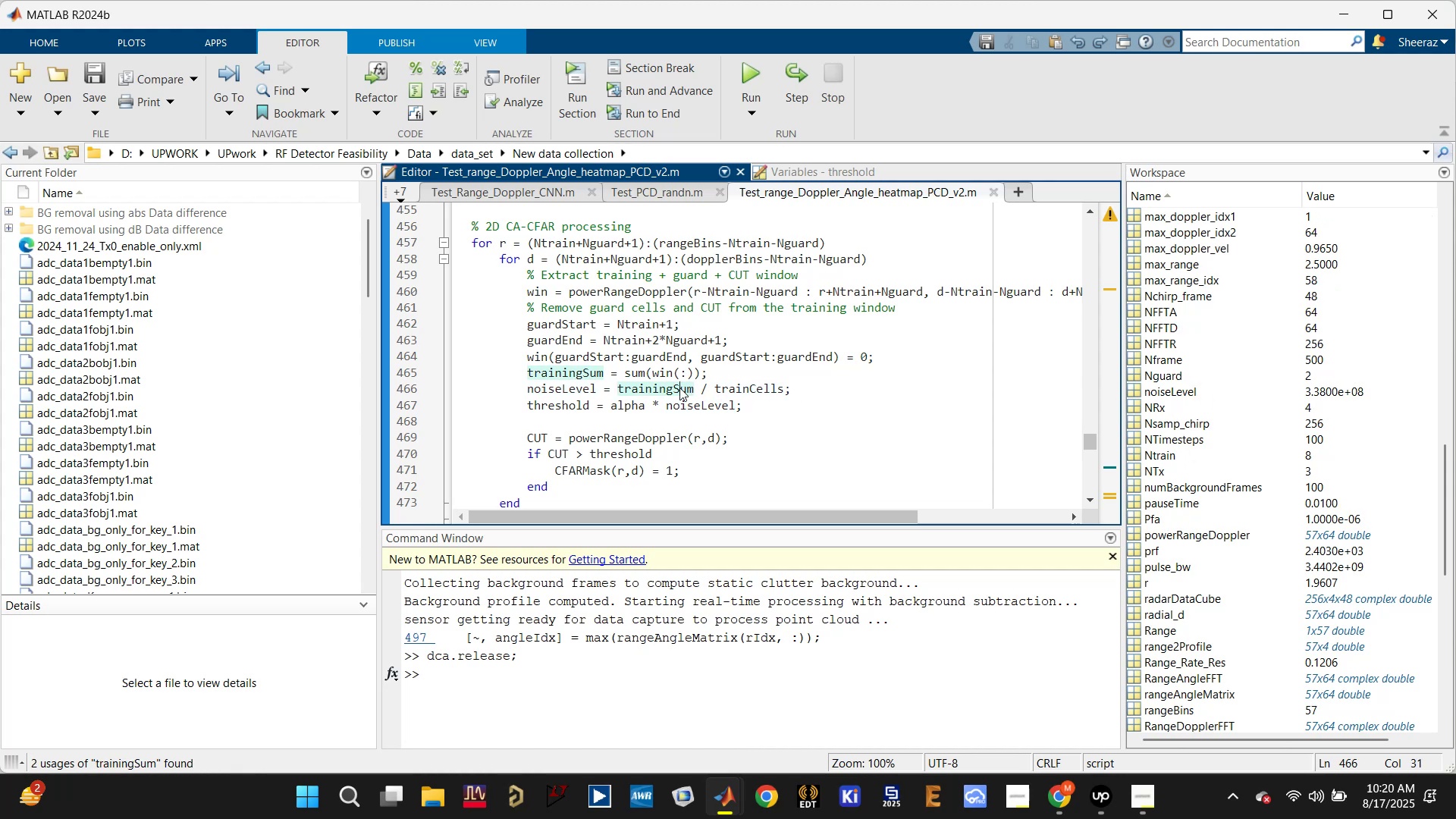 
left_click([752, 385])
 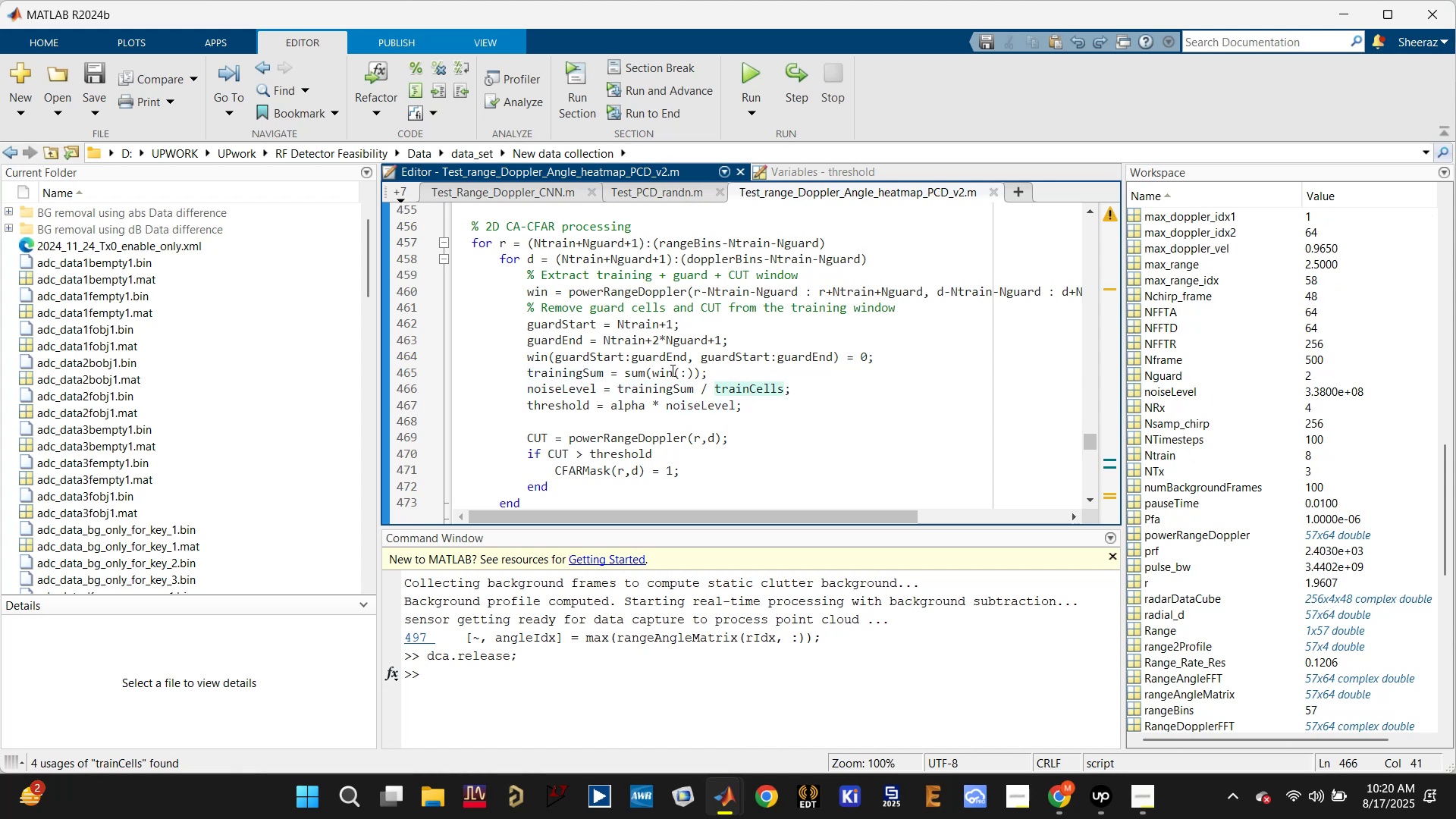 
left_click([664, 370])
 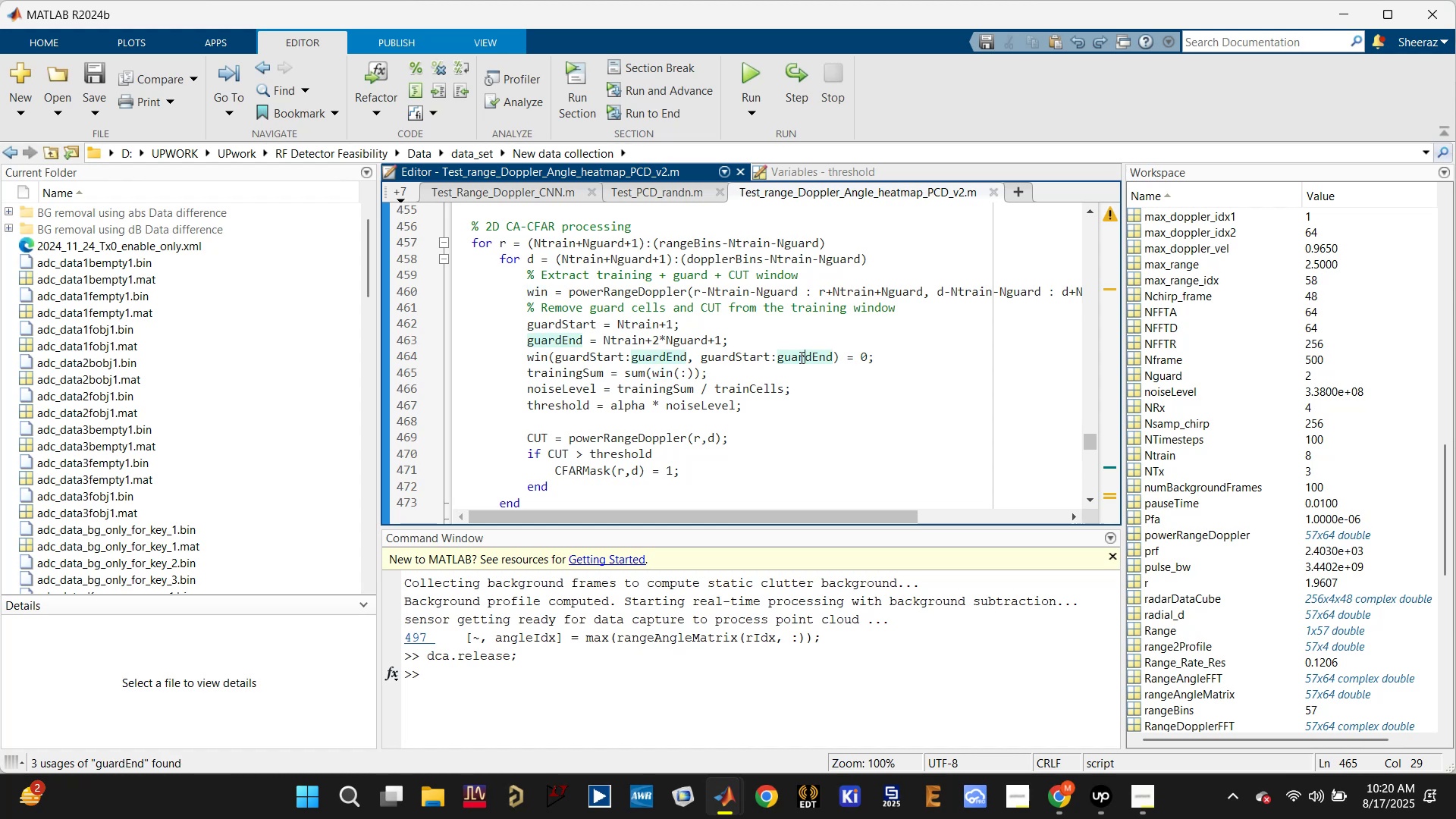 
left_click([611, 335])
 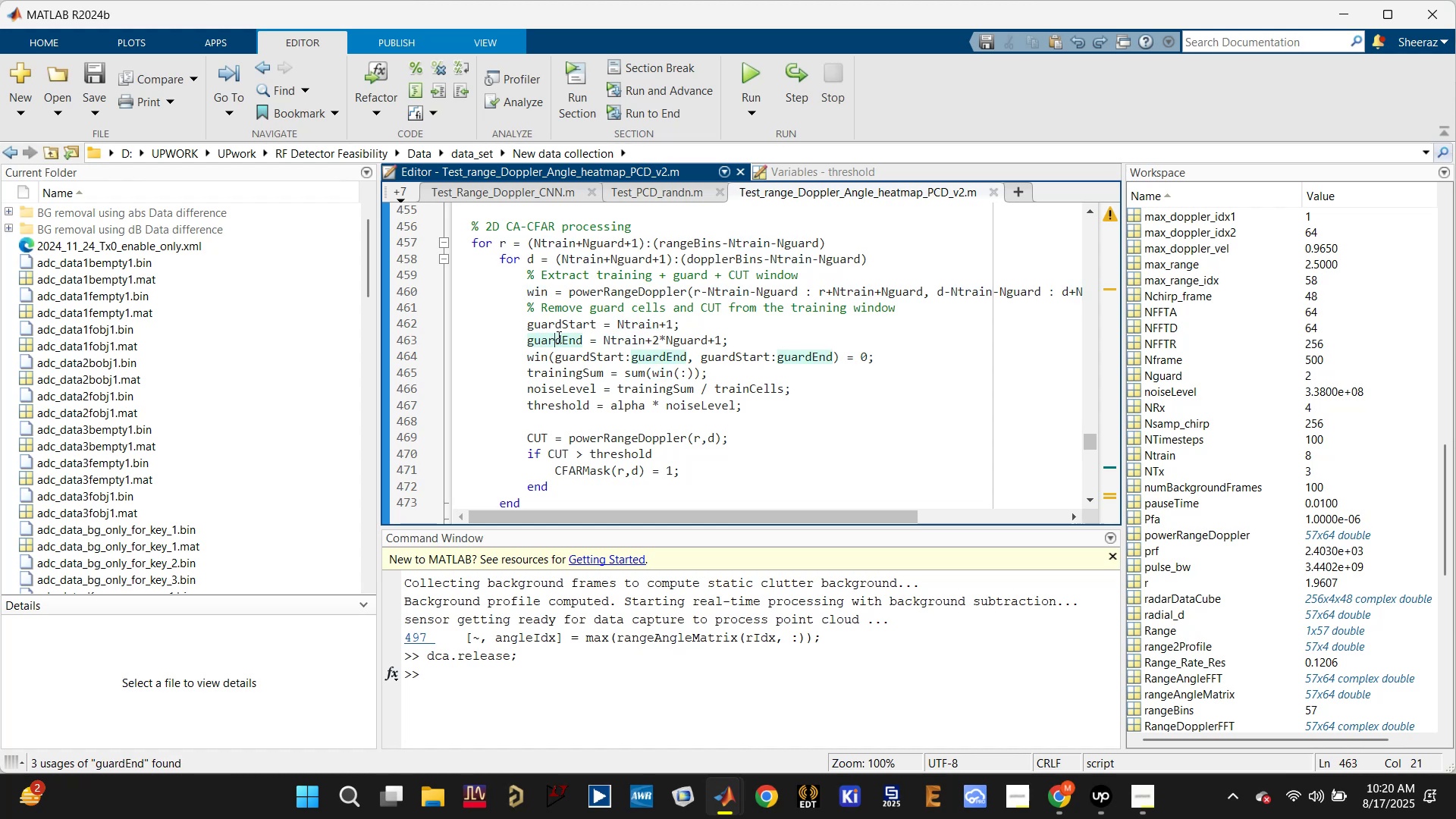 
double_click([562, 325])
 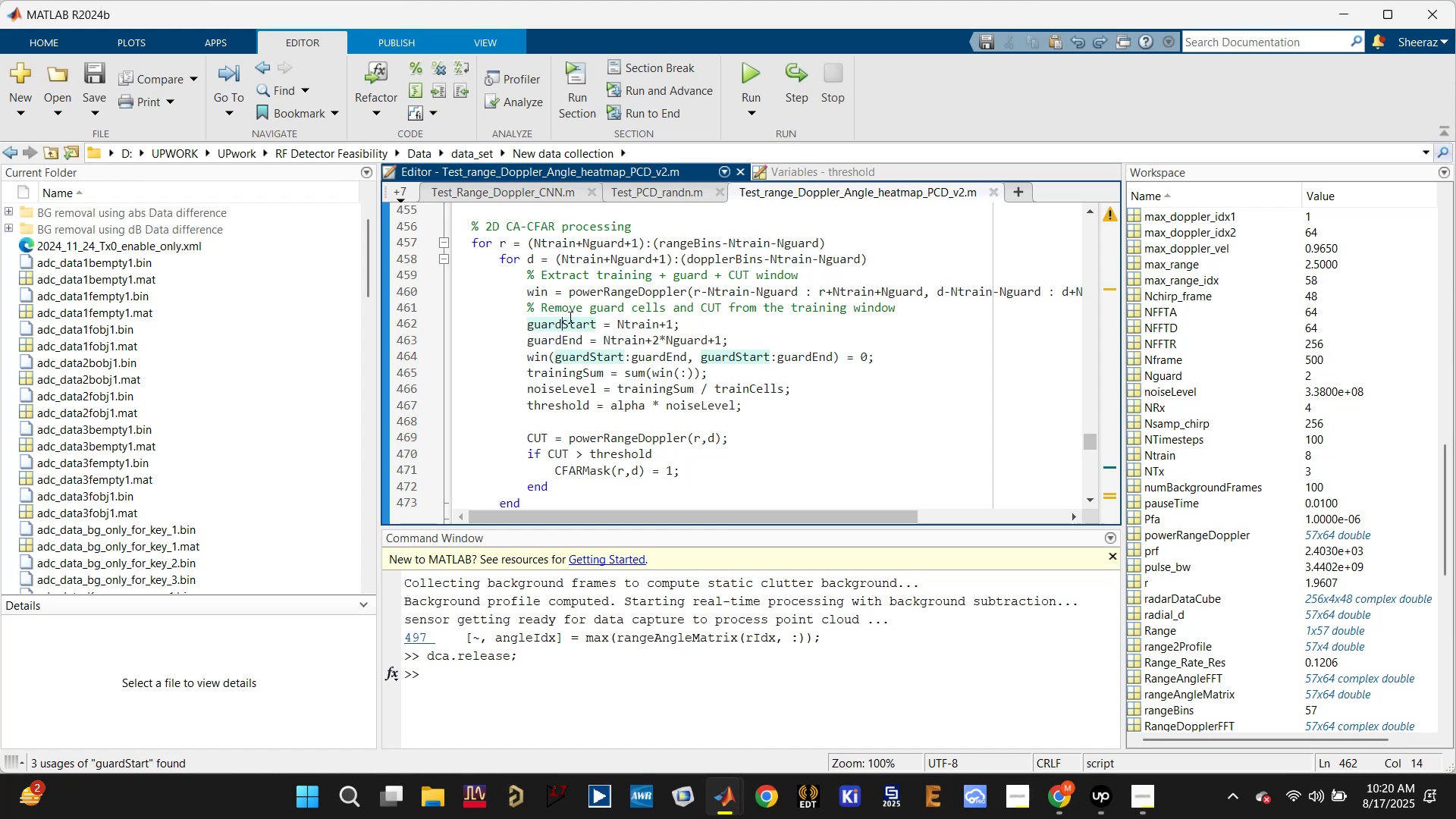 
scroll: coordinate [569, 317], scroll_direction: up, amount: 1.0
 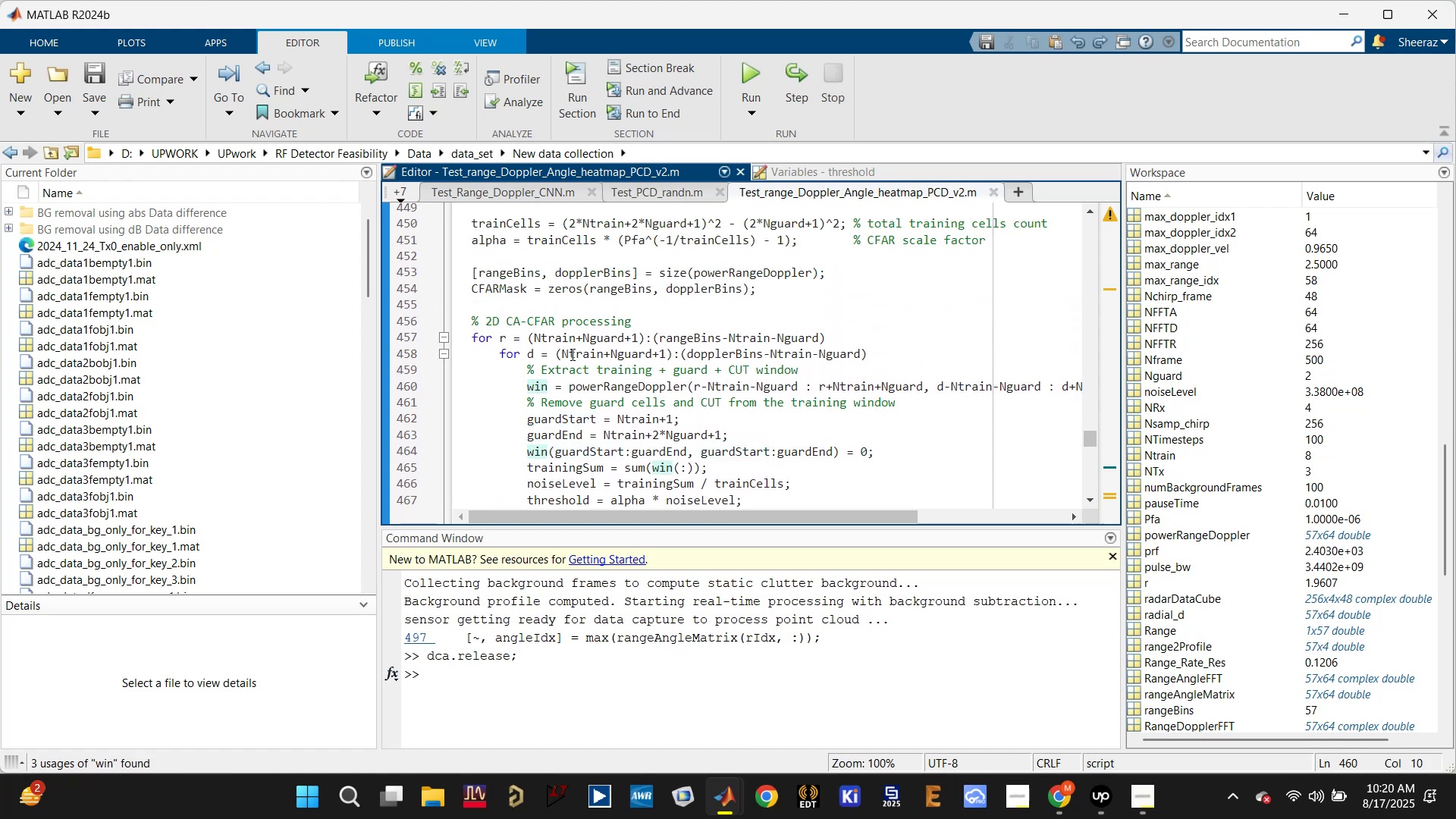 
left_click([507, 288])
 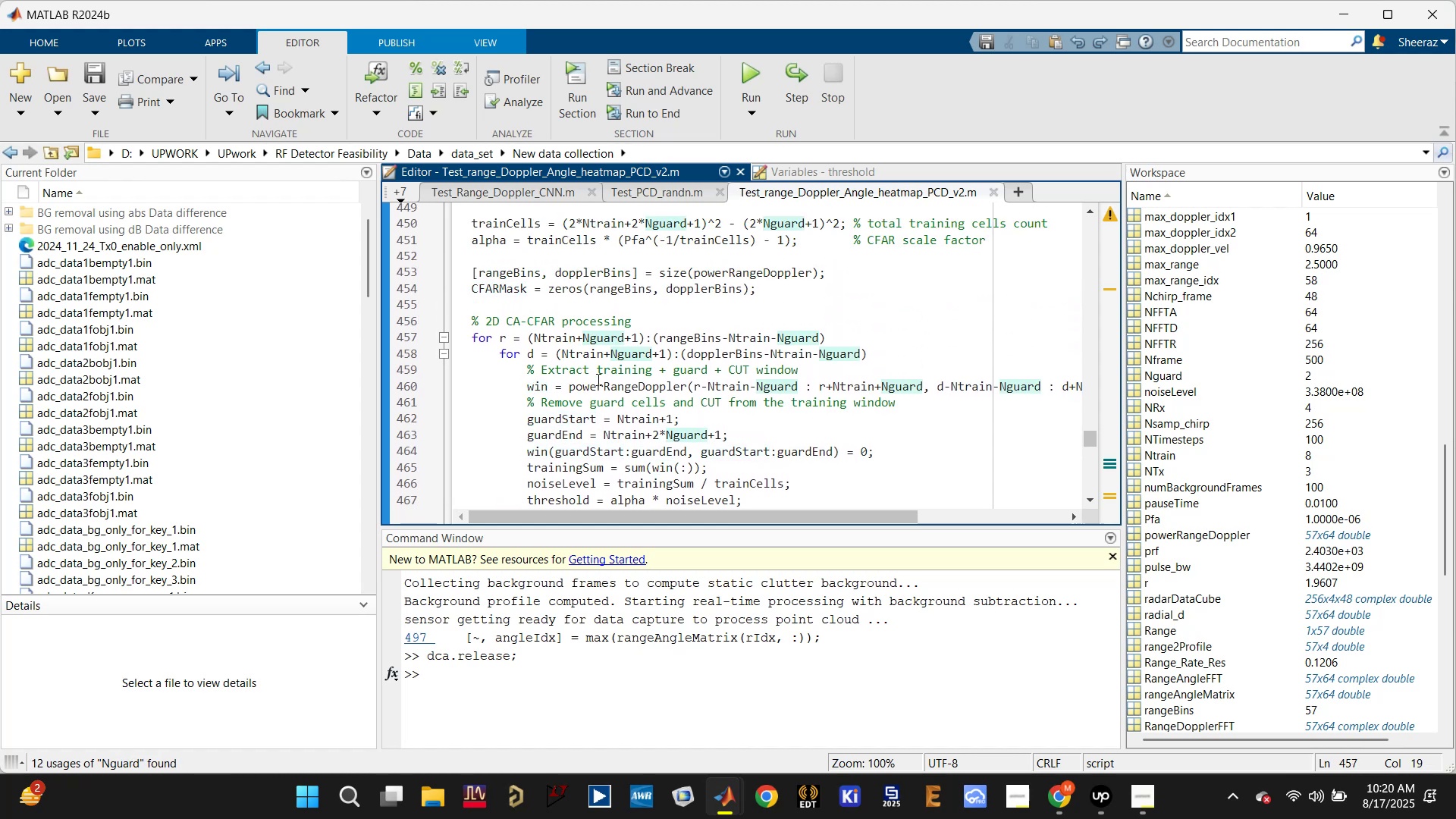 
left_click([536, 387])
 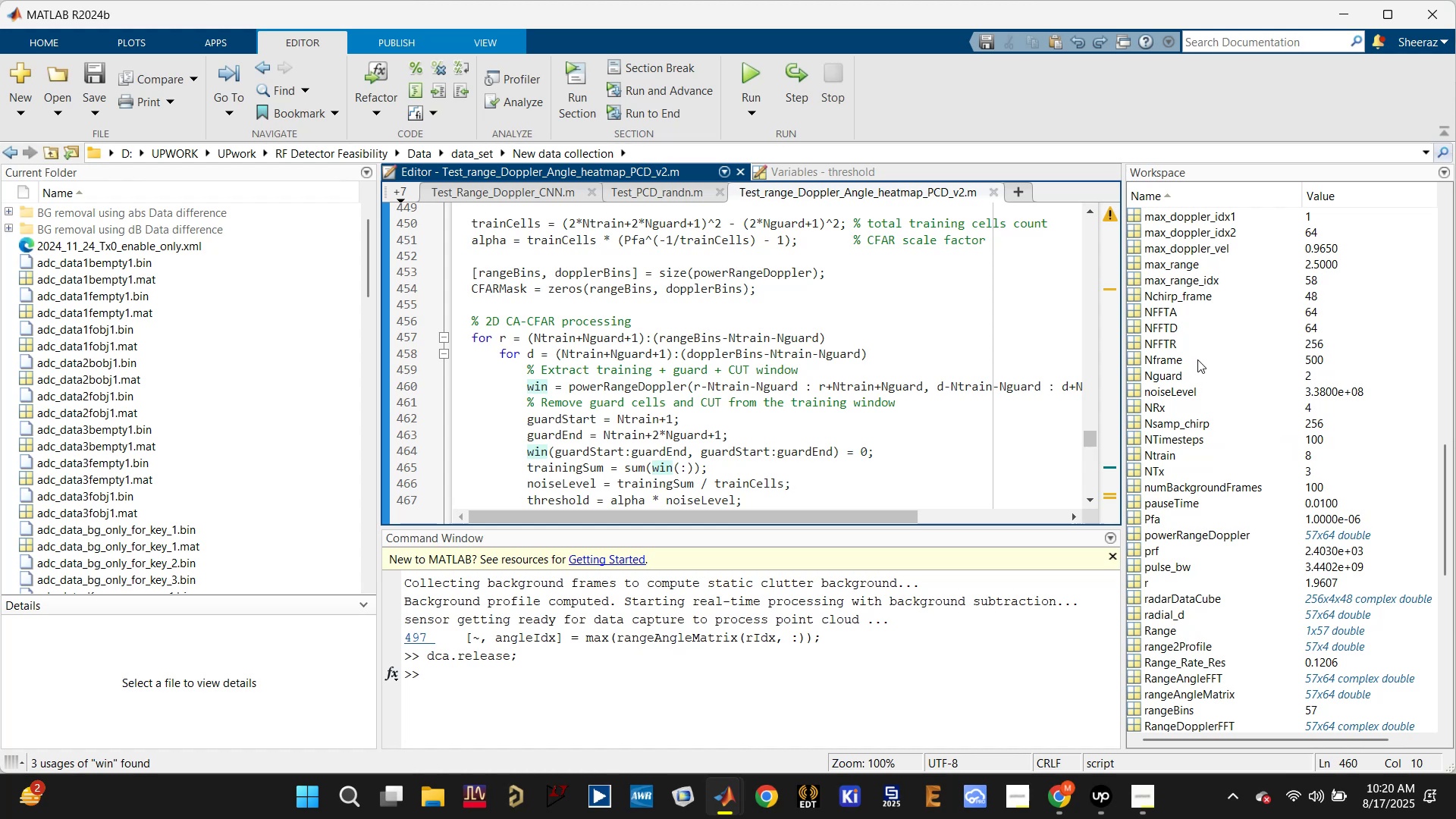 
scroll: coordinate [1185, 600], scroll_direction: down, amount: 12.0
 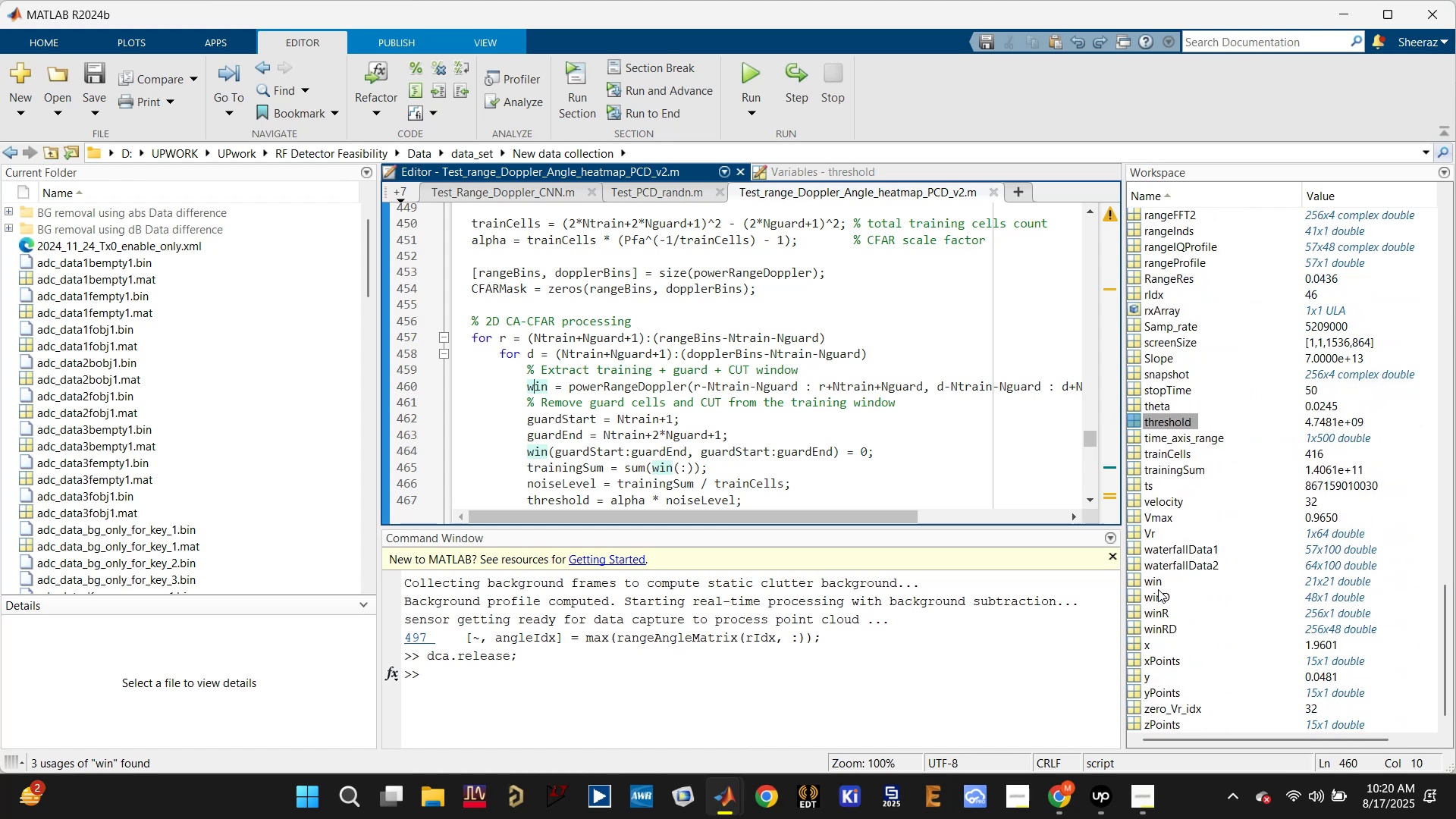 
double_click([1157, 589])
 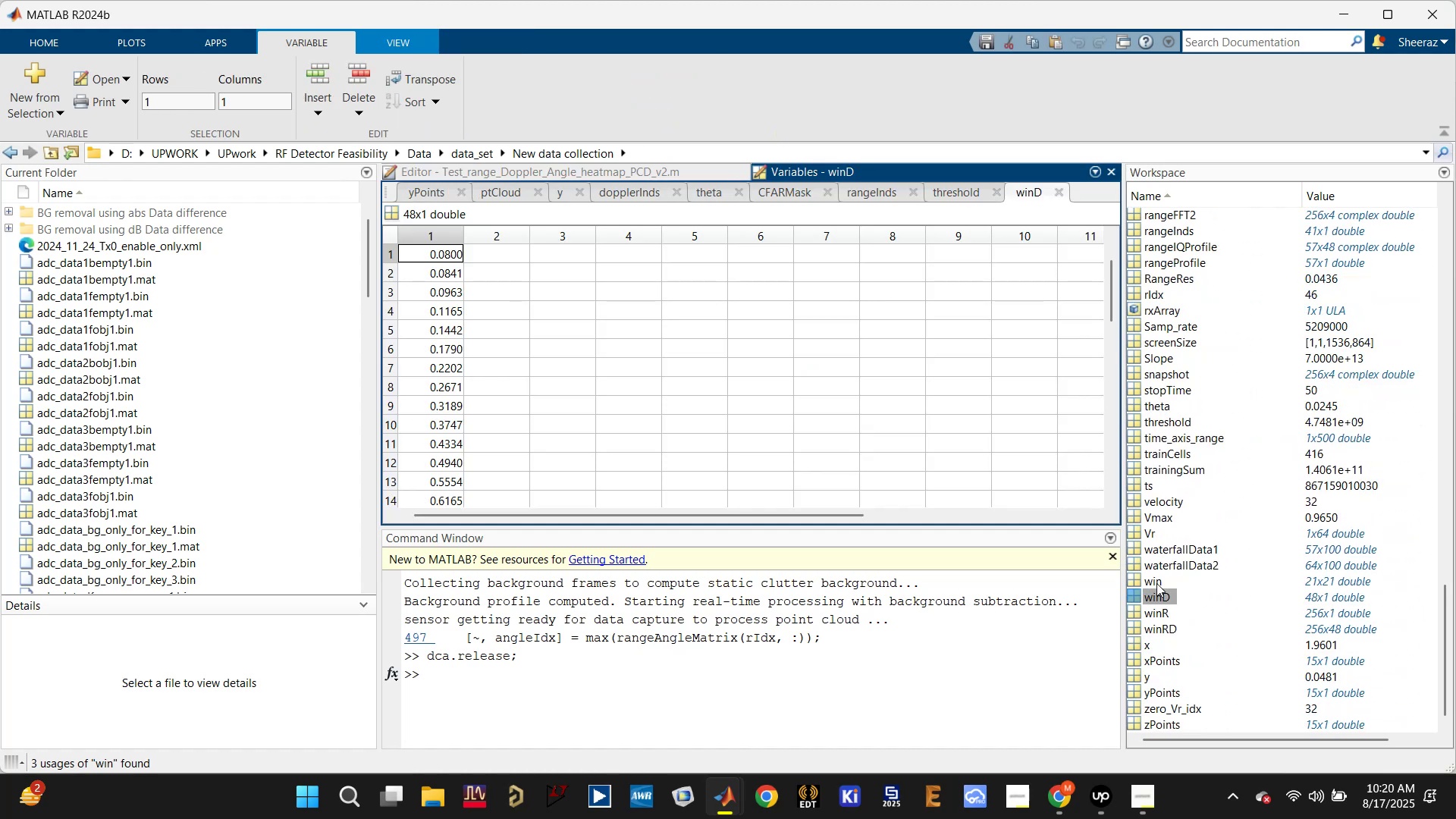 
double_click([1154, 579])
 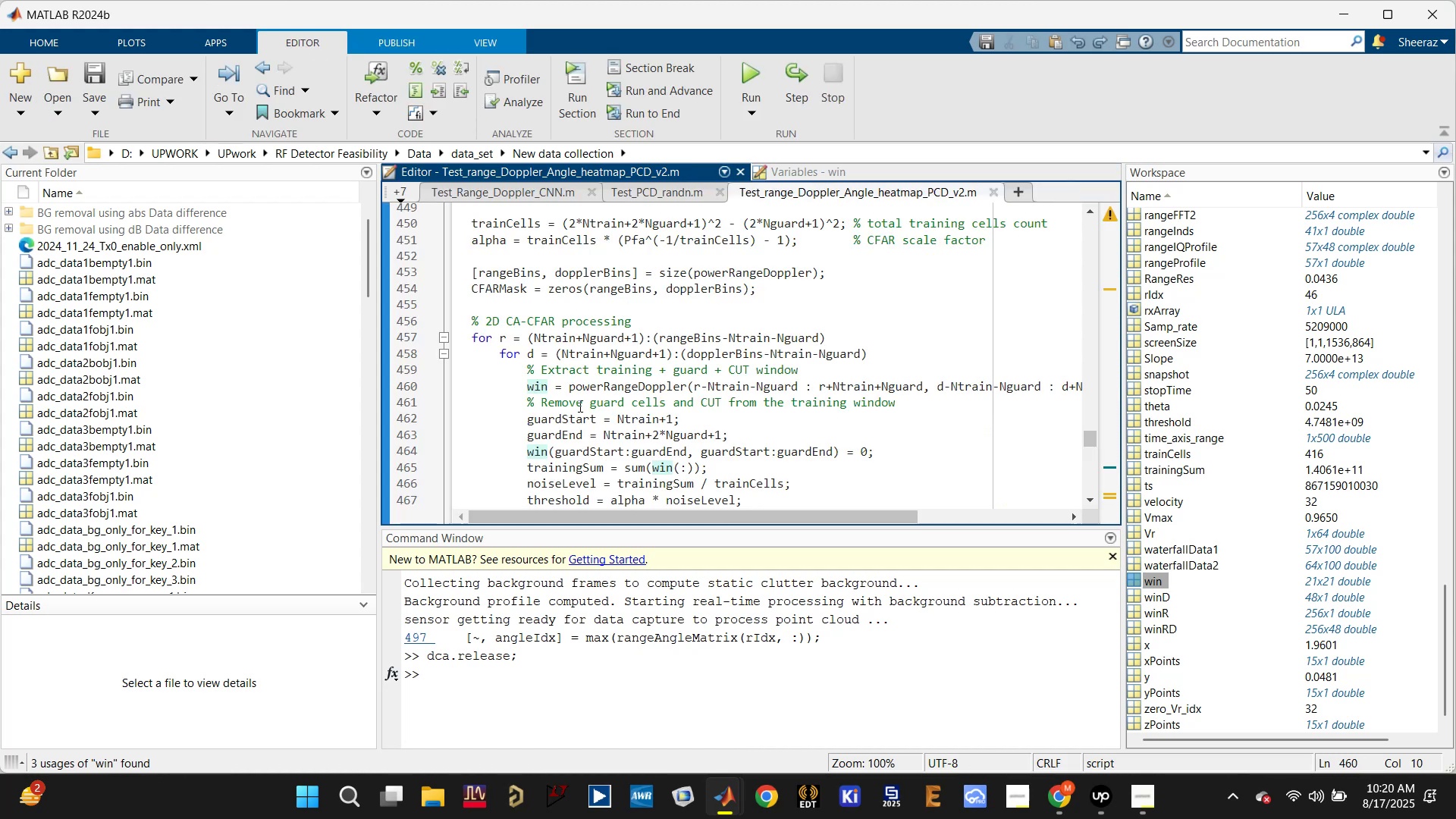 
scroll: coordinate [557, 447], scroll_direction: down, amount: 1.0
 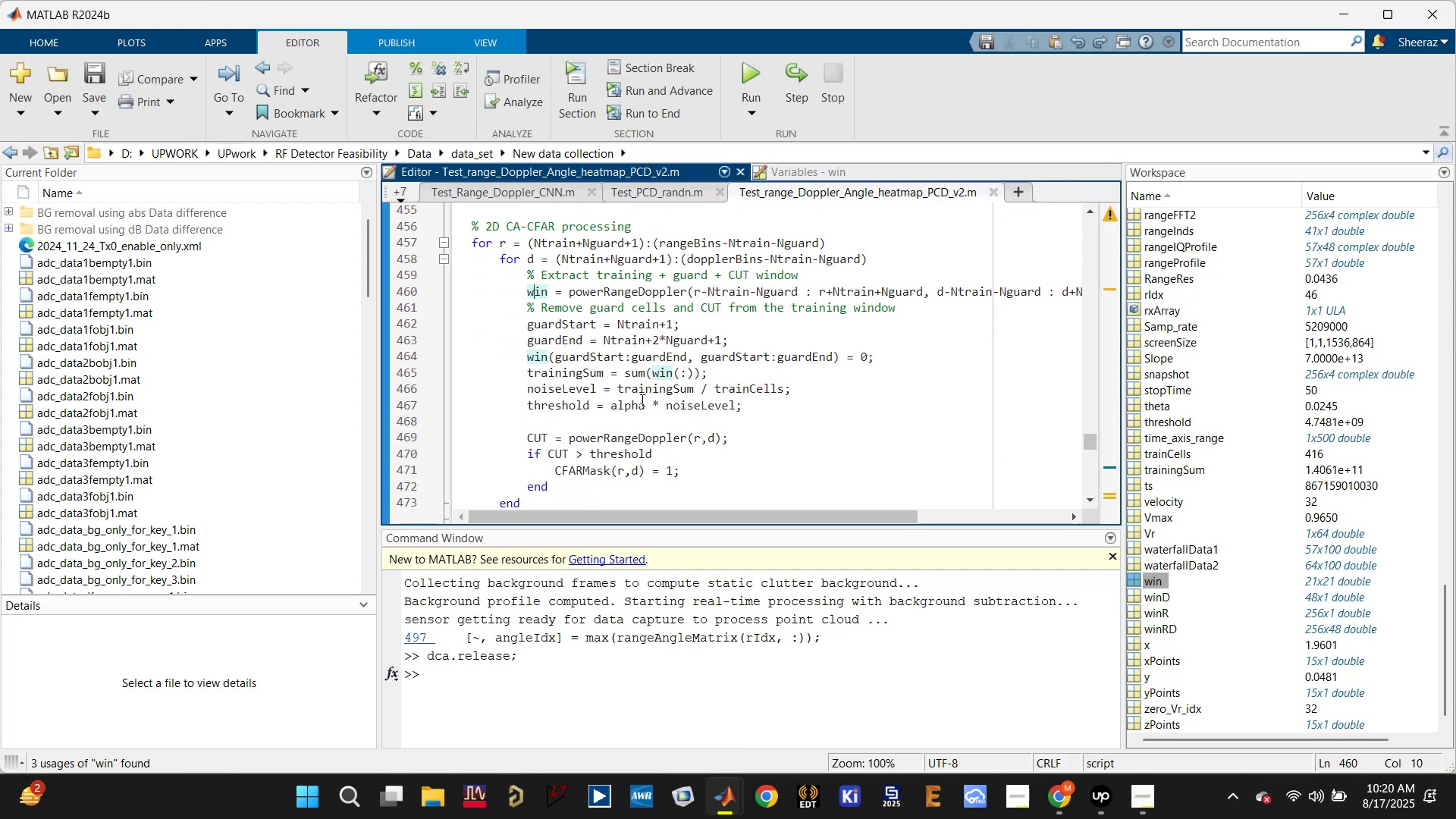 
scroll: coordinate [641, 400], scroll_direction: up, amount: 1.0
 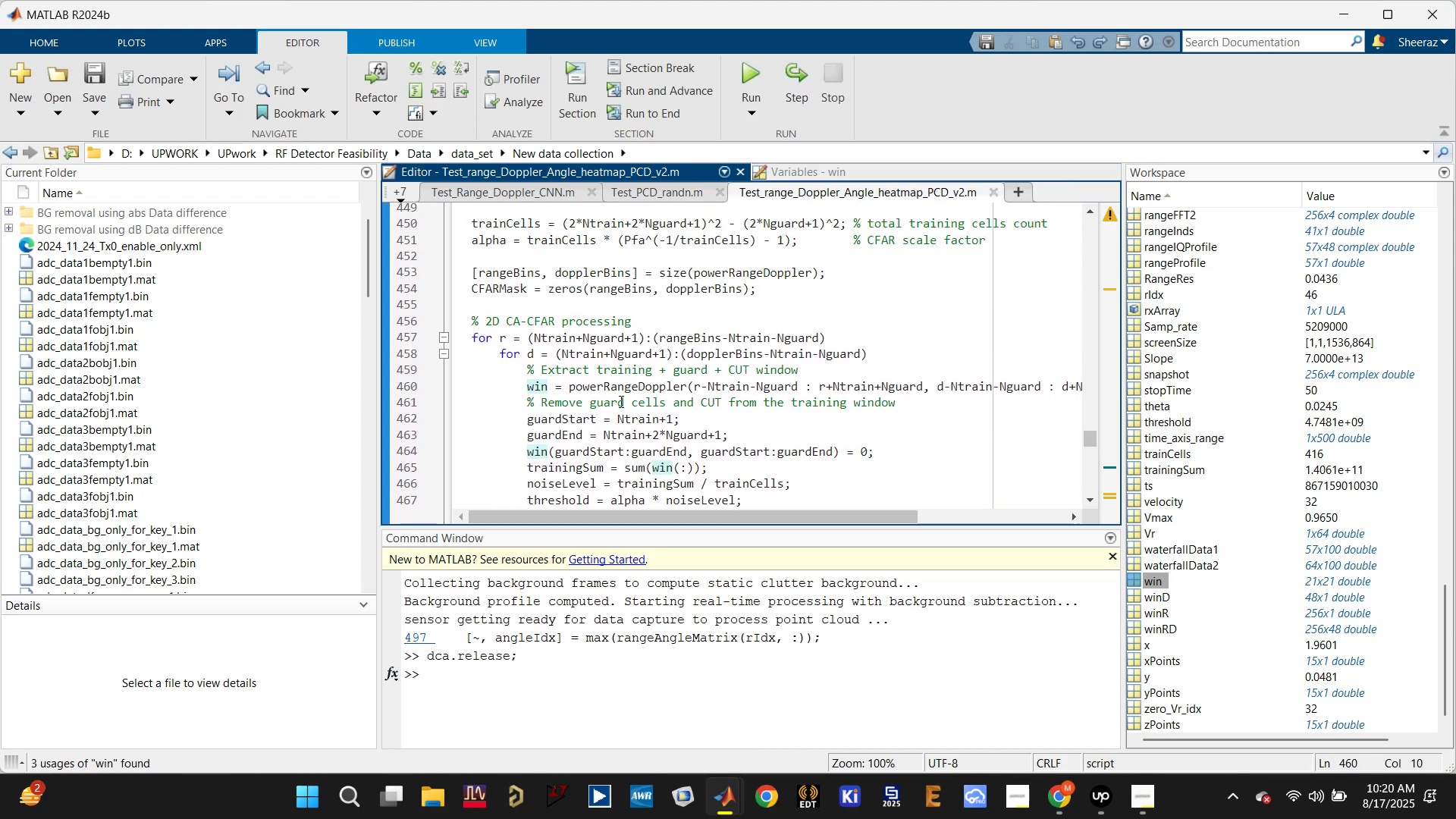 
left_click_drag(start_coordinate=[601, 369], to_coordinate=[839, 366])
 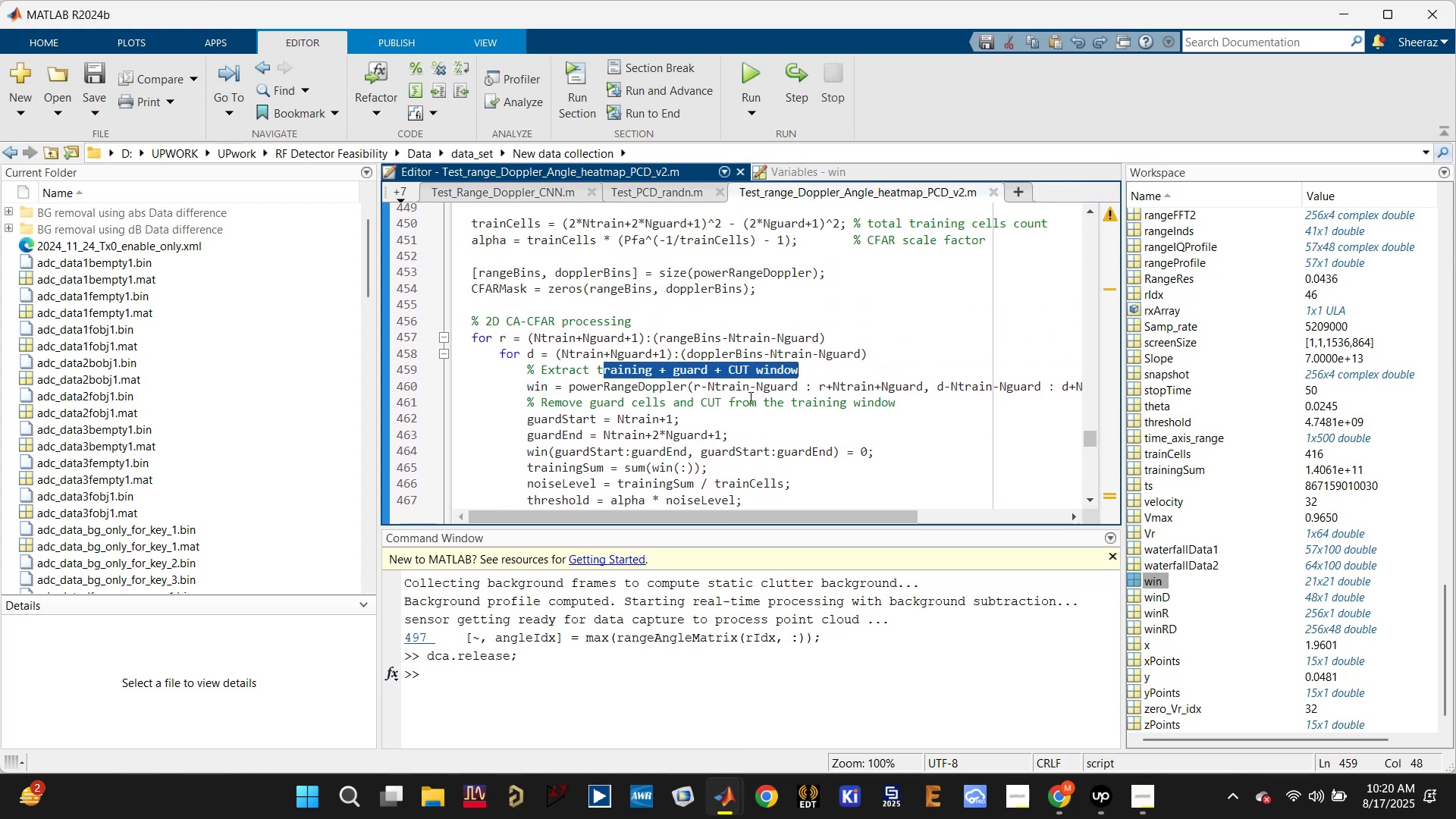 
left_click([744, 399])
 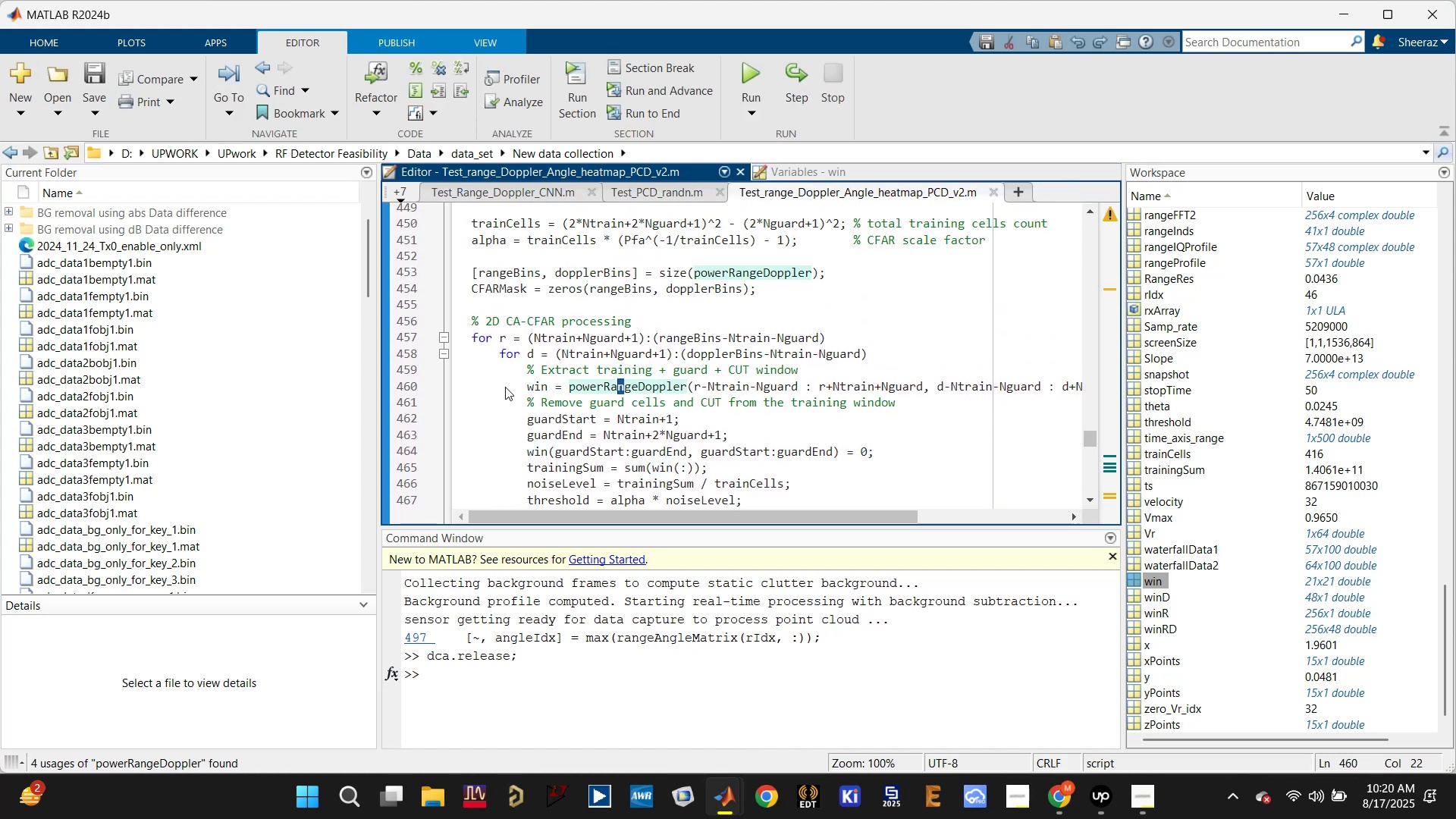 
left_click([538, 388])
 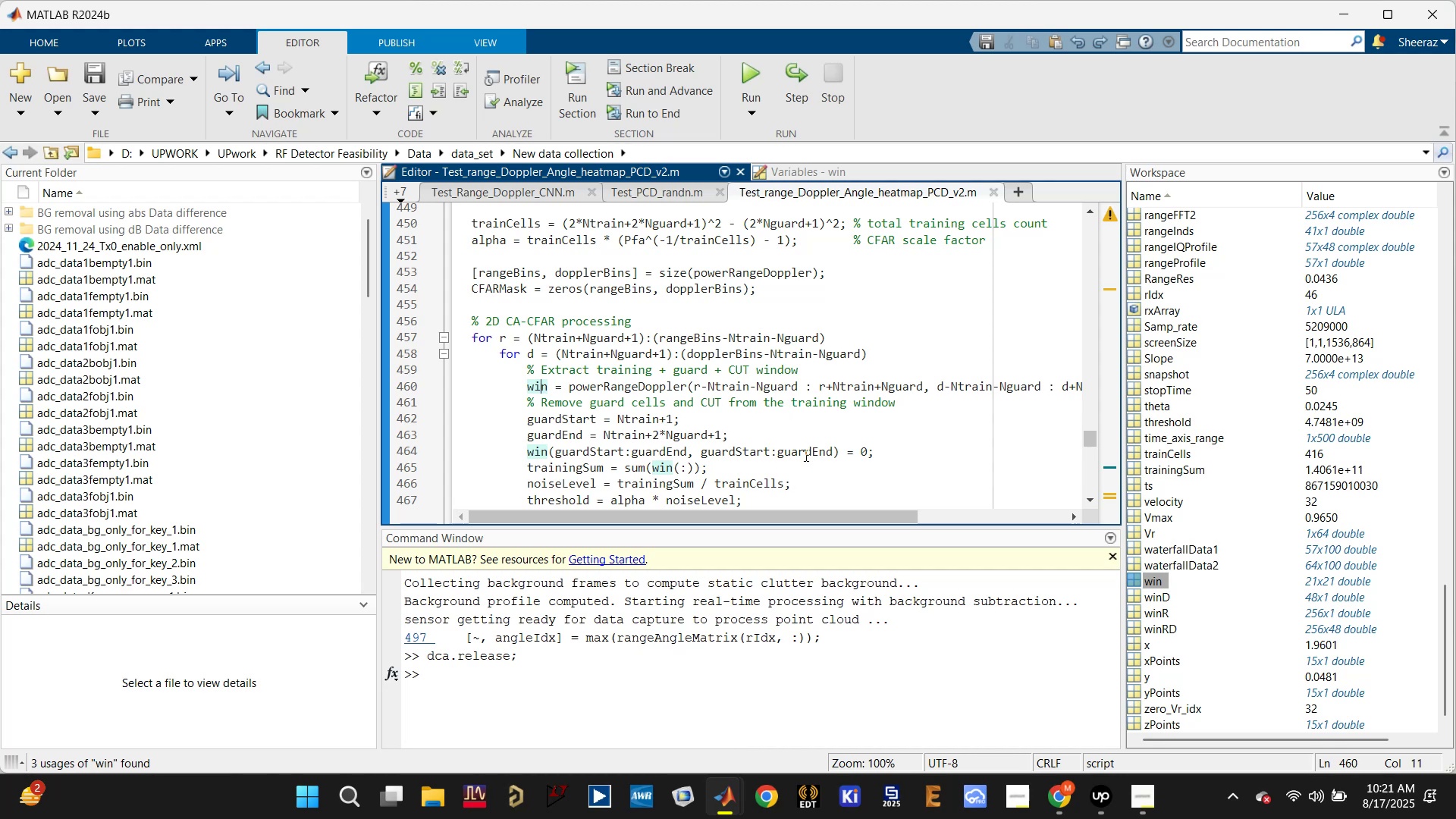 
wait(10.15)
 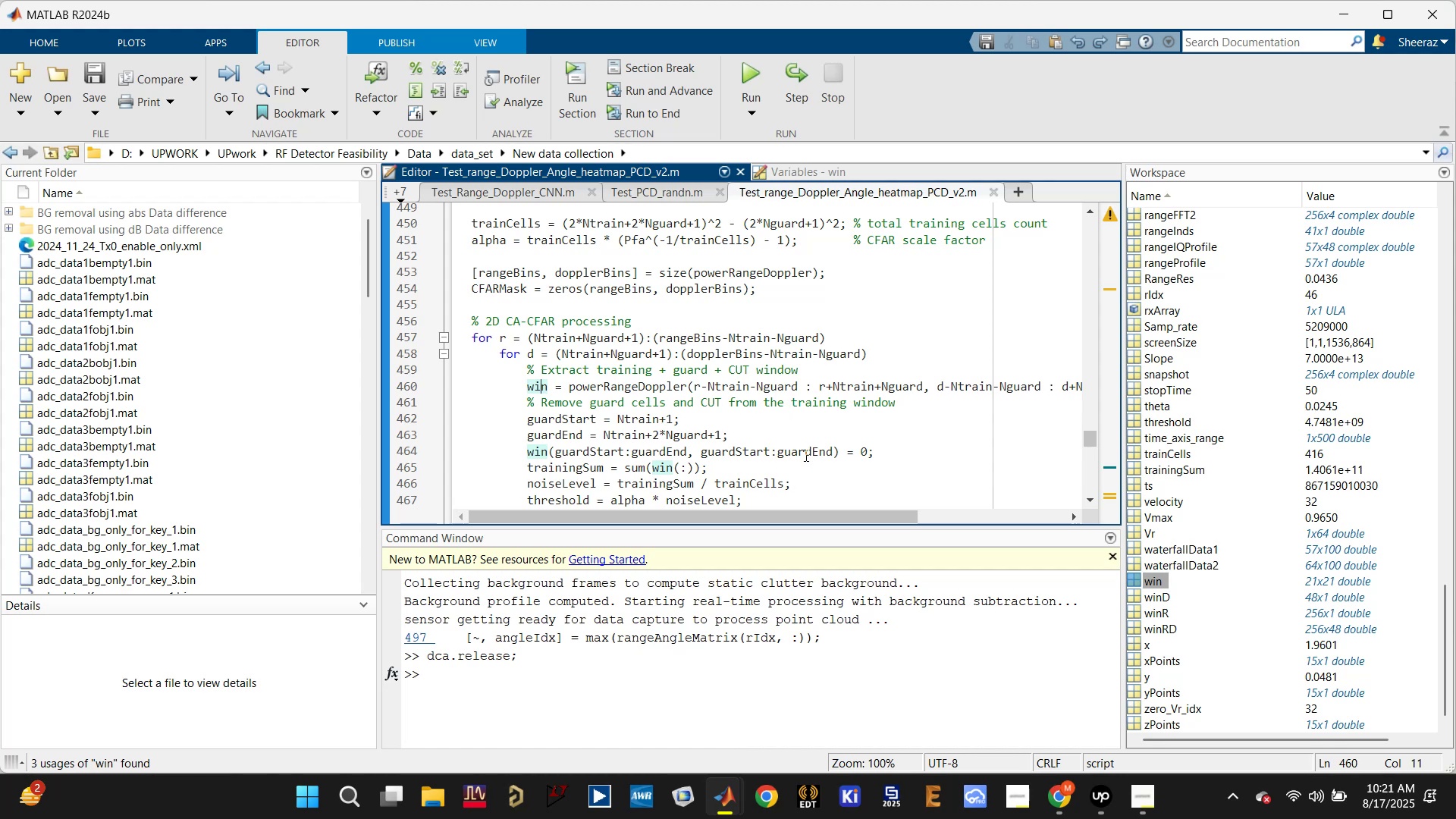 
left_click([595, 383])
 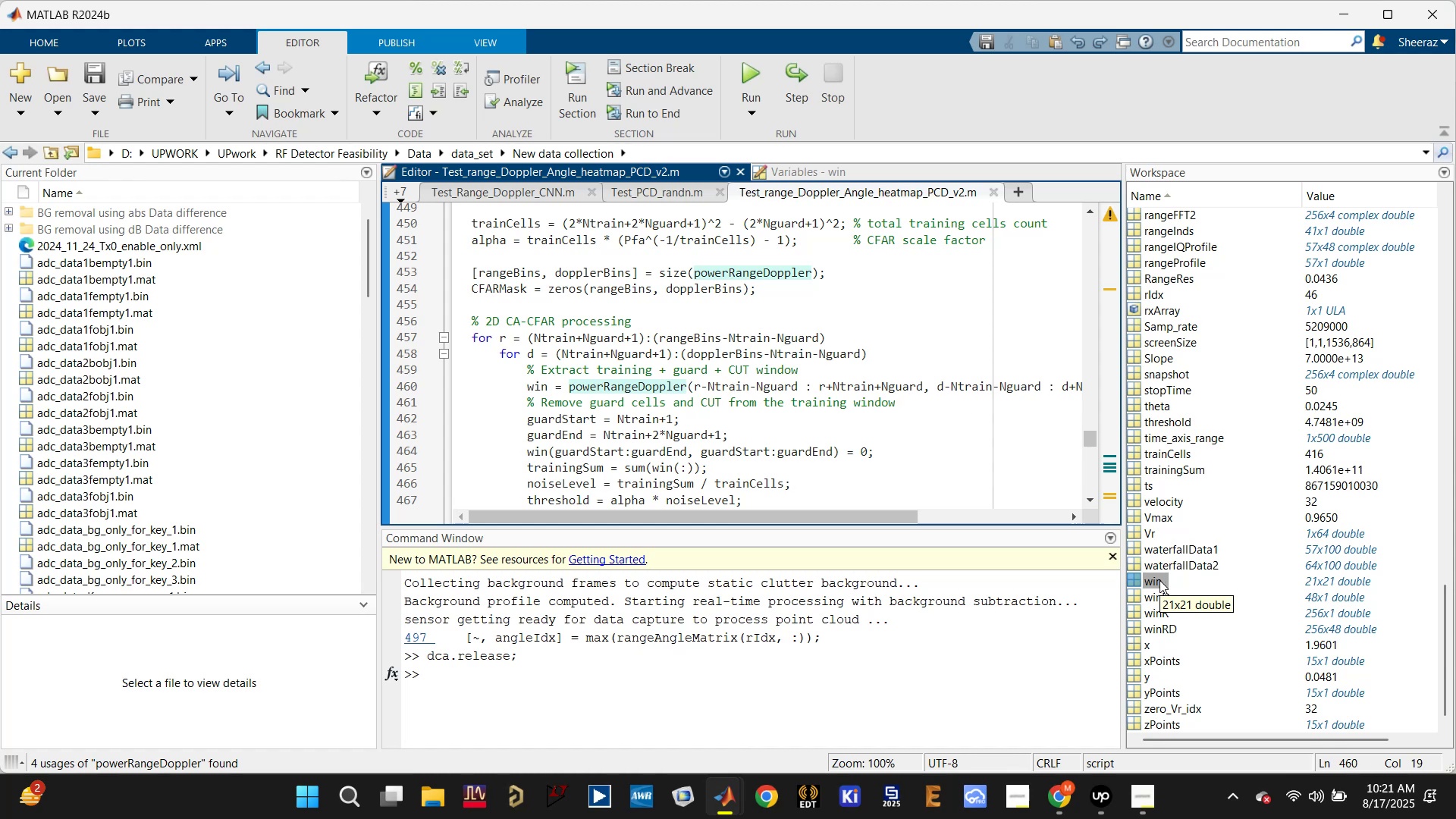 
double_click([1158, 581])
 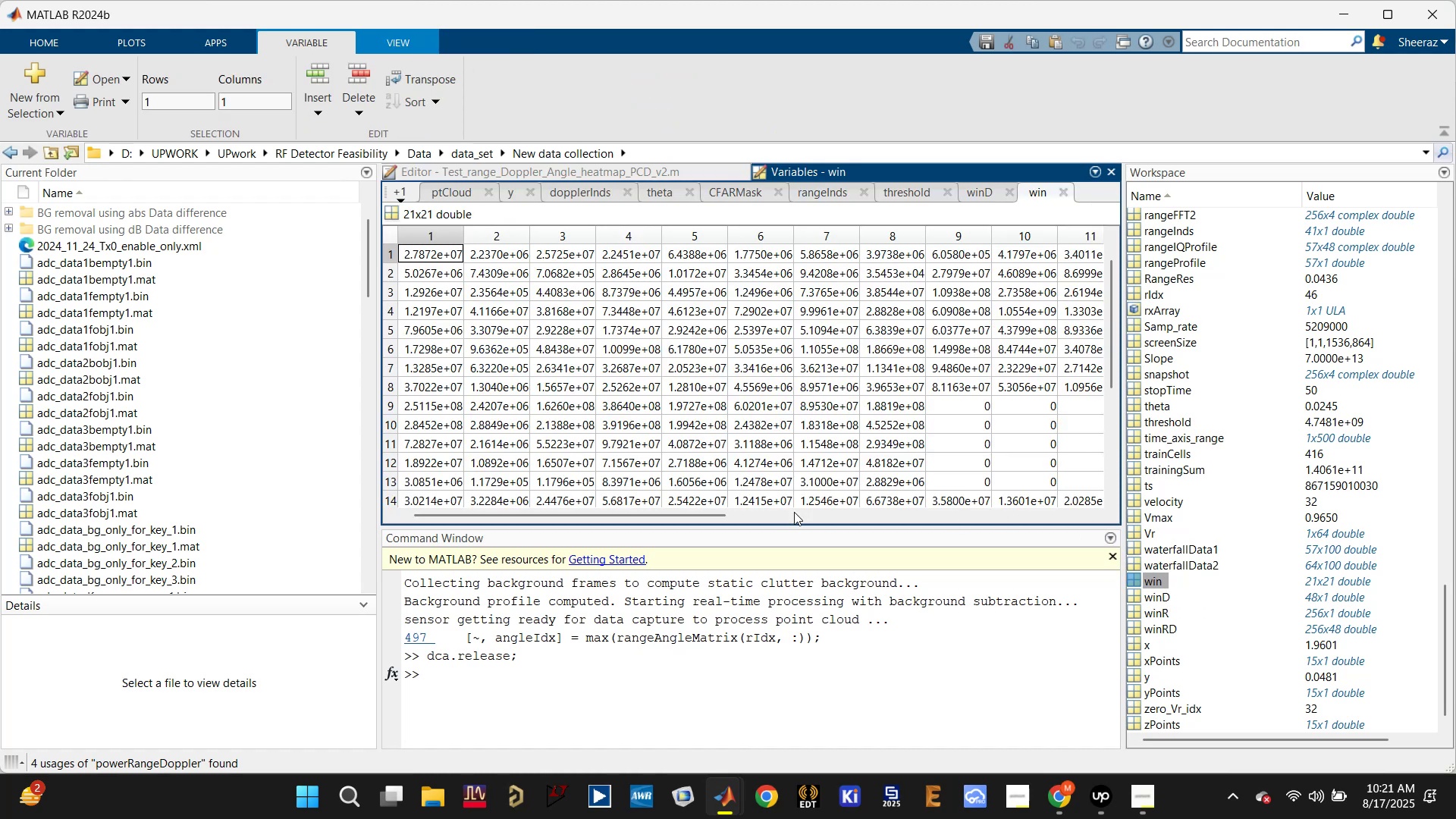 
scroll: coordinate [946, 438], scroll_direction: down, amount: 4.0
 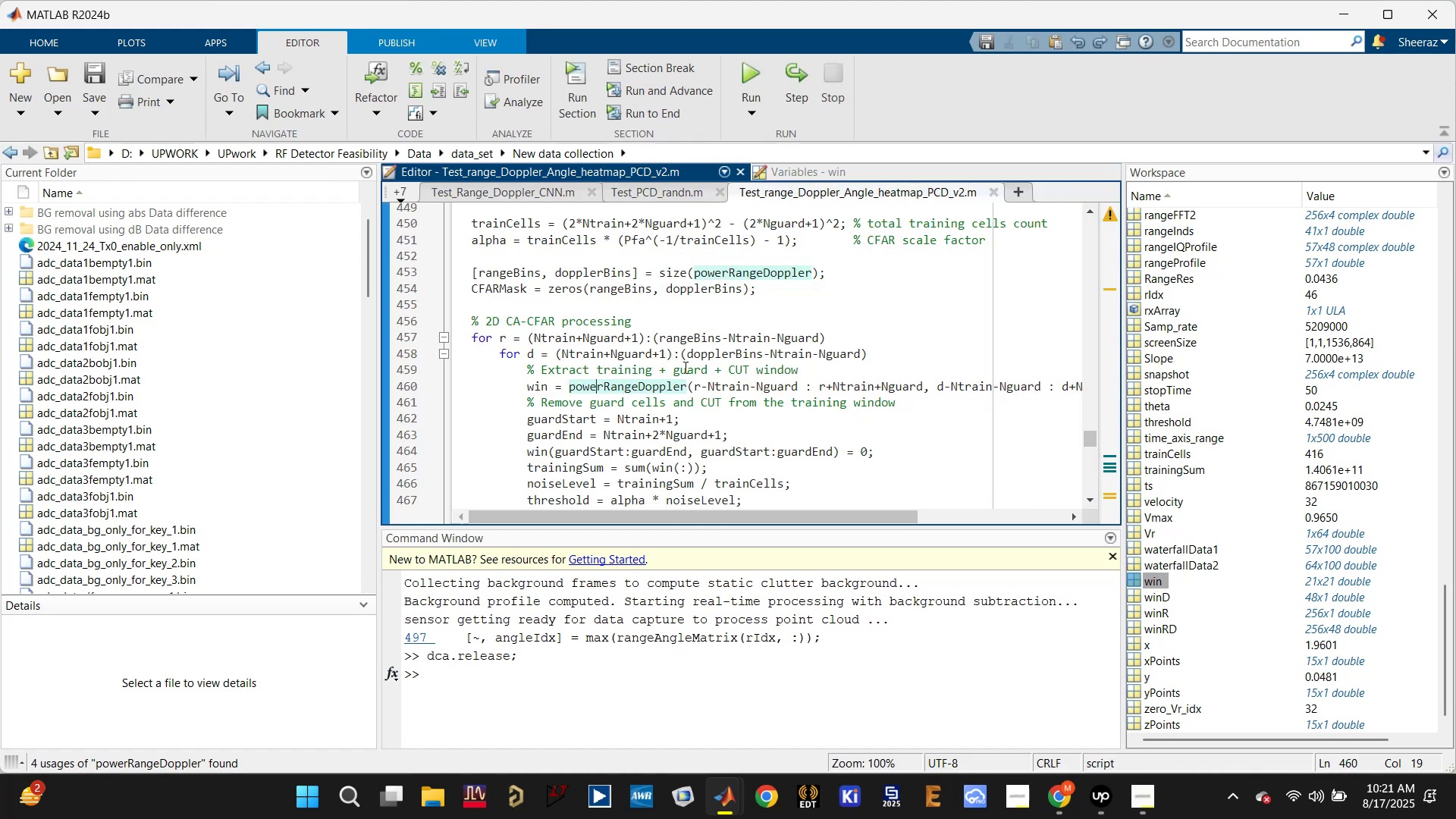 
scroll: coordinate [686, 366], scroll_direction: up, amount: 2.0
 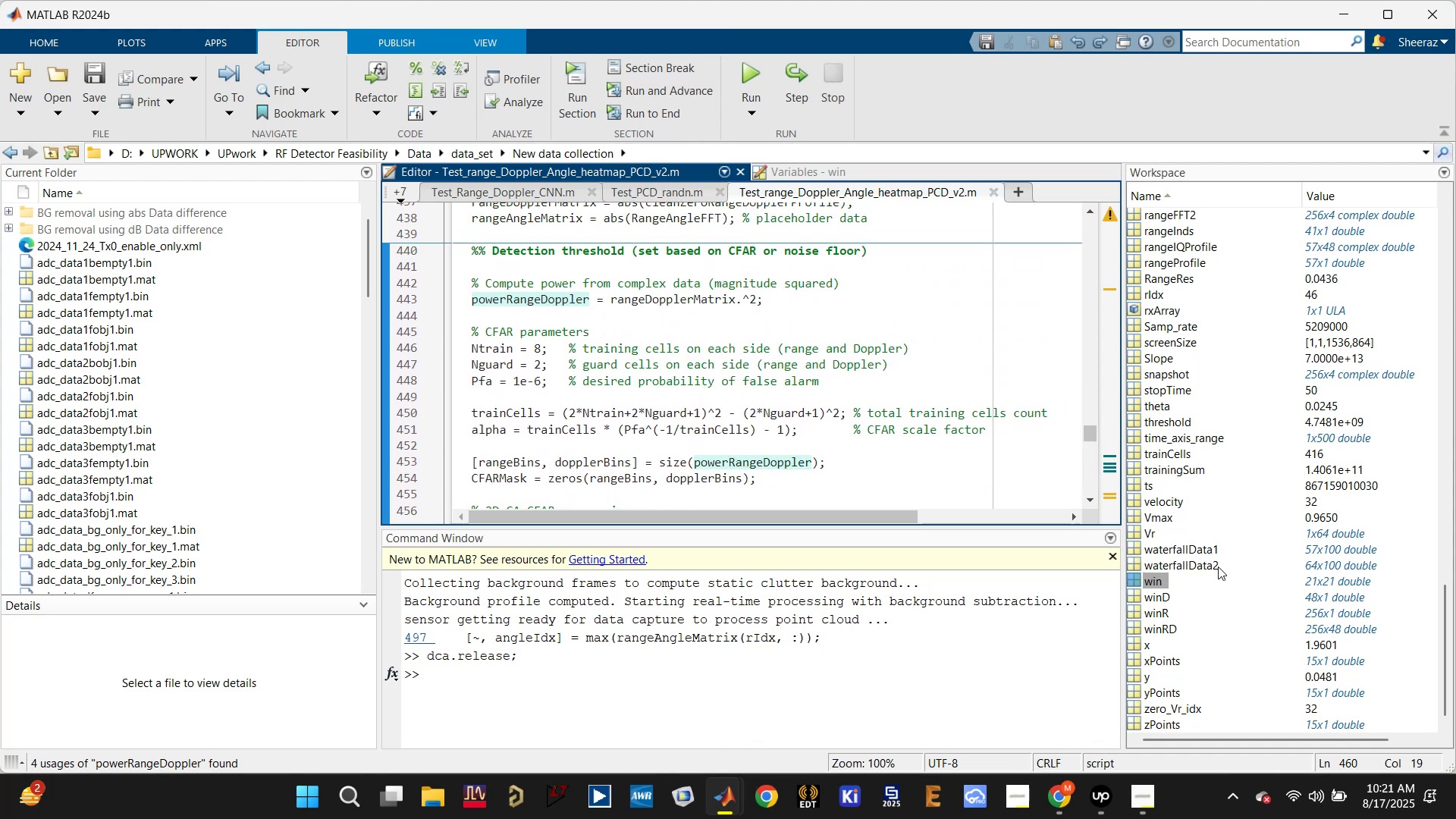 
wait(5.1)
 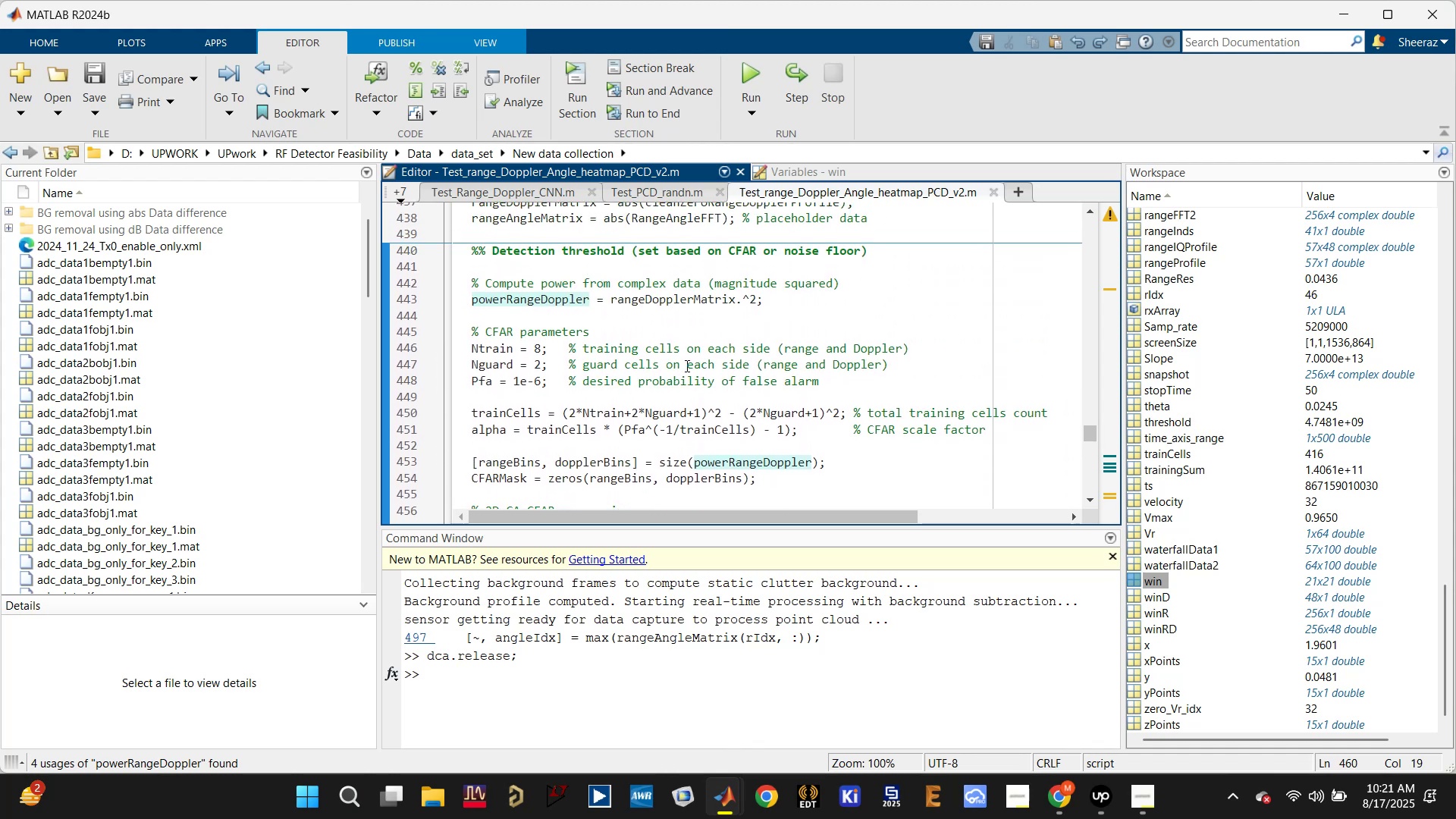 
scroll: coordinate [1191, 533], scroll_direction: up, amount: 6.0
 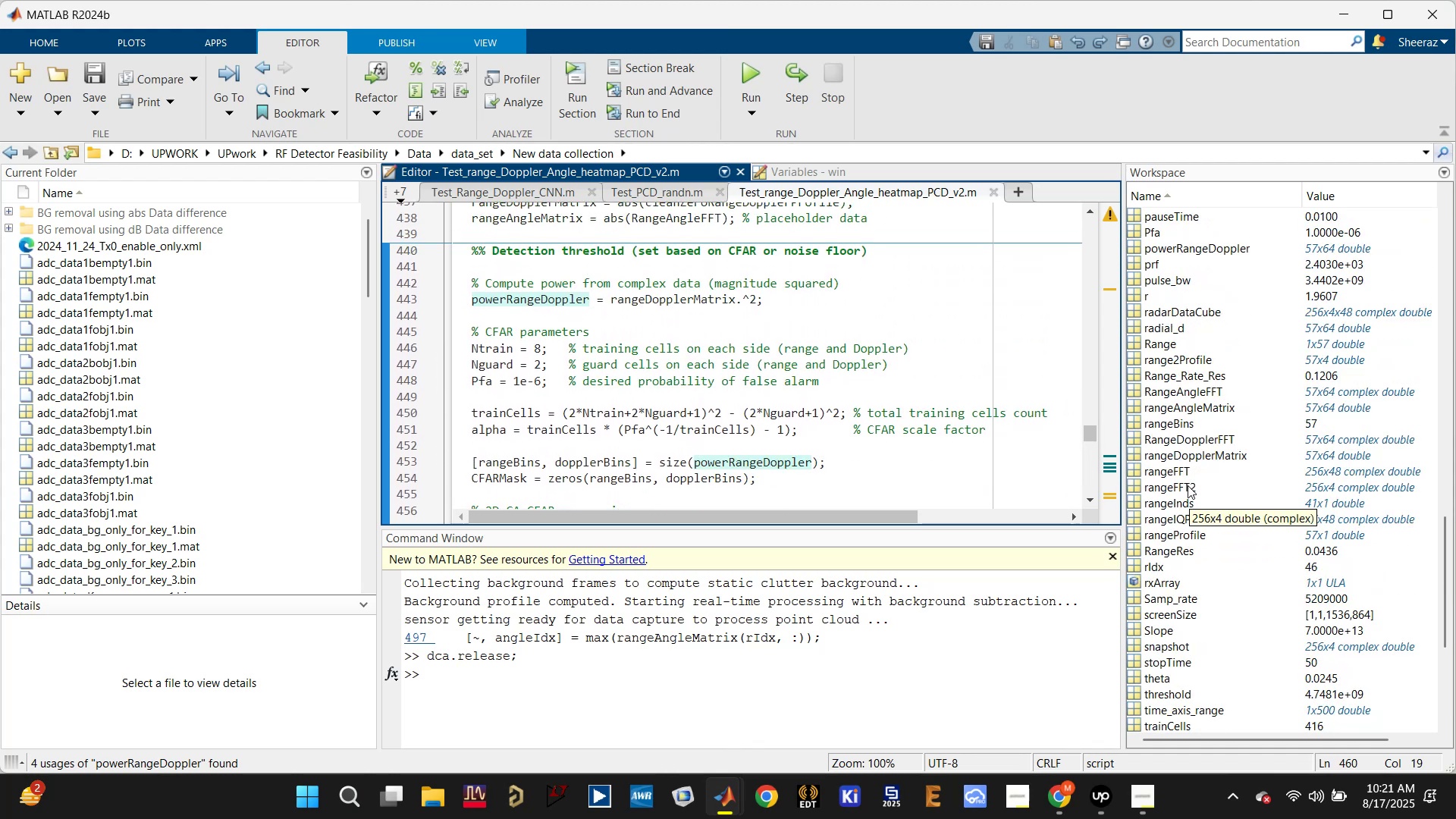 
scroll: coordinate [1182, 523], scroll_direction: down, amount: 13.0
 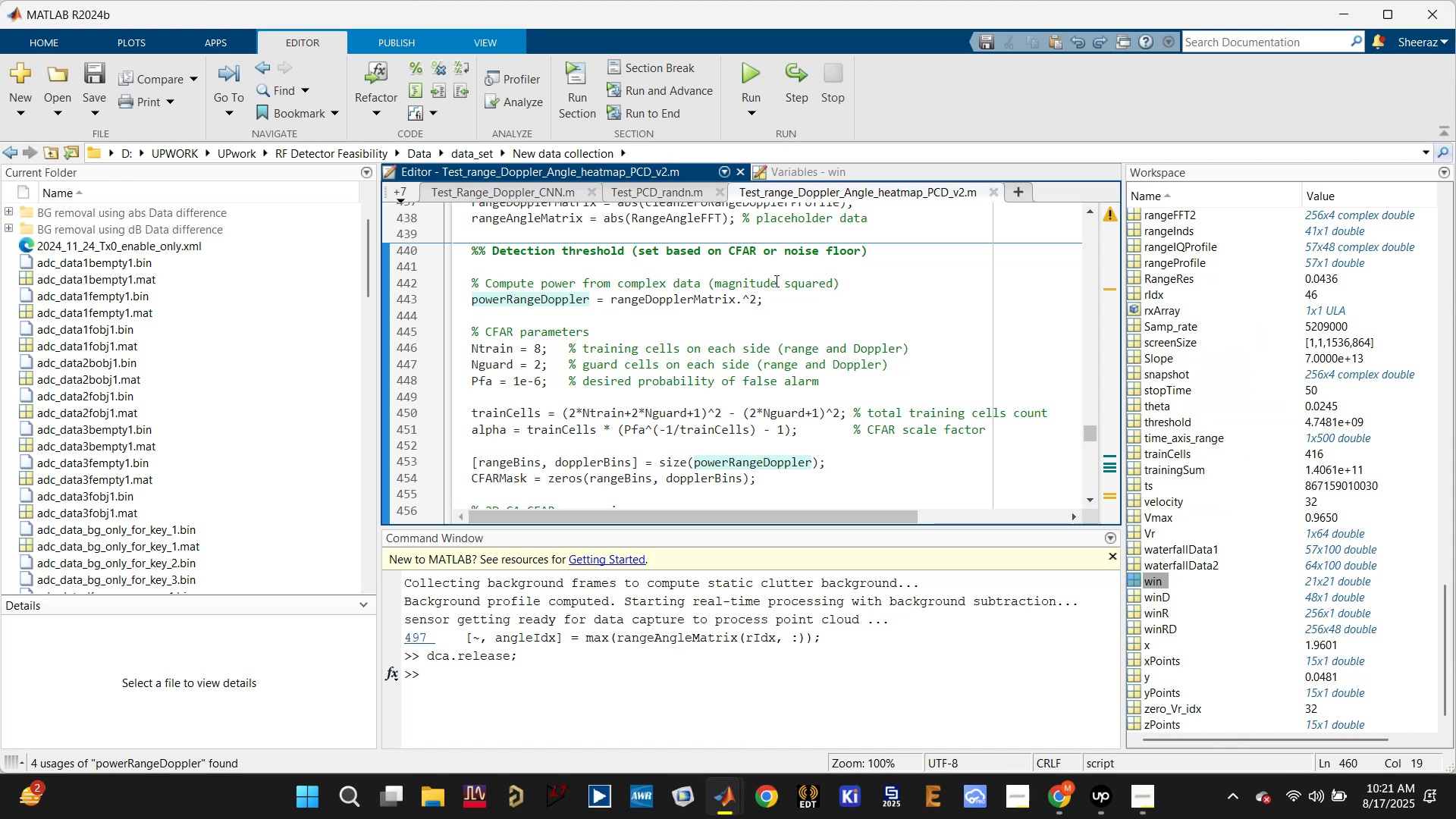 
double_click([709, 293])
 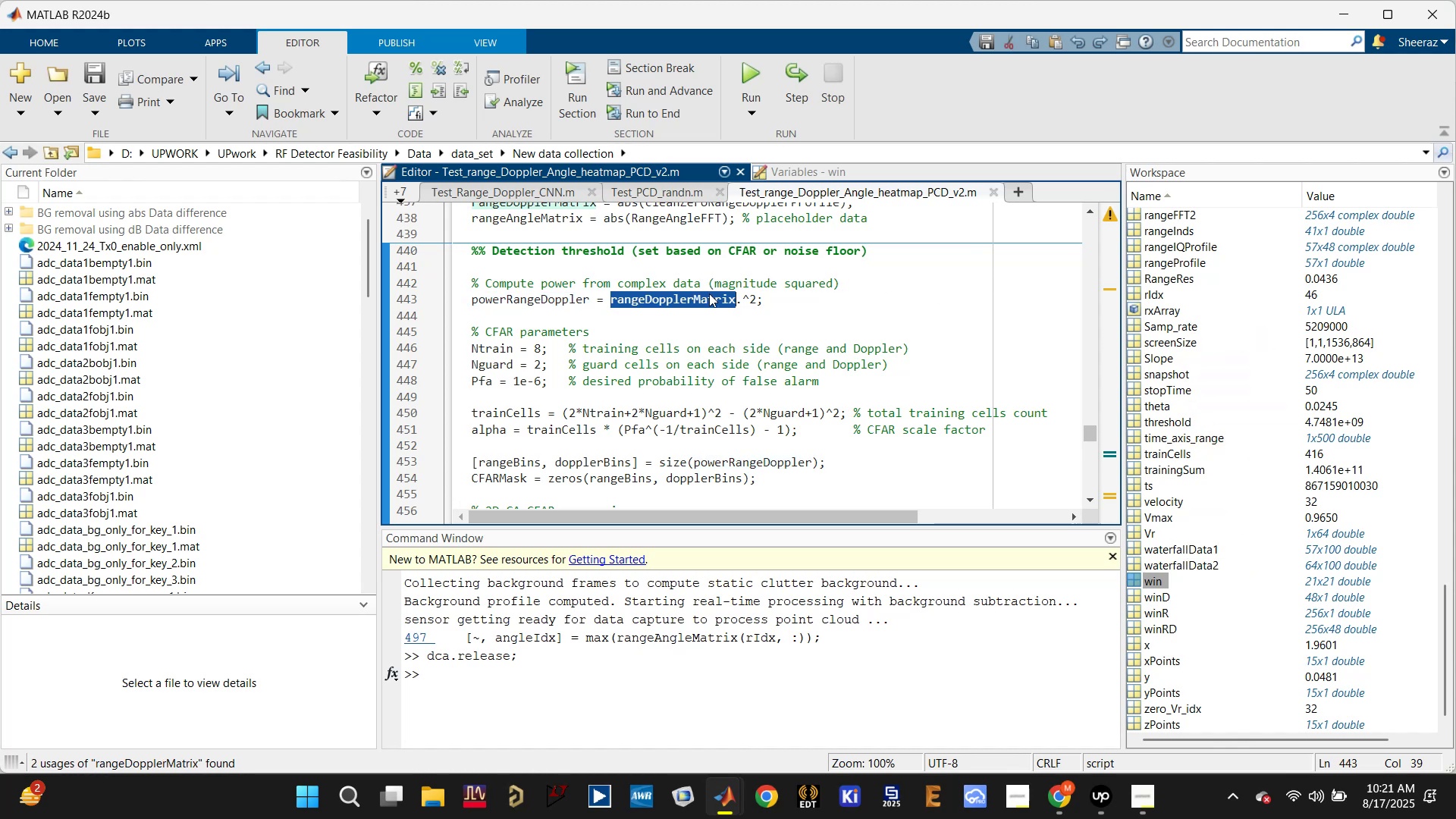 
left_click([709, 293])
 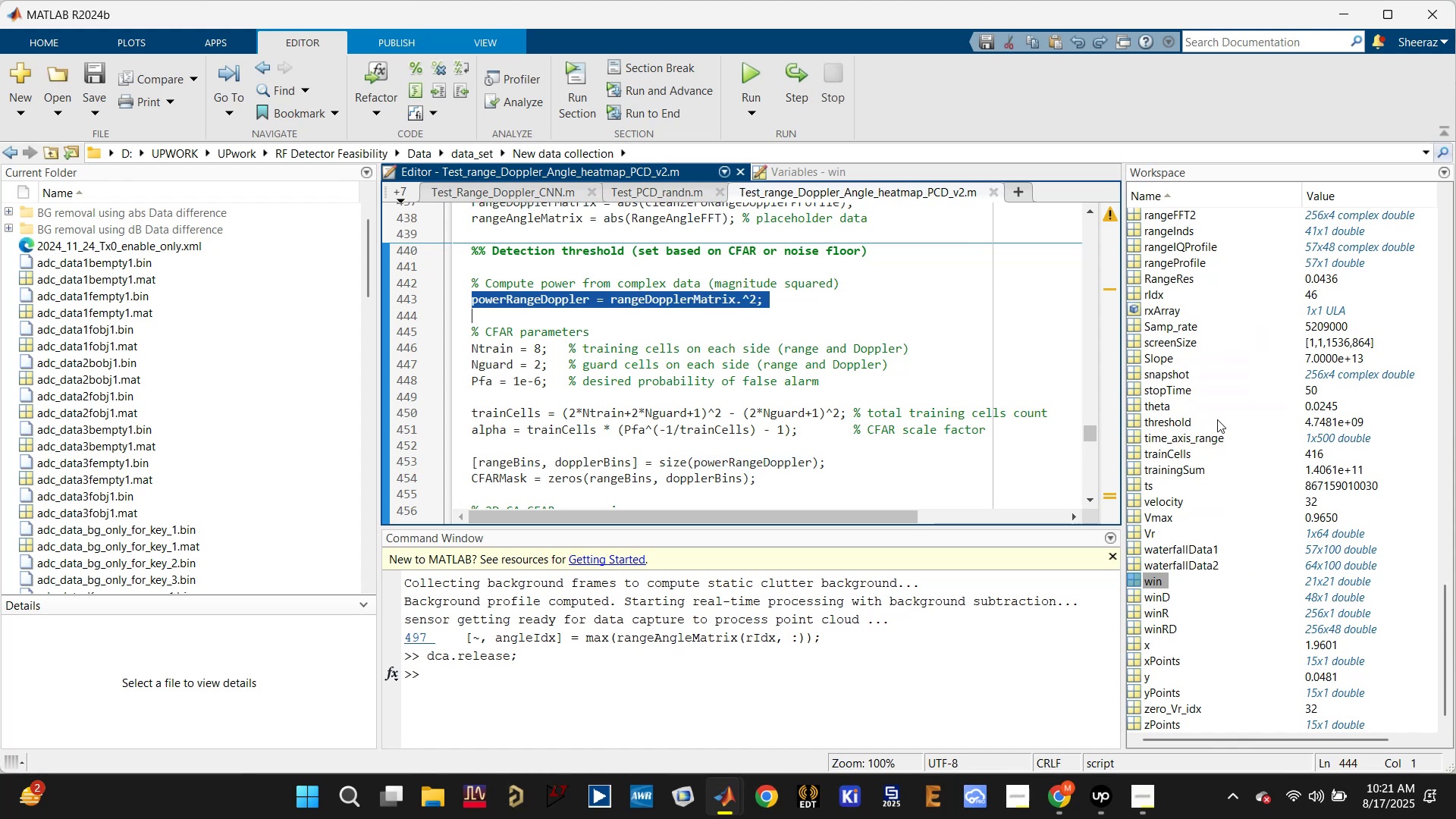 
scroll: coordinate [1203, 526], scroll_direction: down, amount: 6.0
 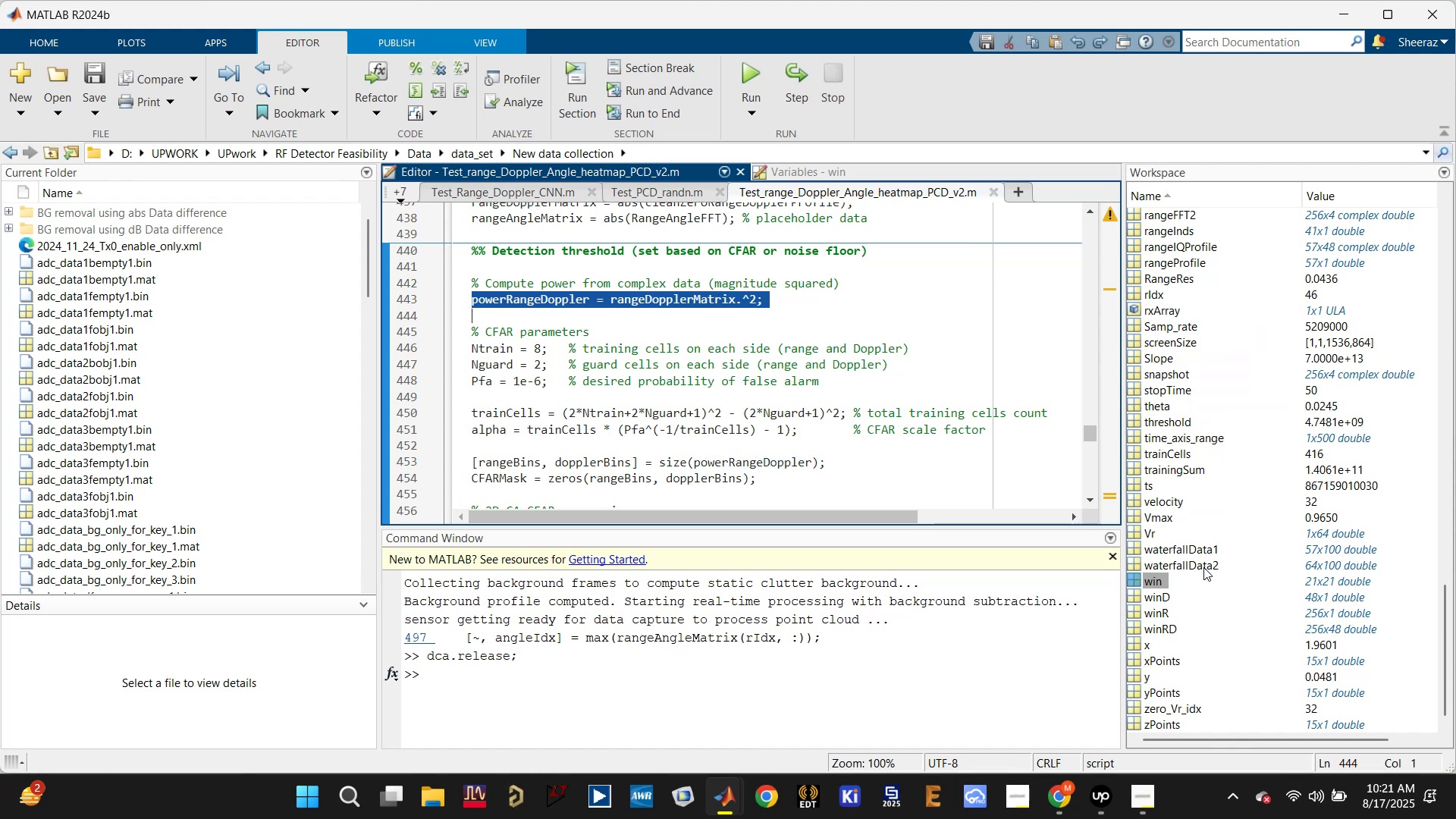 
scroll: coordinate [1200, 402], scroll_direction: up, amount: 7.0
 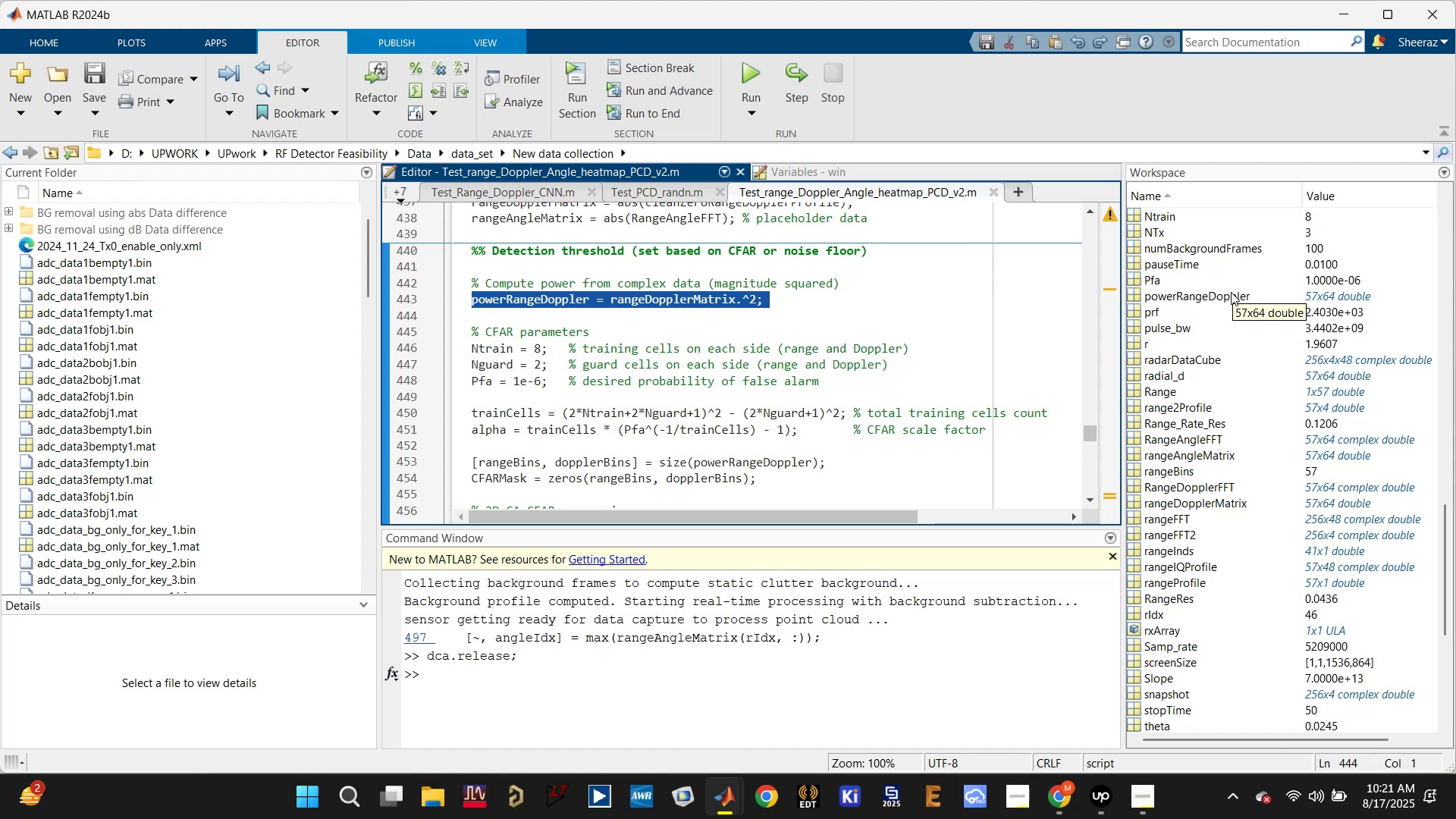 
double_click([1231, 293])
 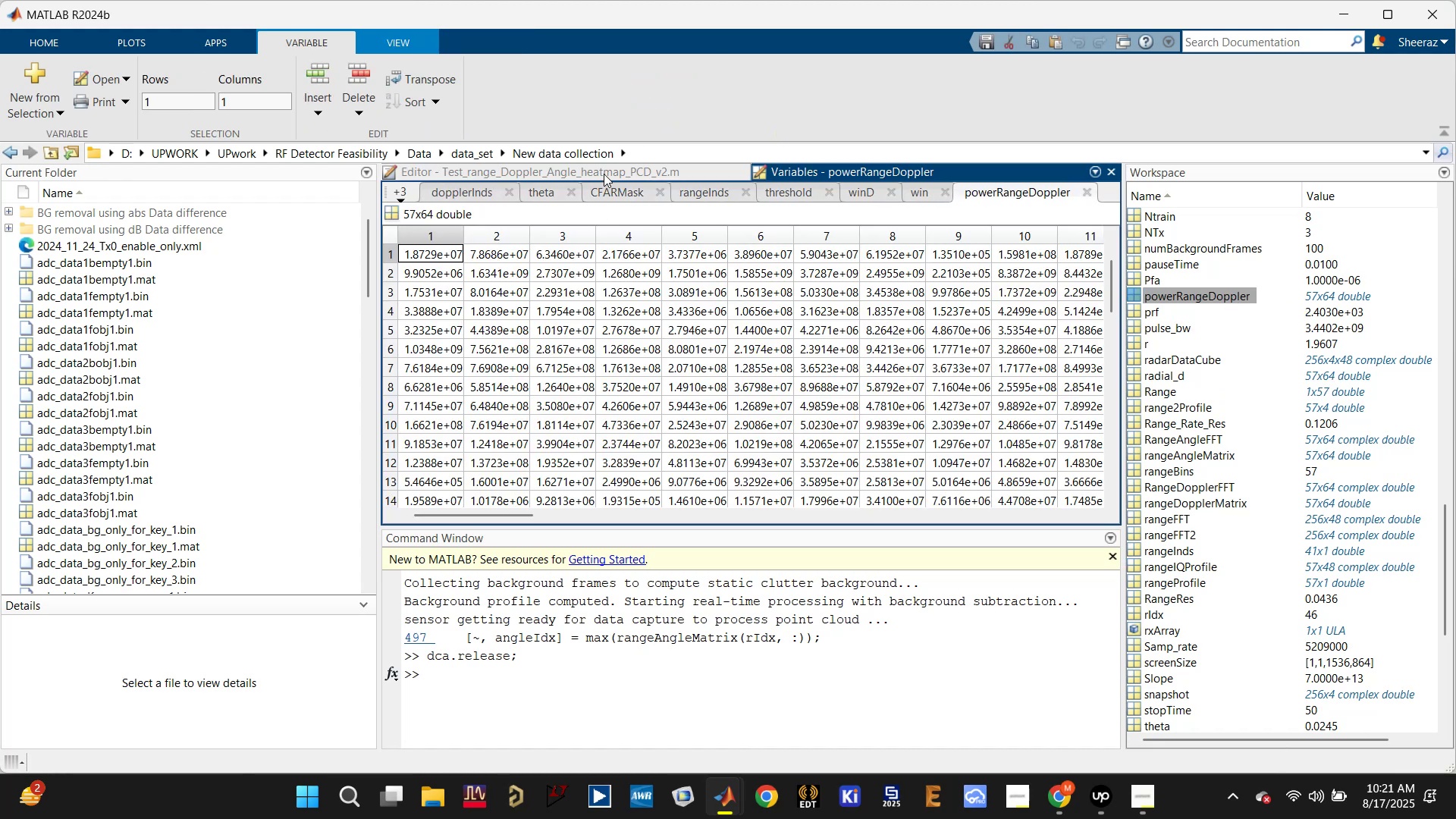 
left_click([604, 168])
 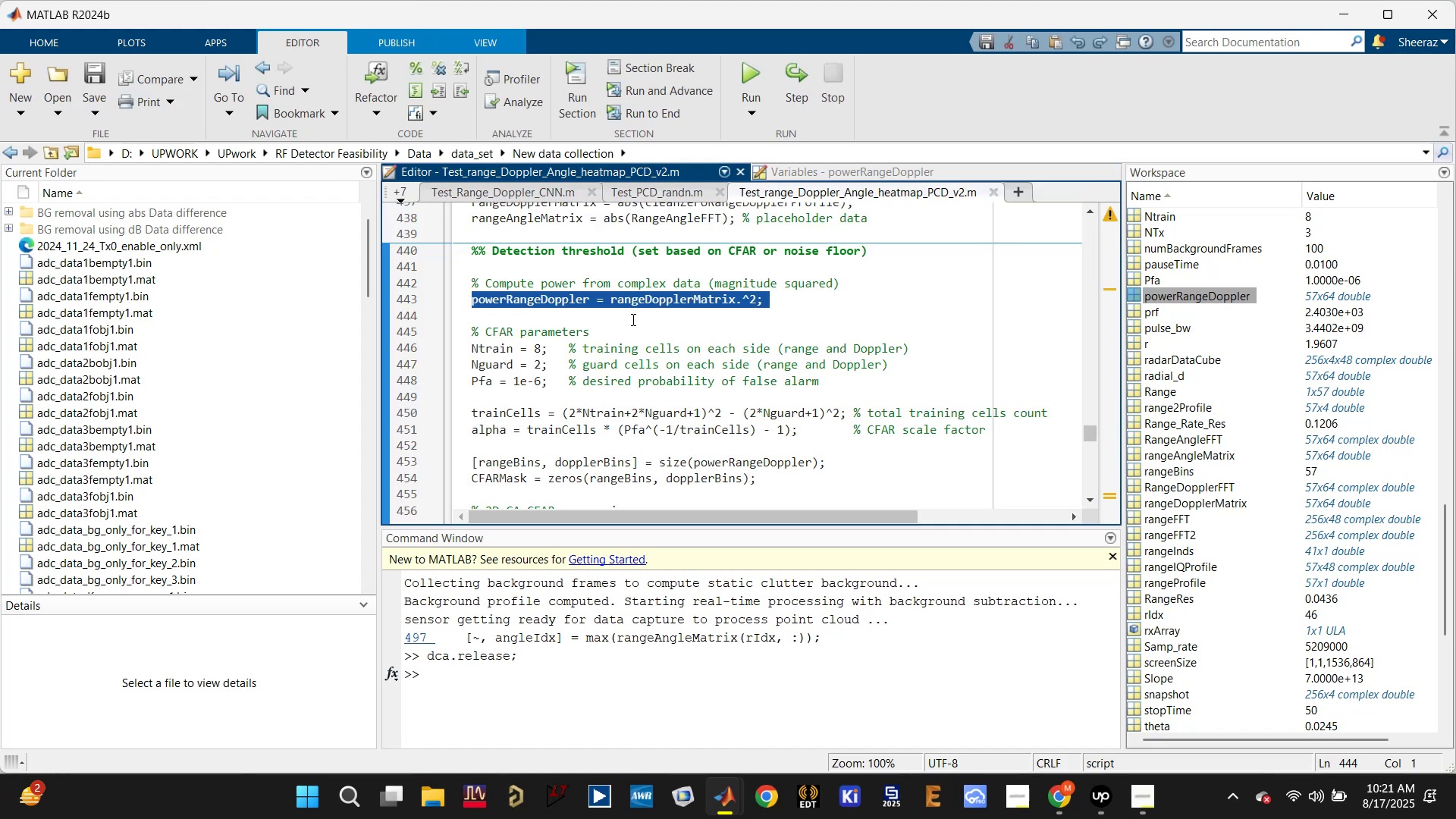 
scroll: coordinate [641, 322], scroll_direction: up, amount: 1.0
 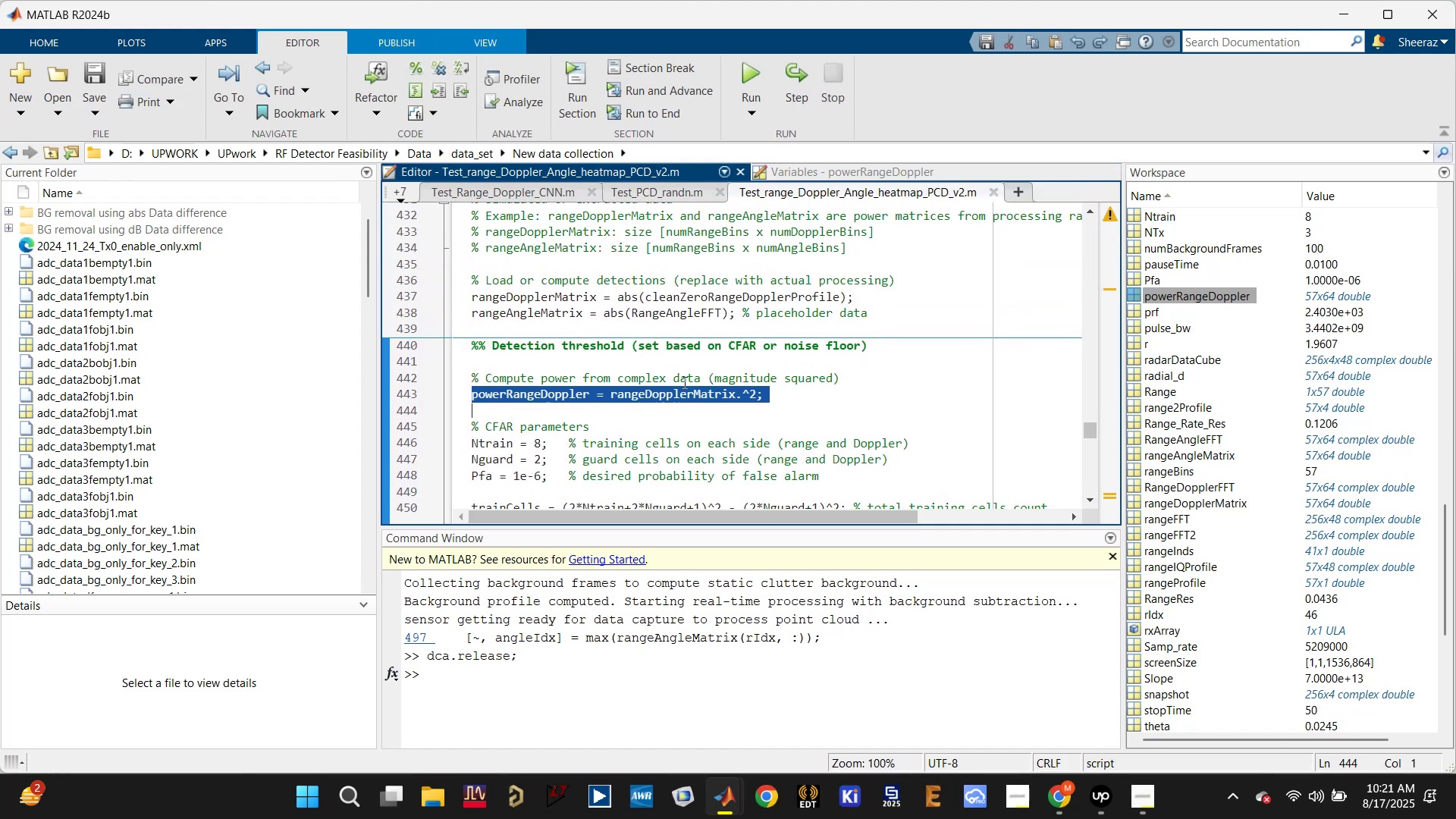 
left_click([683, 393])
 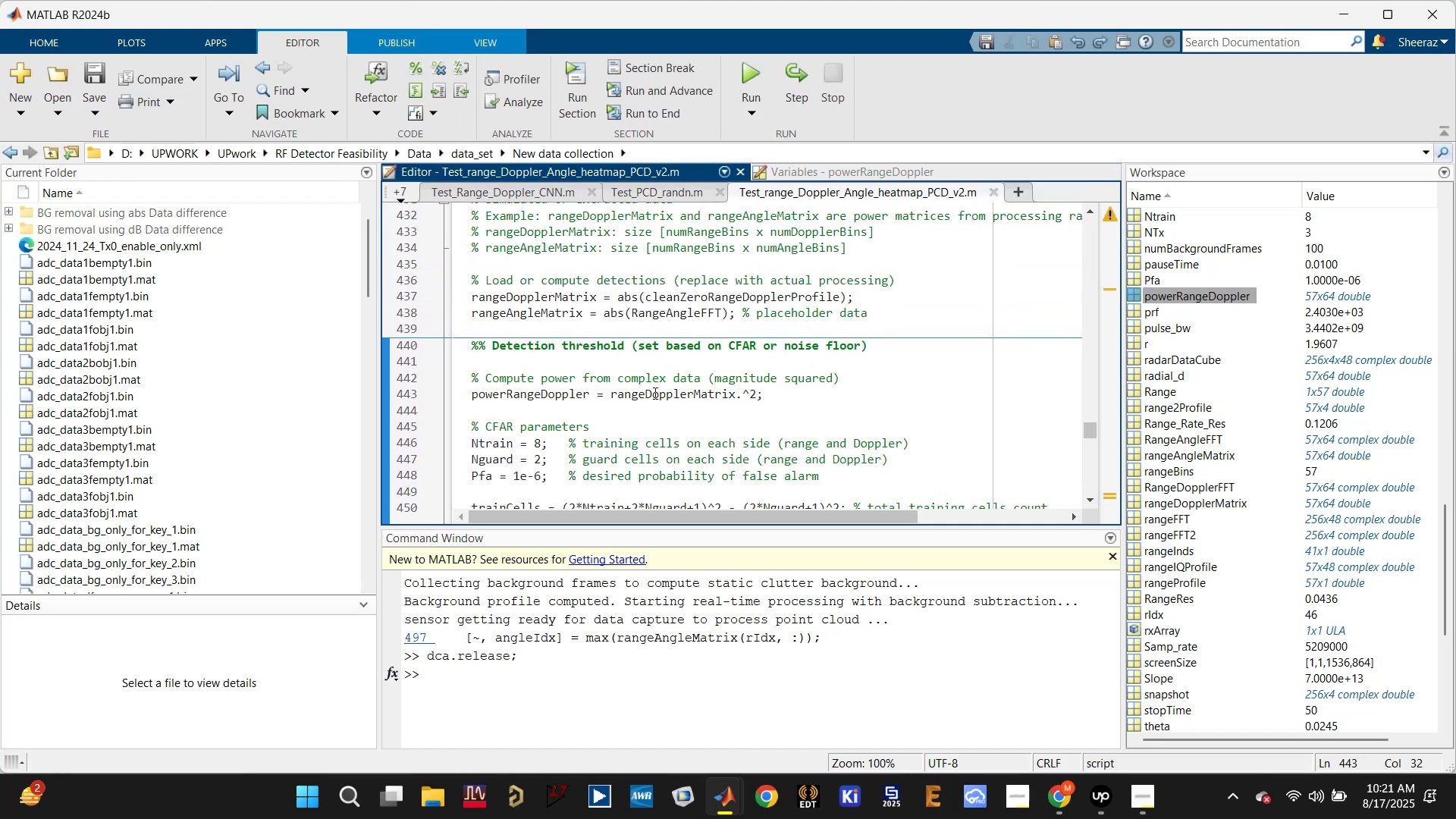 
left_click([528, 384])
 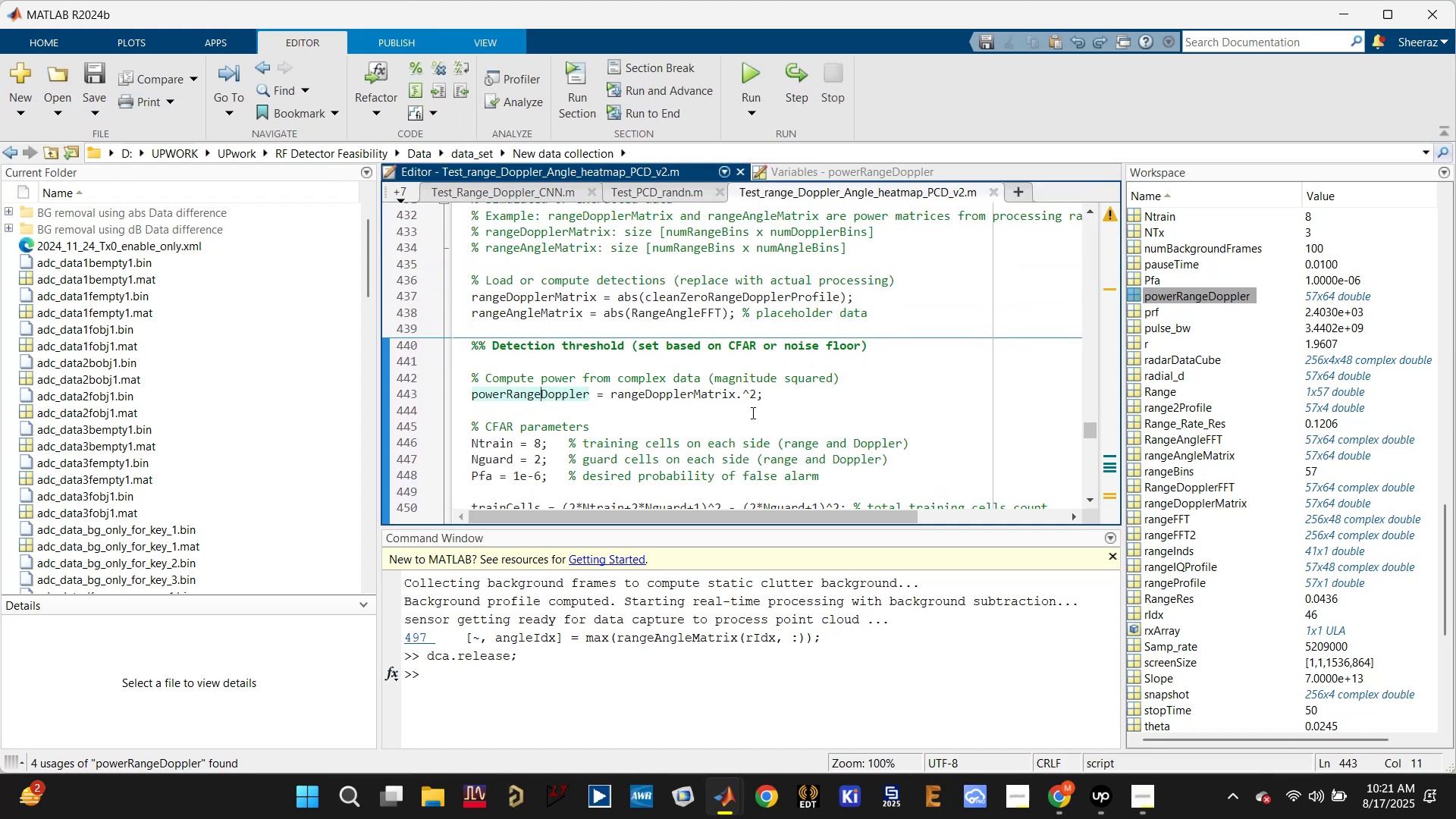 
left_click([716, 397])
 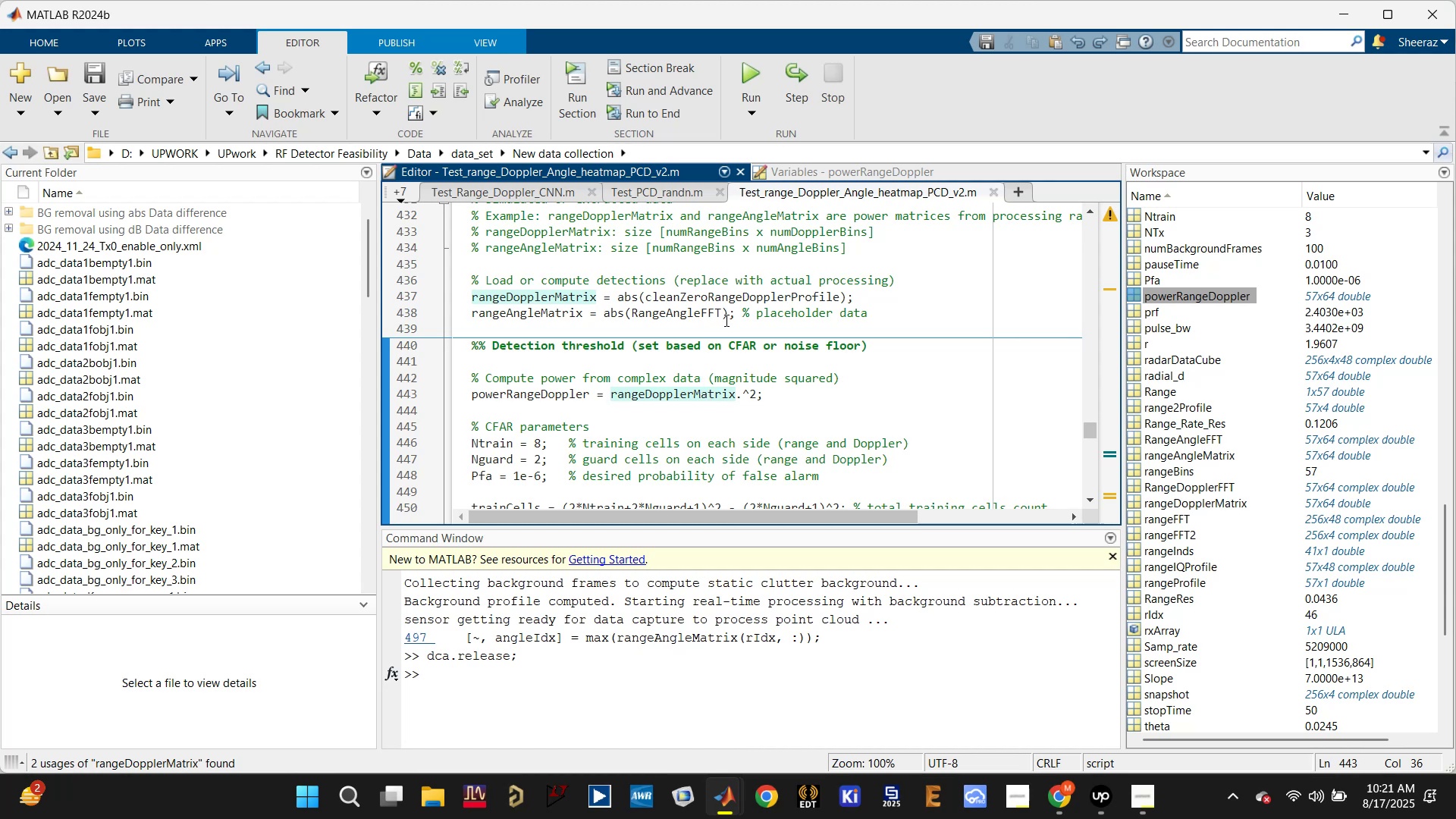 
left_click([732, 297])
 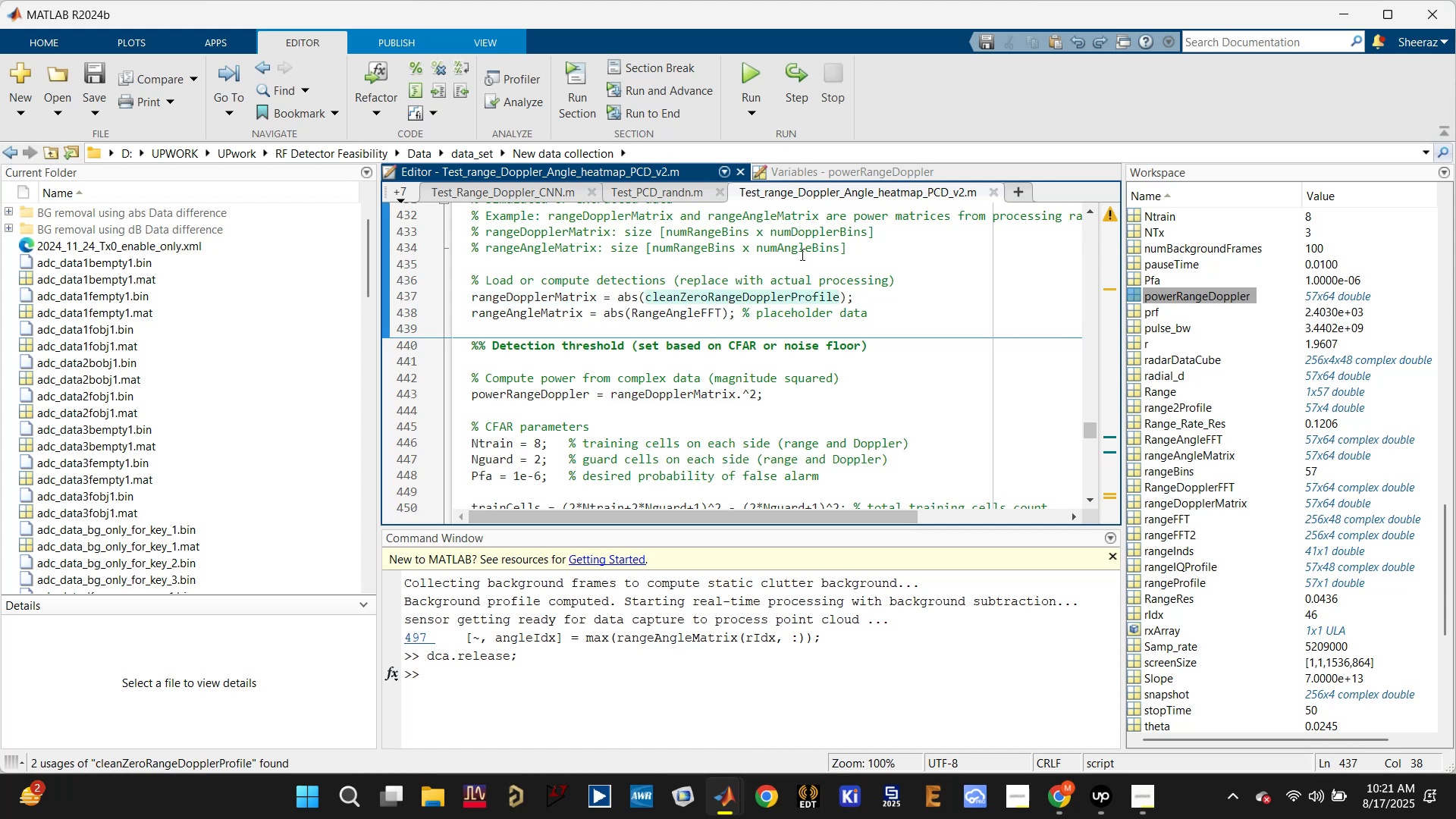 
left_click([522, 293])
 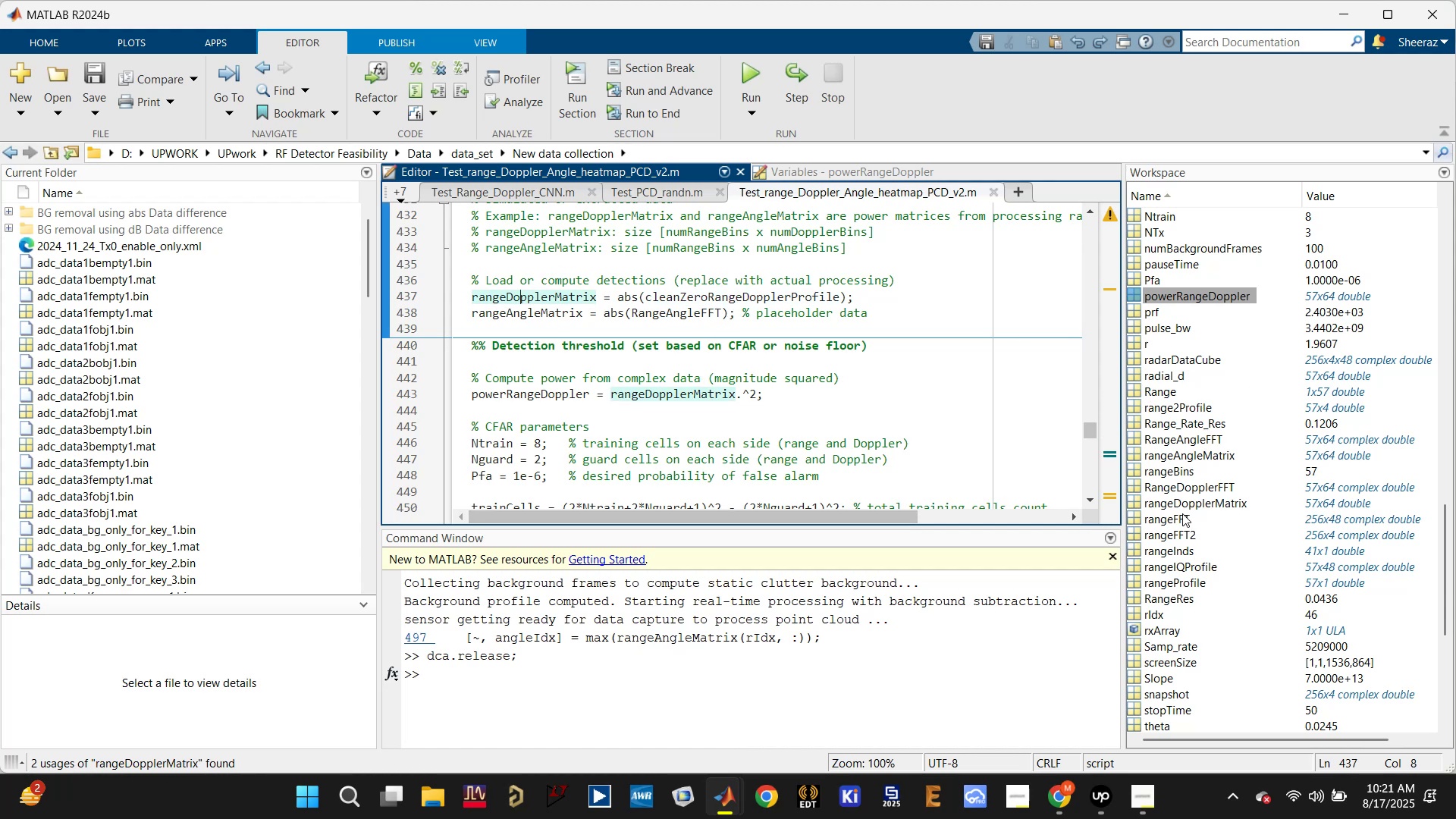 
wait(5.19)
 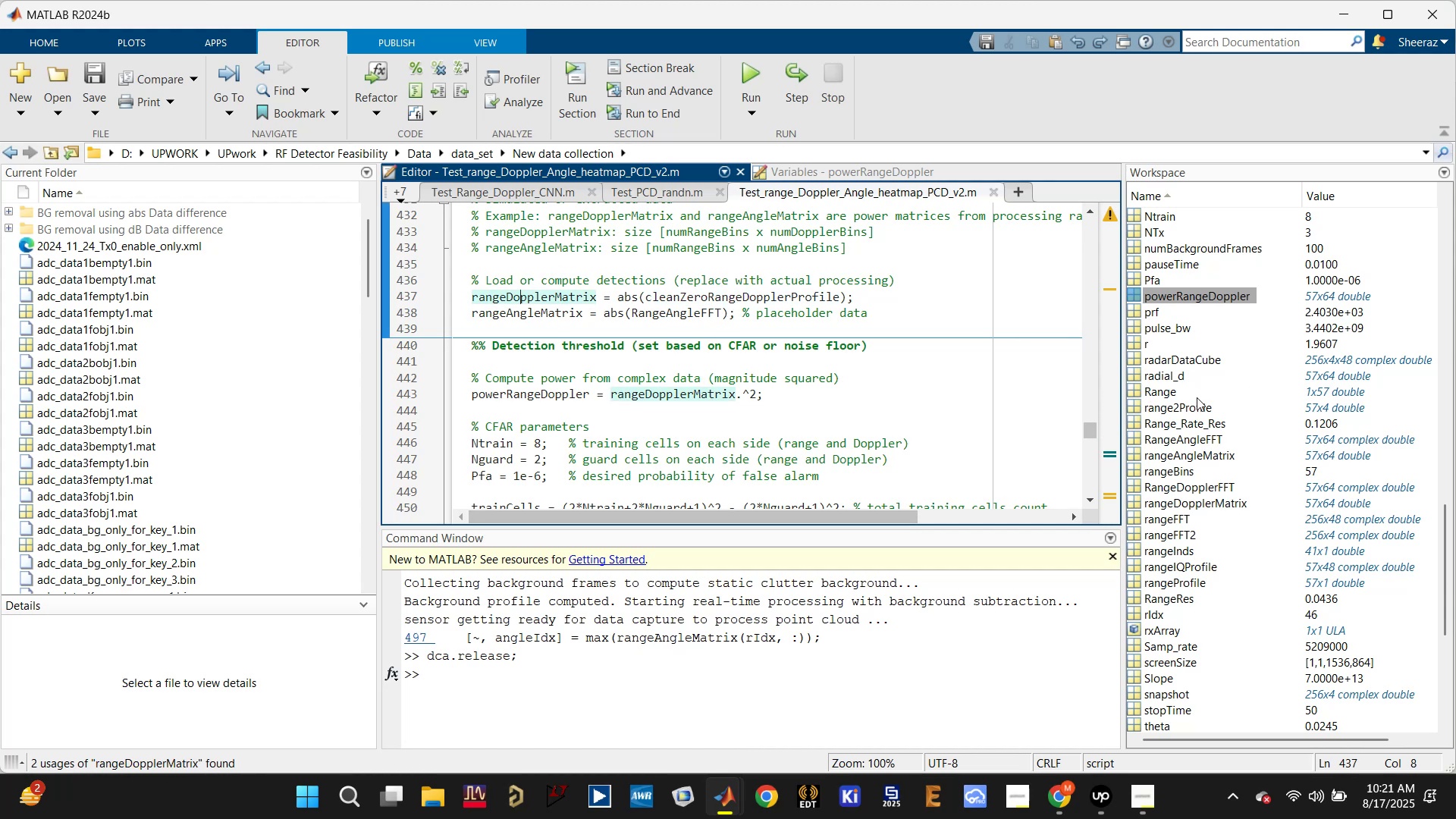 
double_click([1199, 501])
 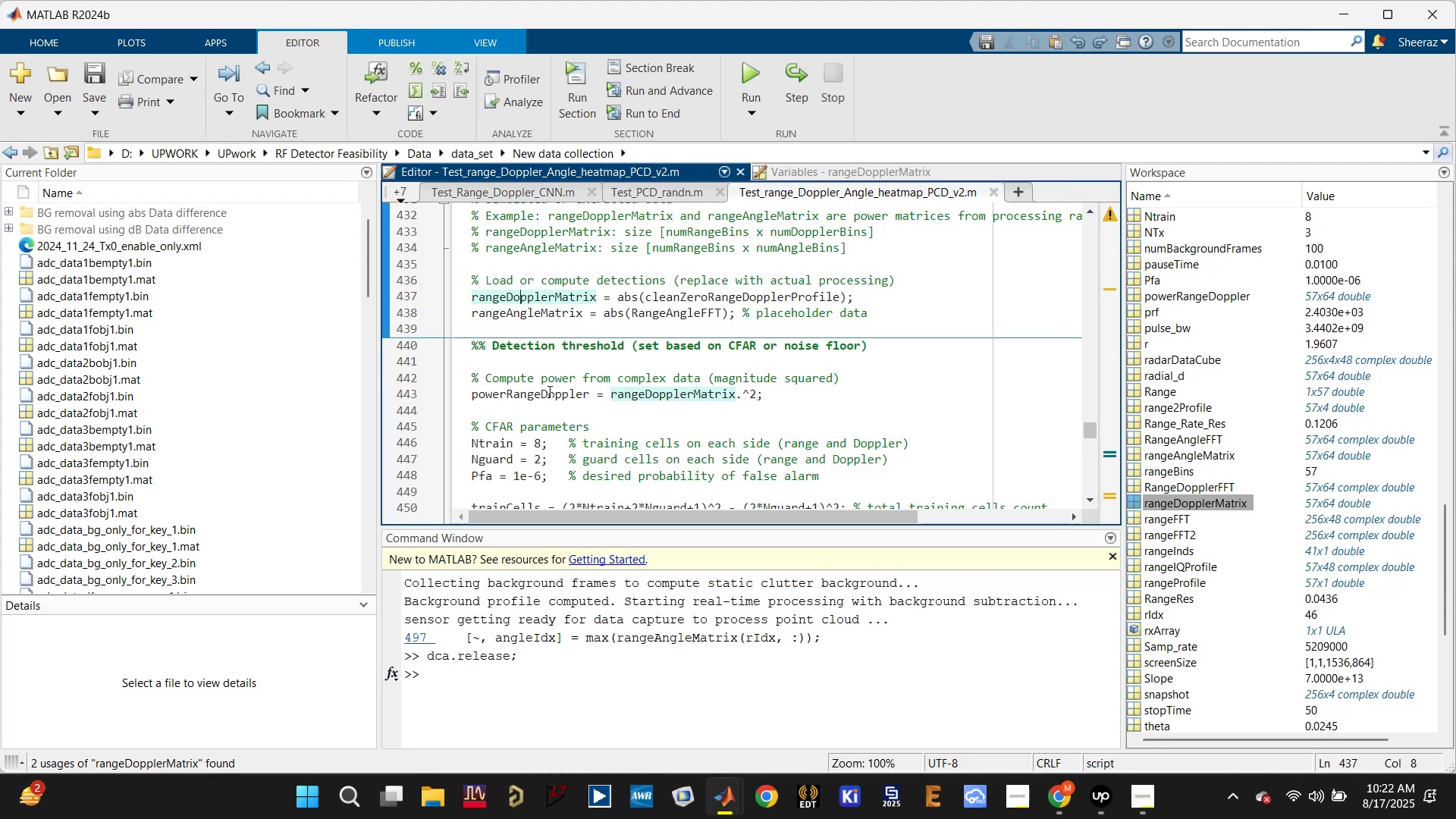 
wait(6.89)
 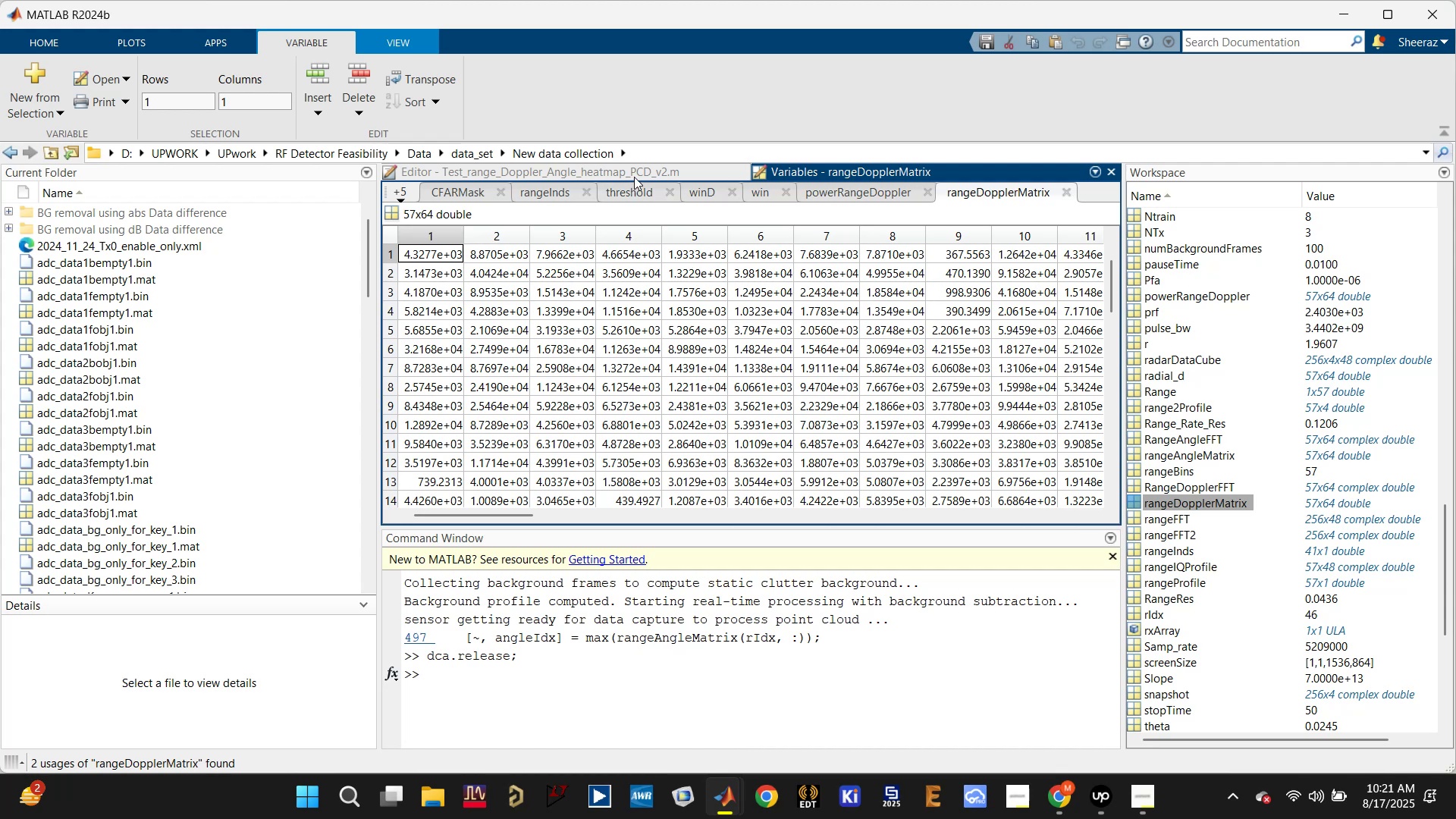 
left_click([548, 391])
 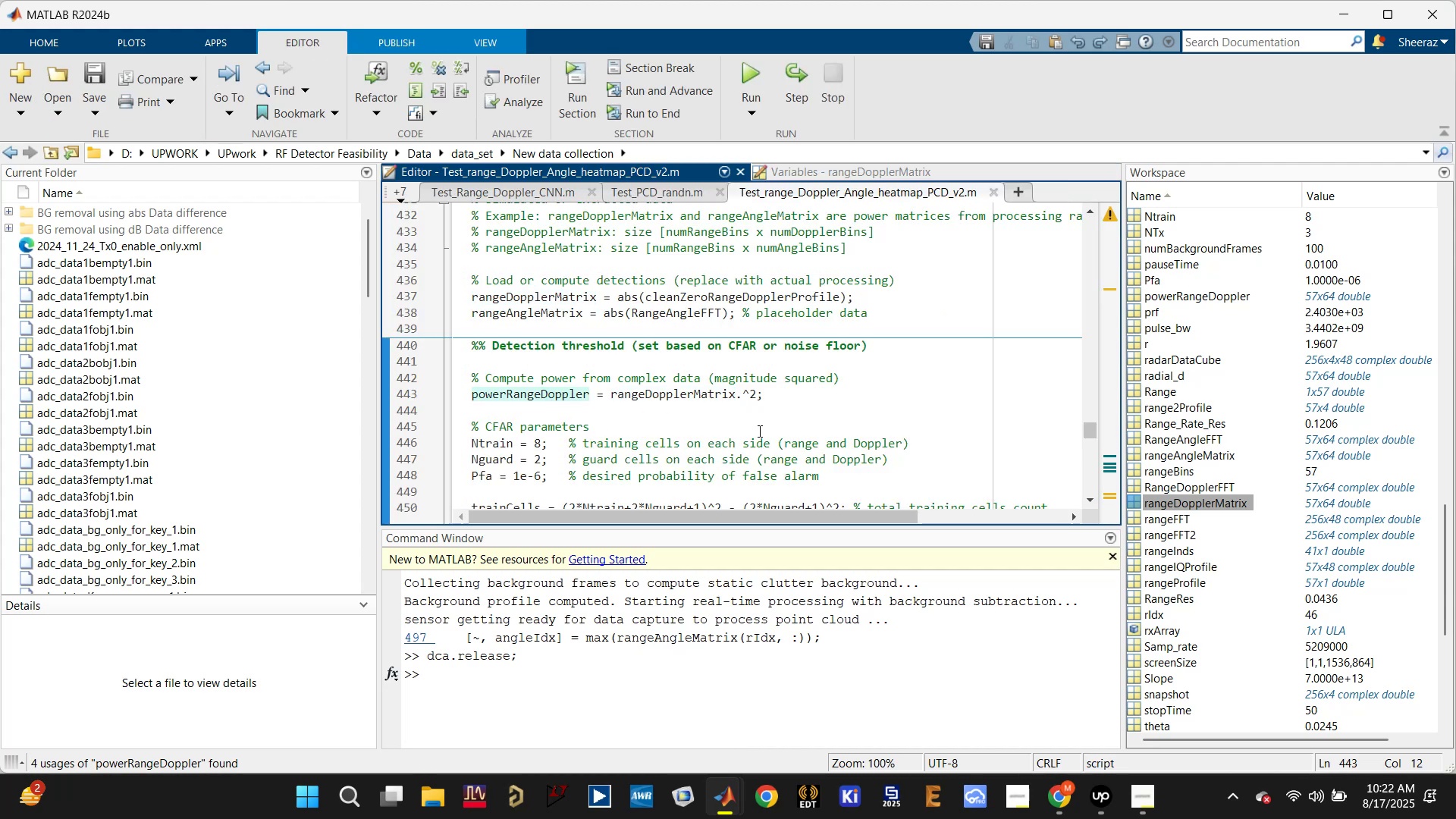 
wait(8.51)
 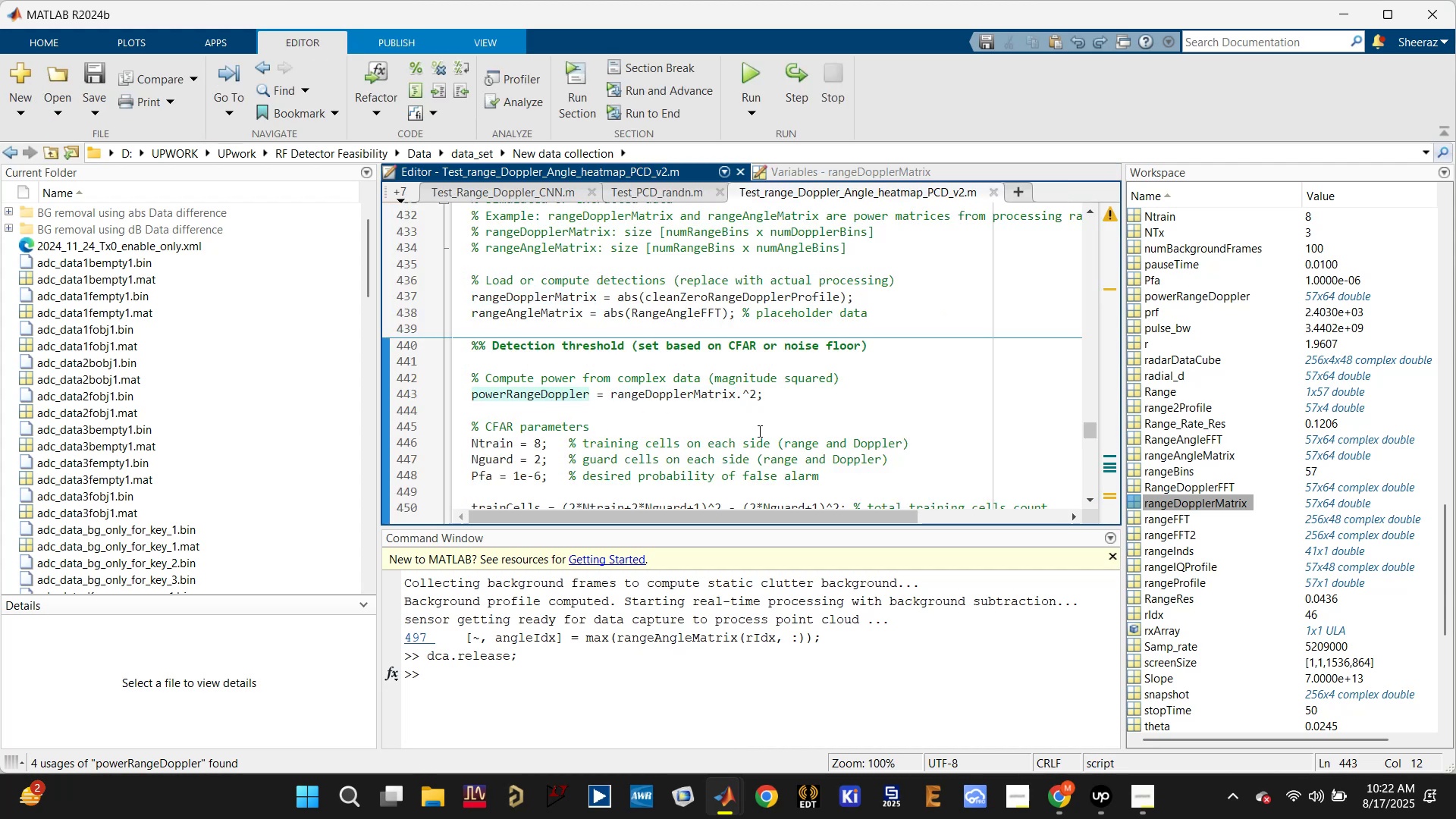 
left_click([481, 681])
 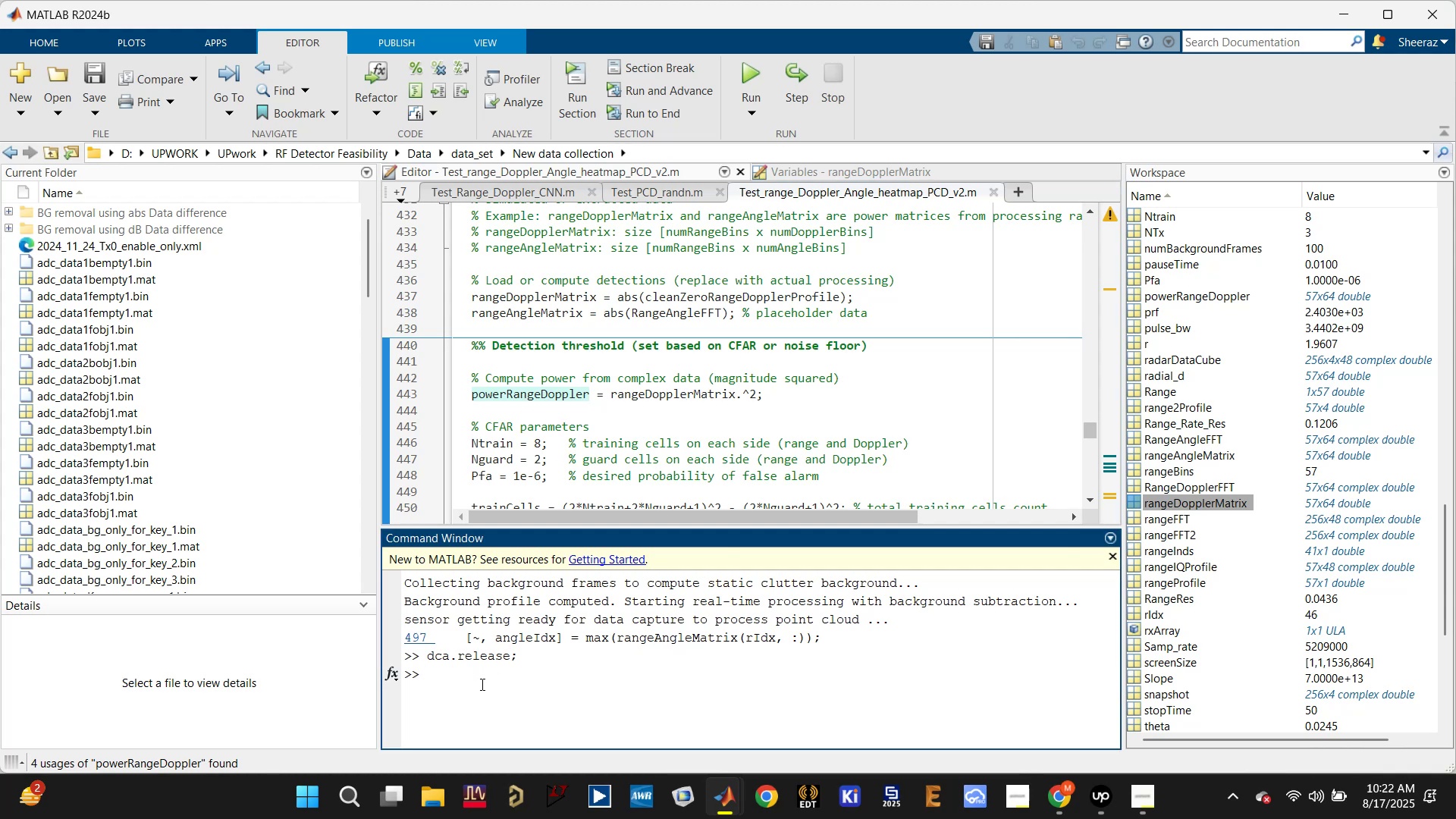 
type(figure; )
 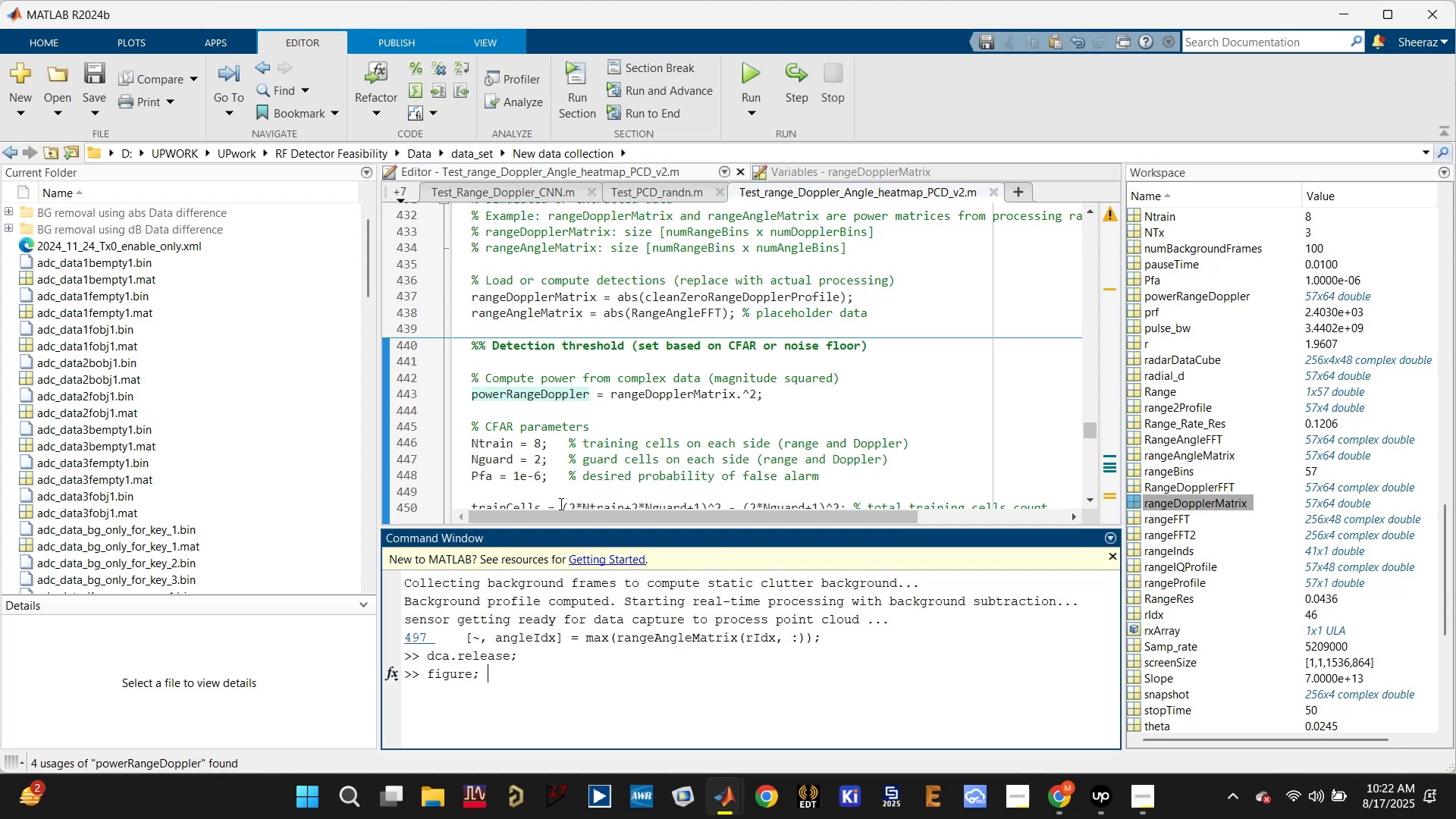 
type(imagesc())
 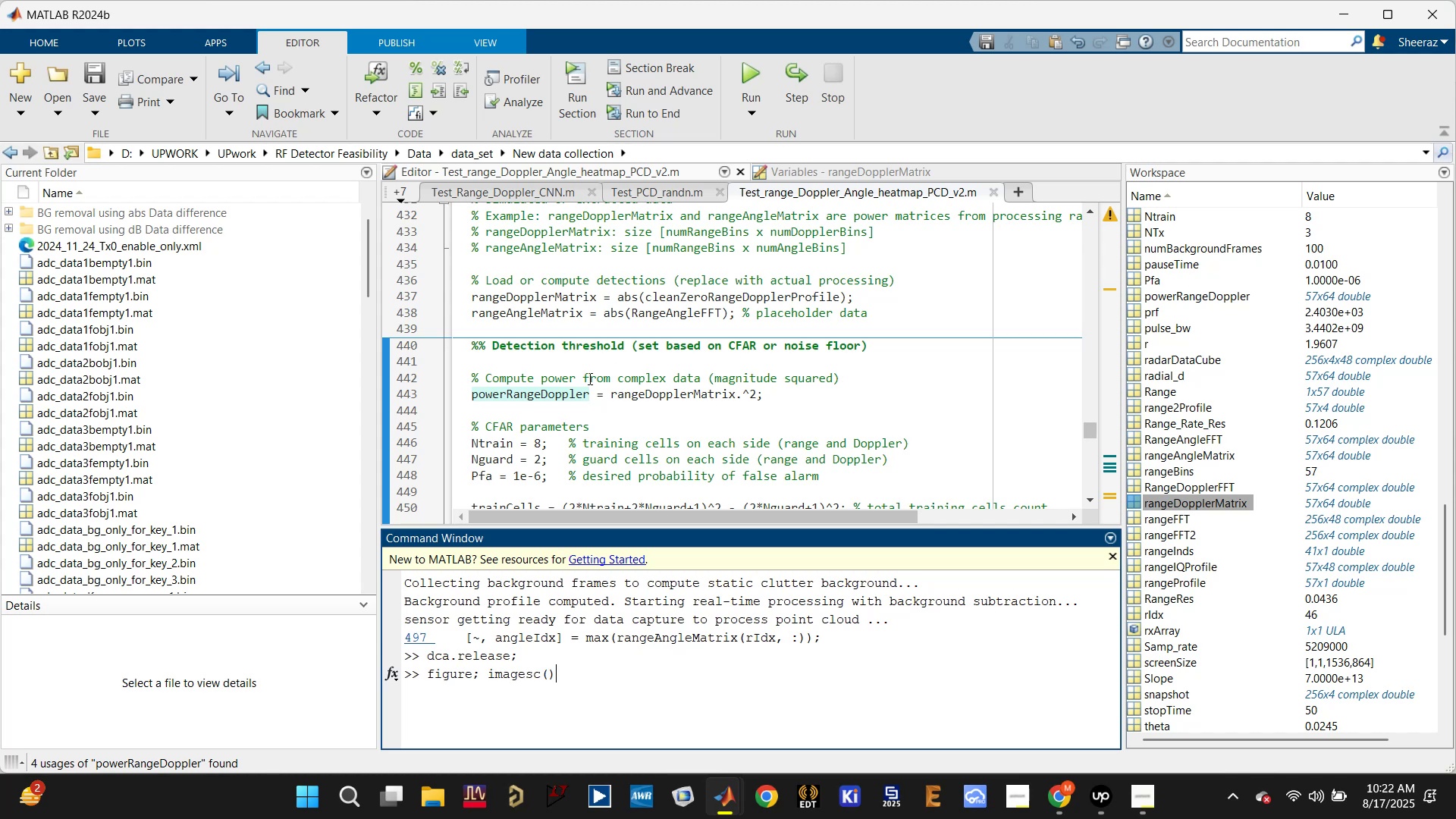 
double_click([545, 396])
 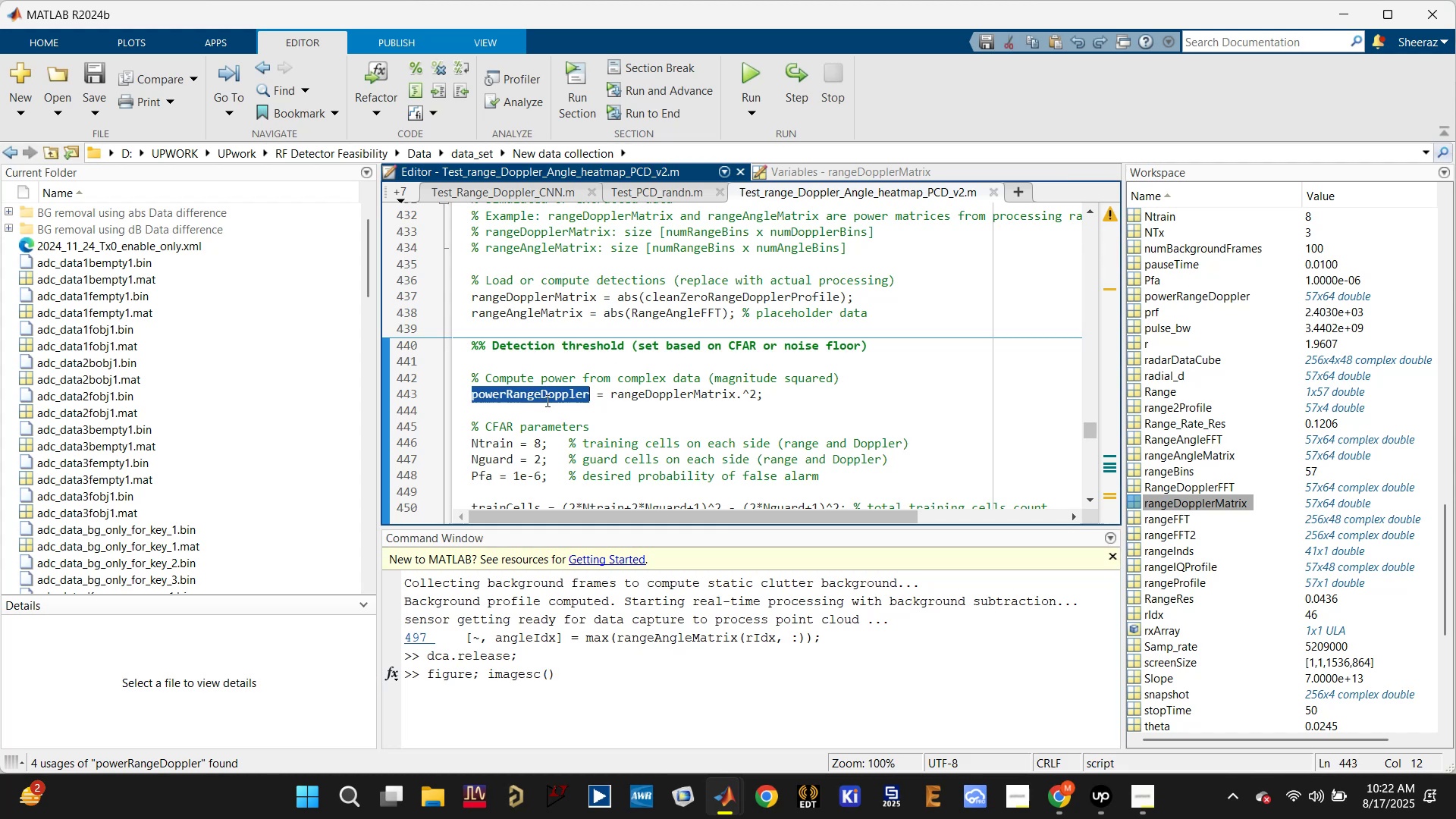 
key(Control+C)
 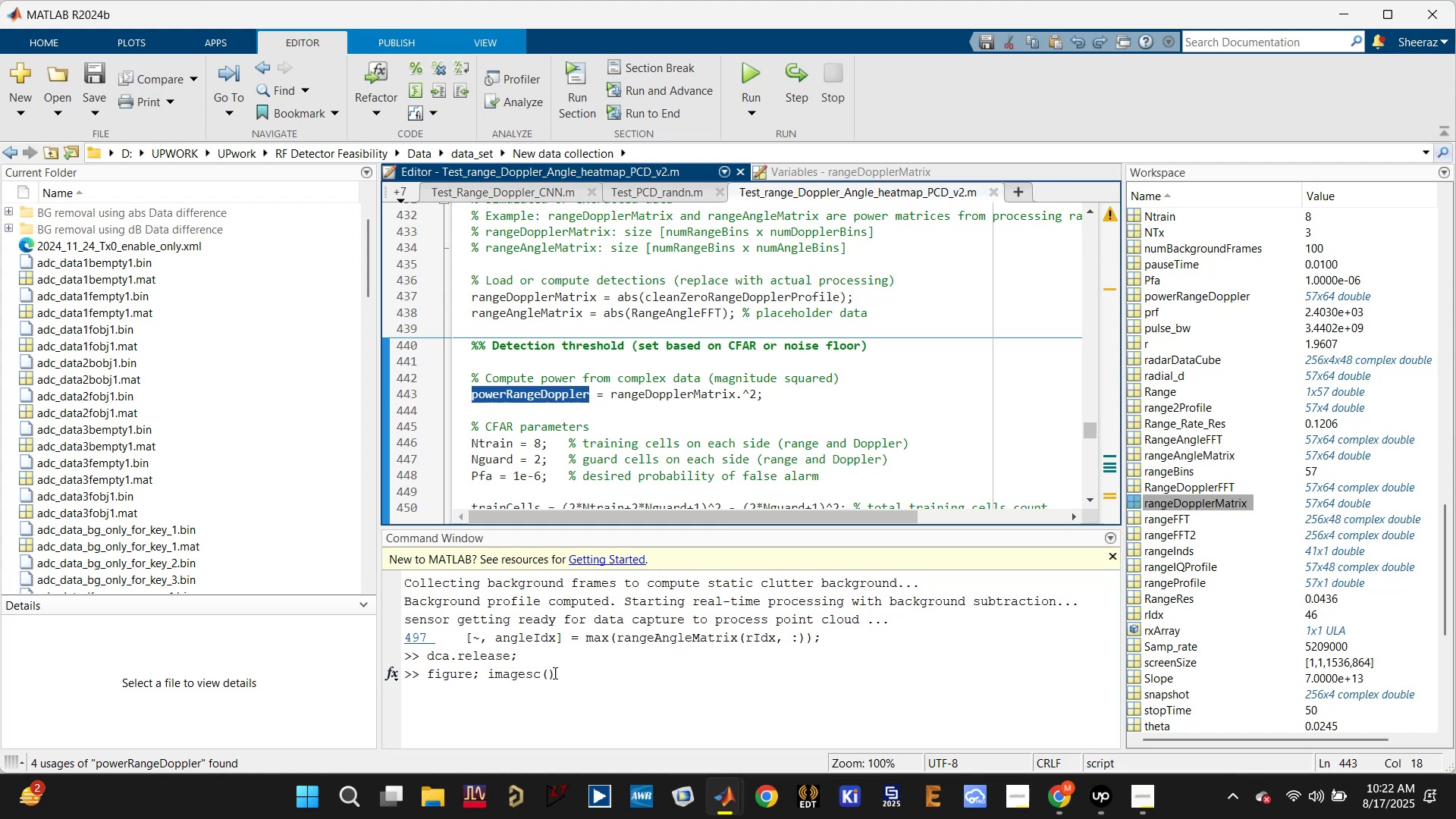 
left_click([546, 679])
 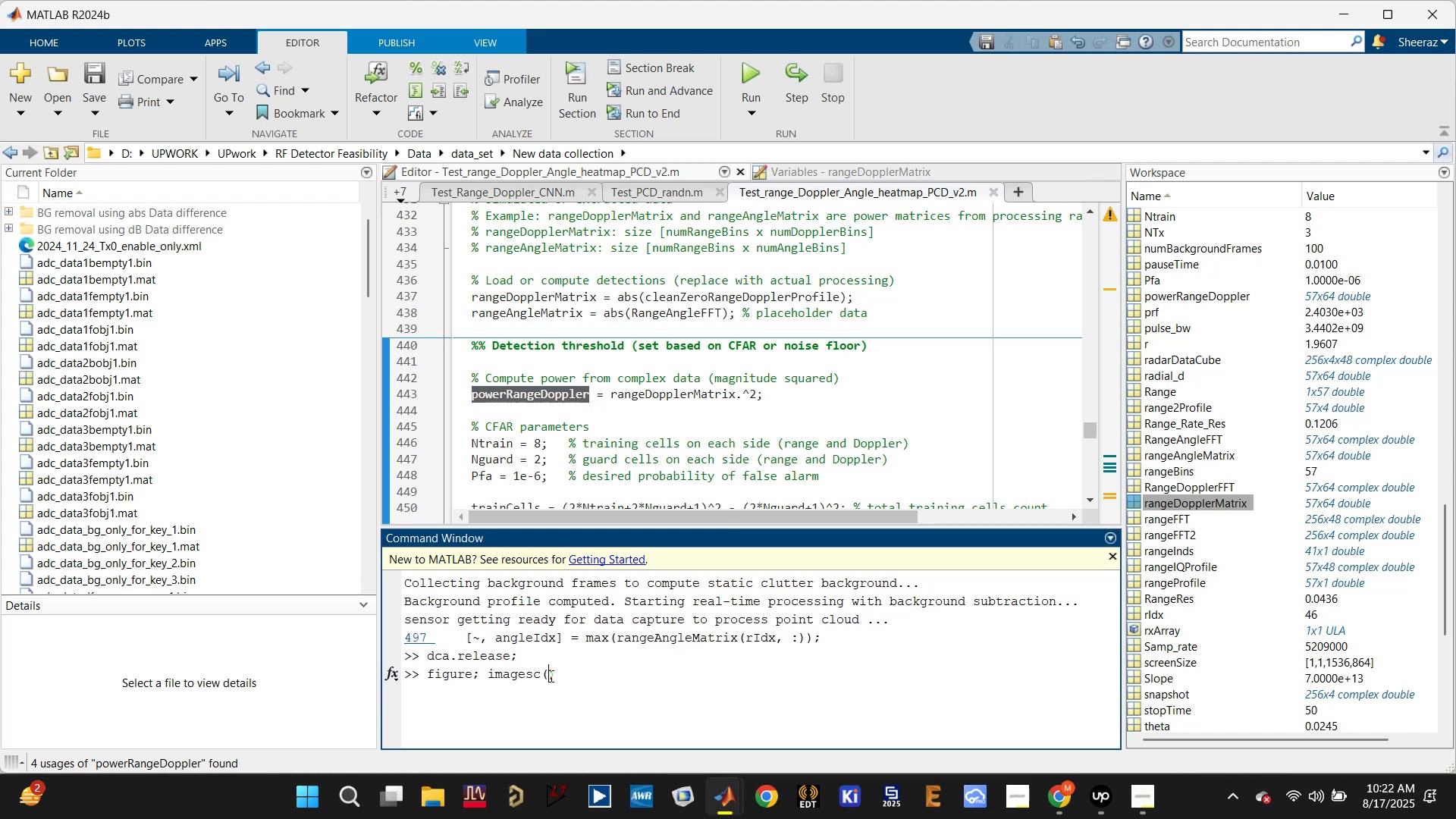 
key(Control+V)
 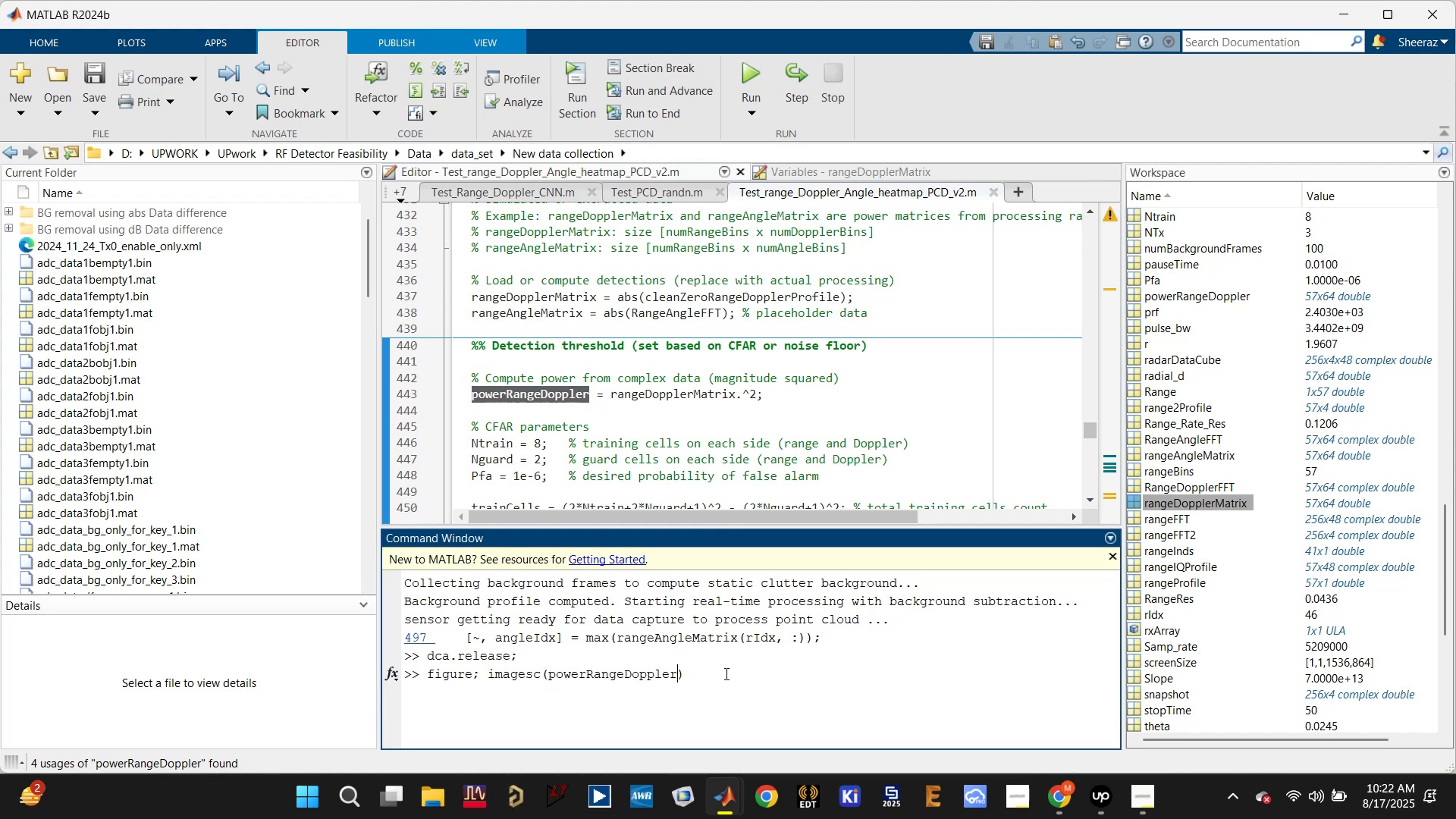 
left_click([733, 669])
 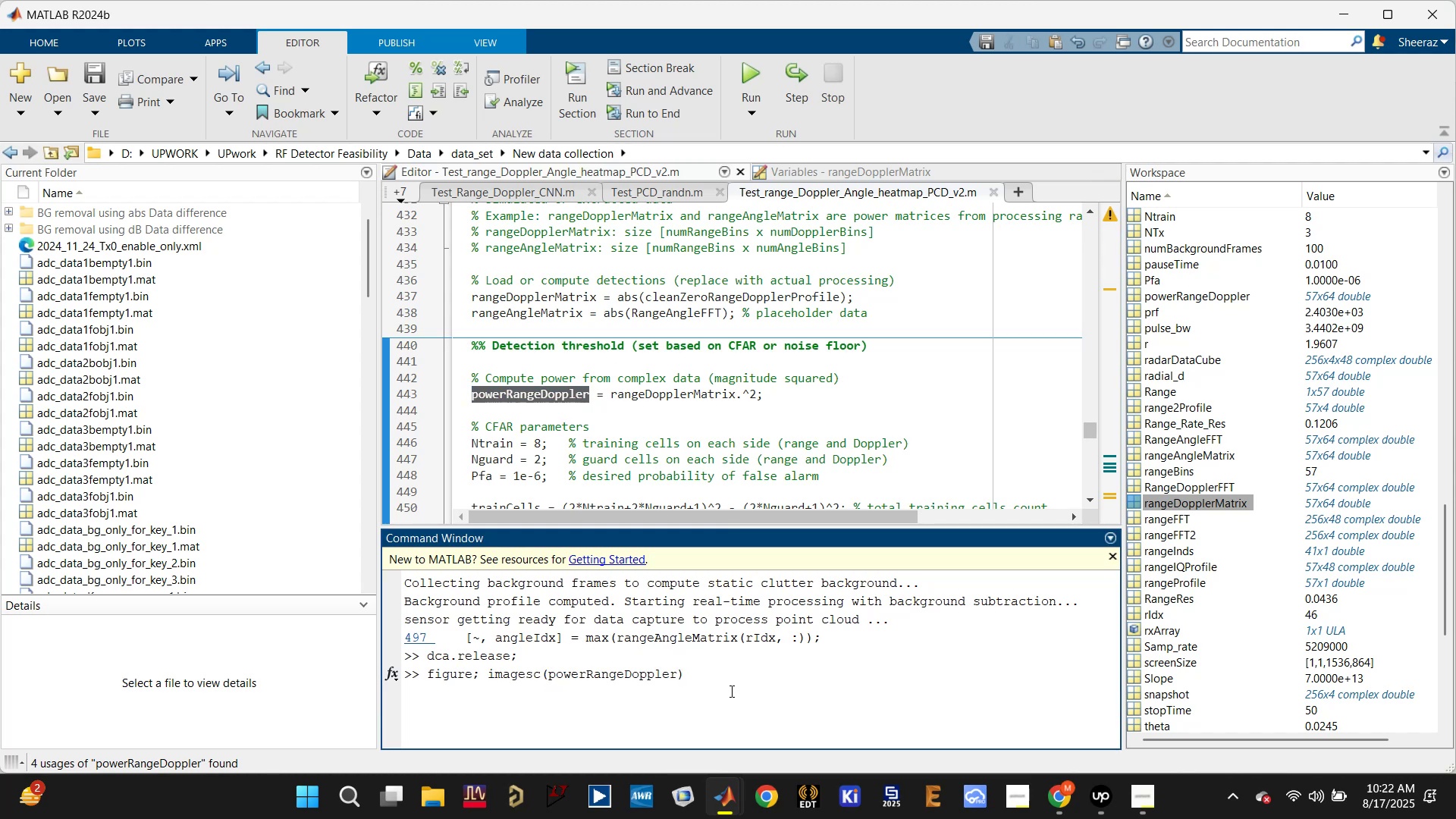 
type(;colorbar;)
 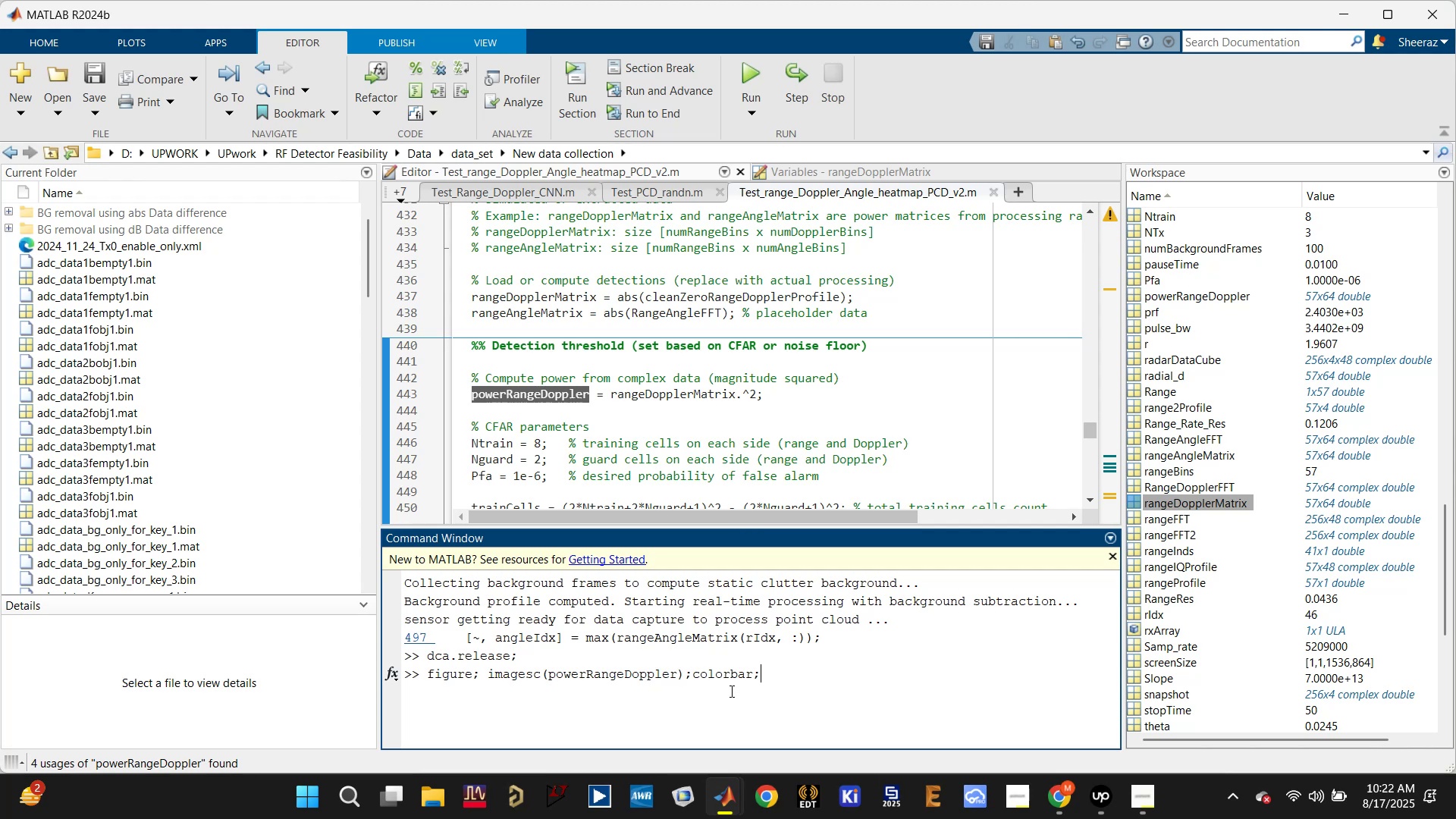 
key(Enter)
 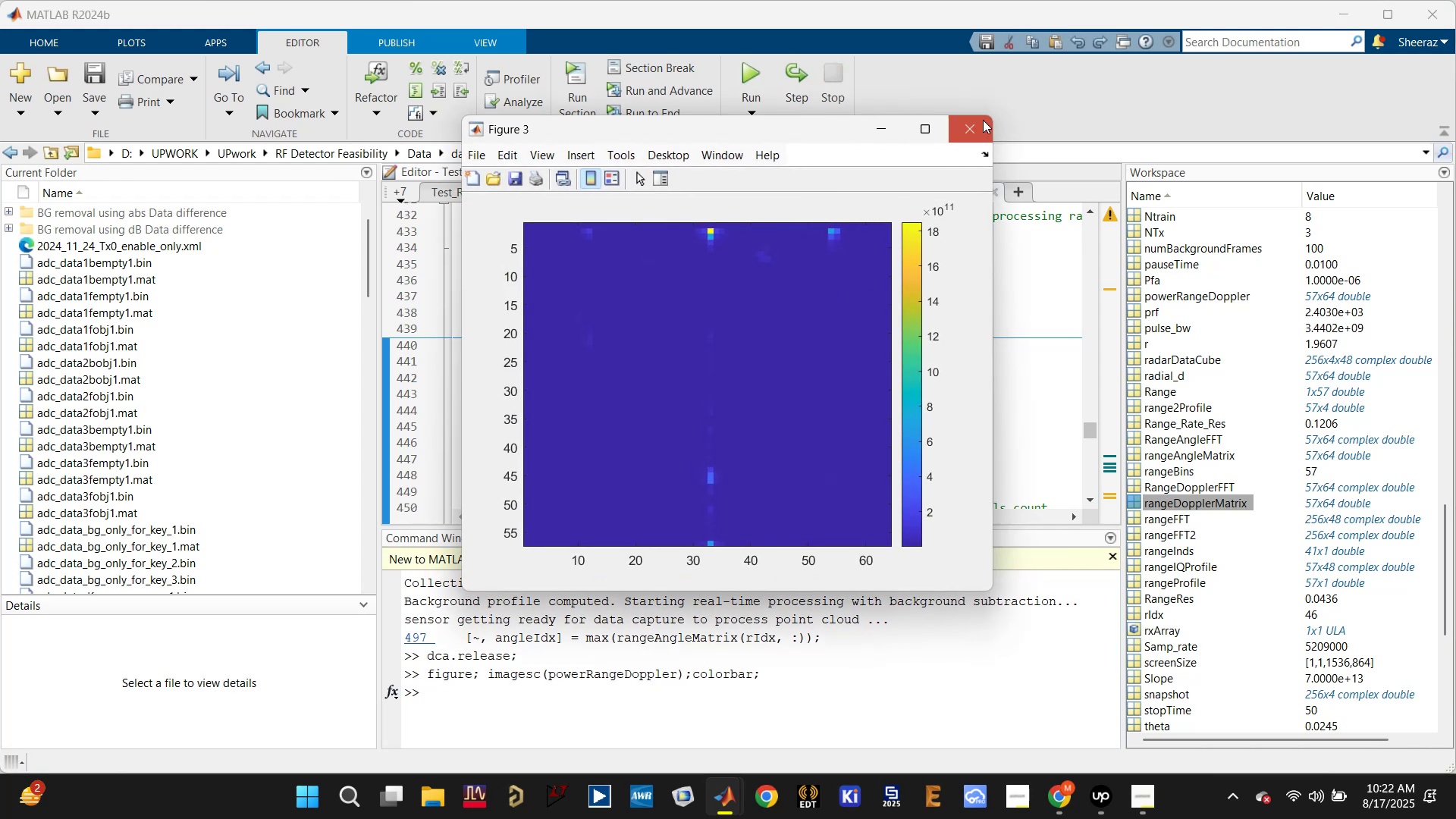 
wait(5.92)
 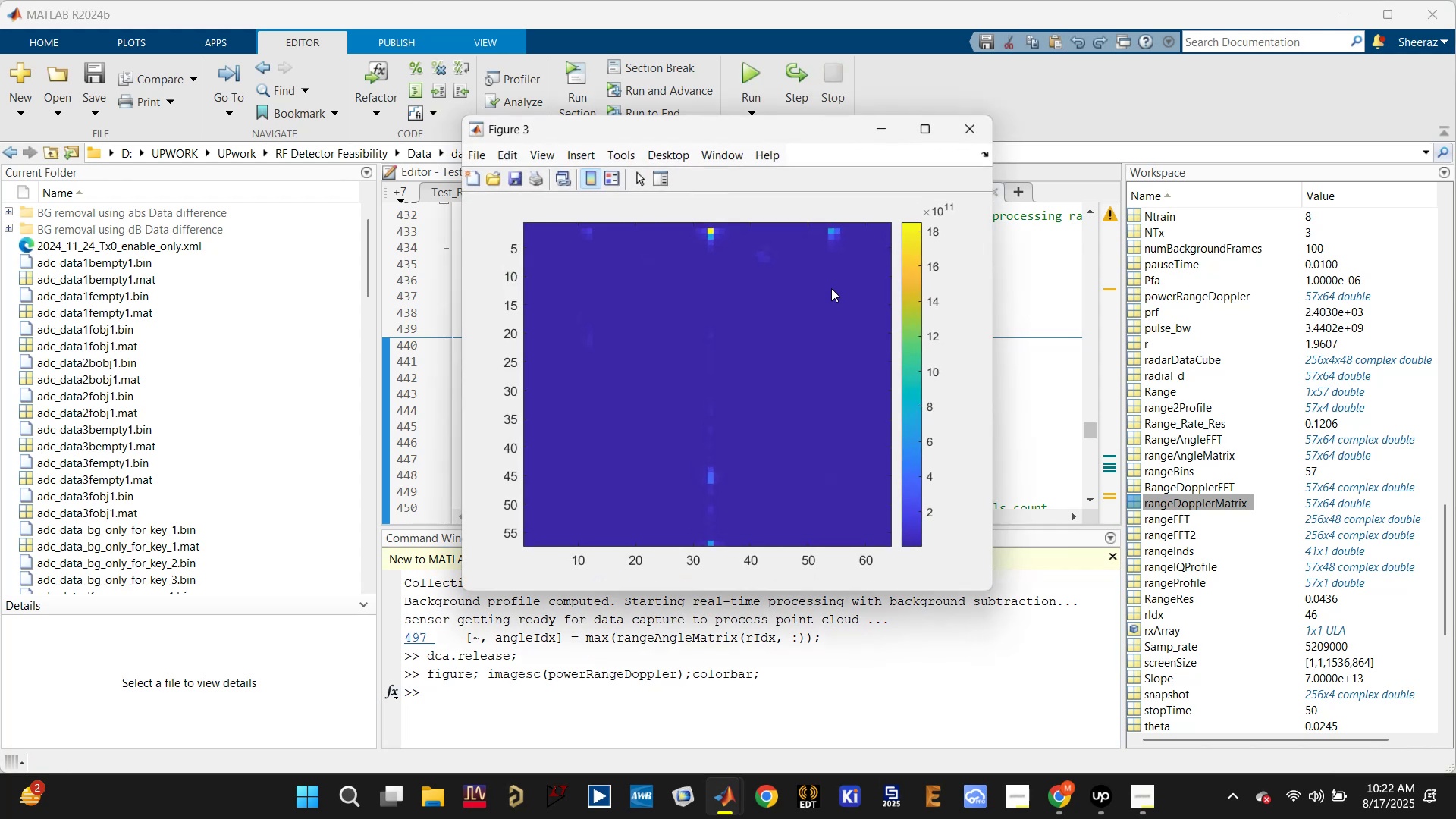 
left_click([971, 130])
 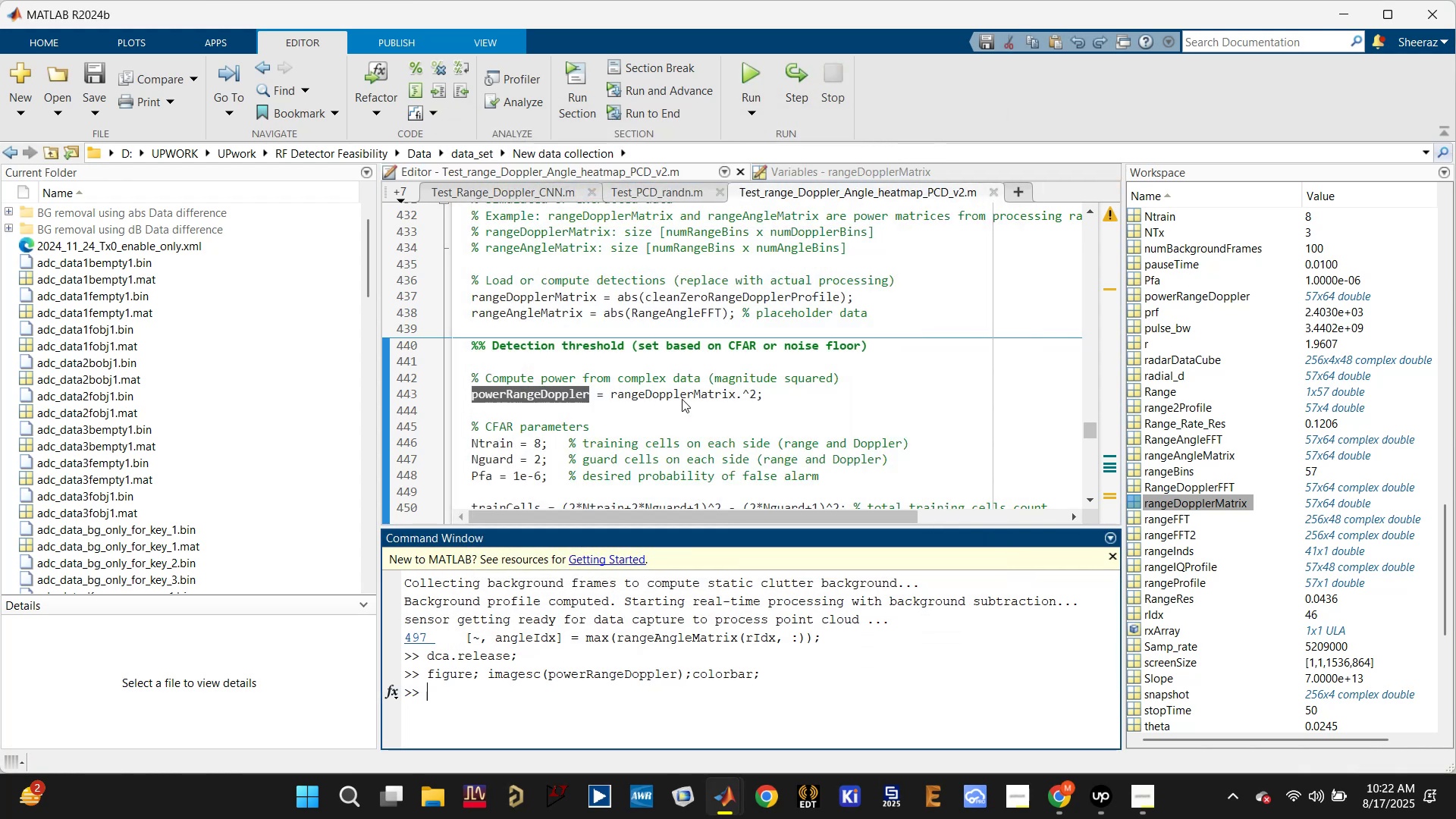 
left_click([687, 394])
 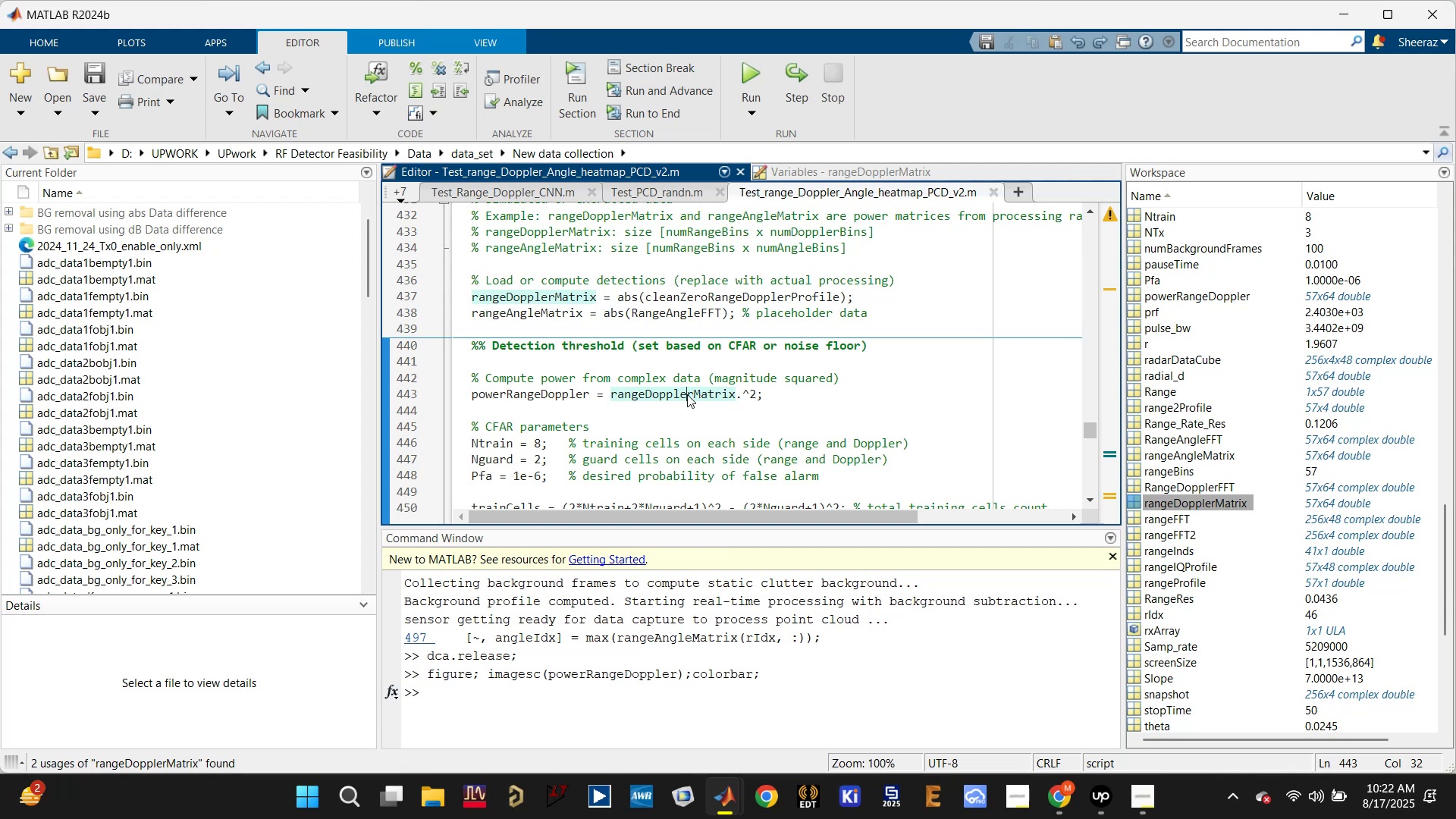 
wait(5.46)
 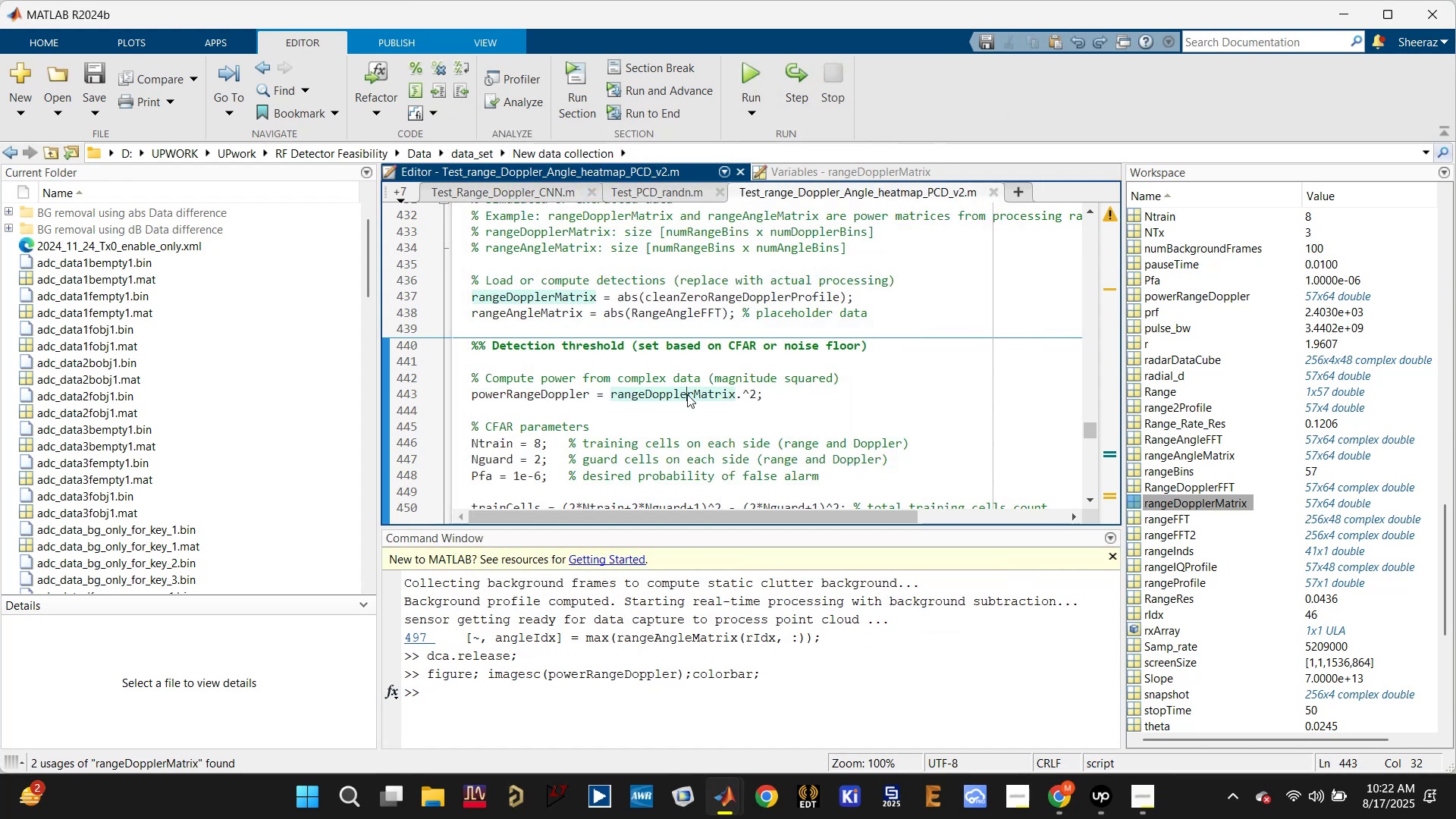 
left_click([522, 396])
 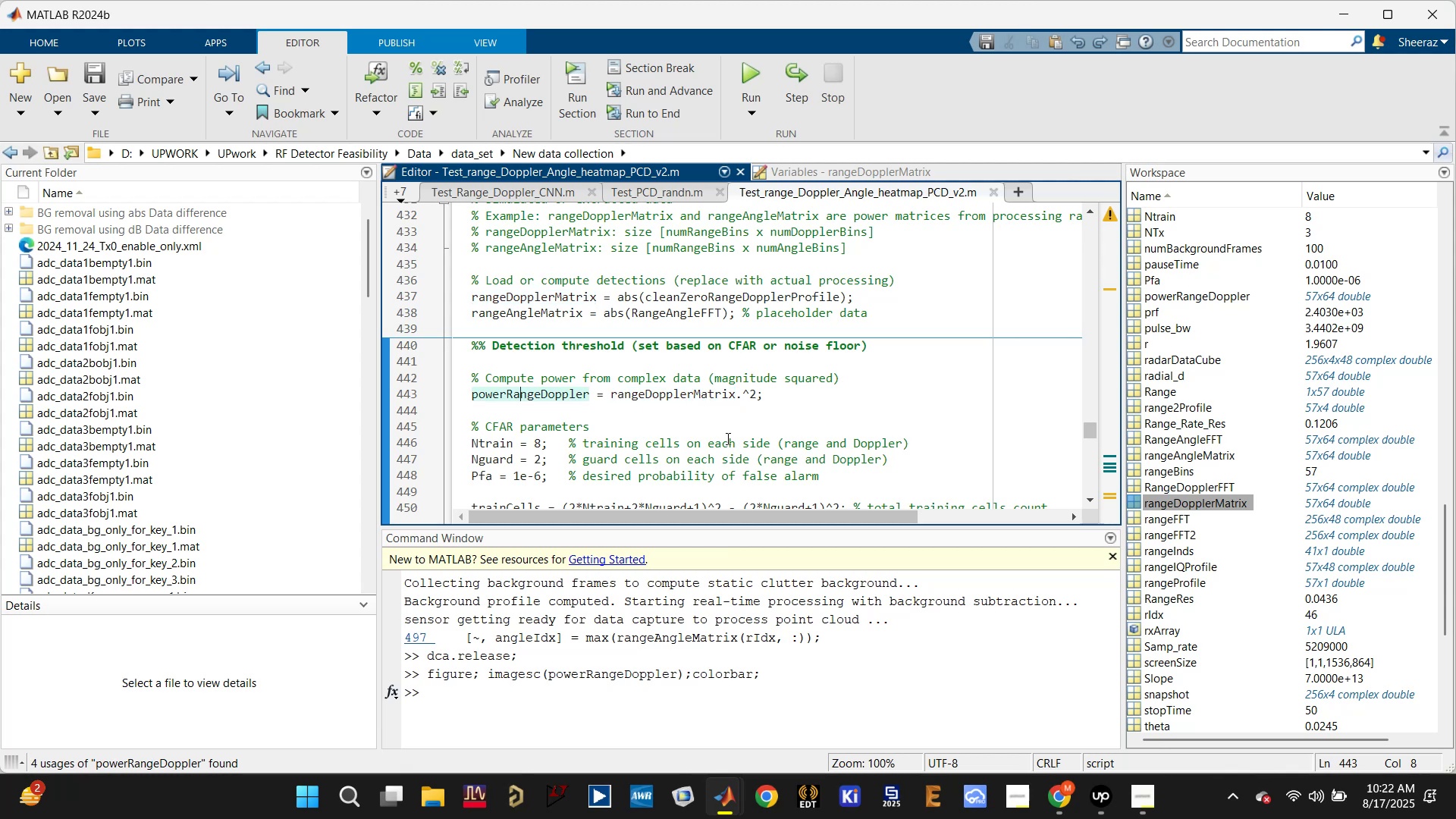 
scroll: coordinate [749, 457], scroll_direction: down, amount: 5.0
 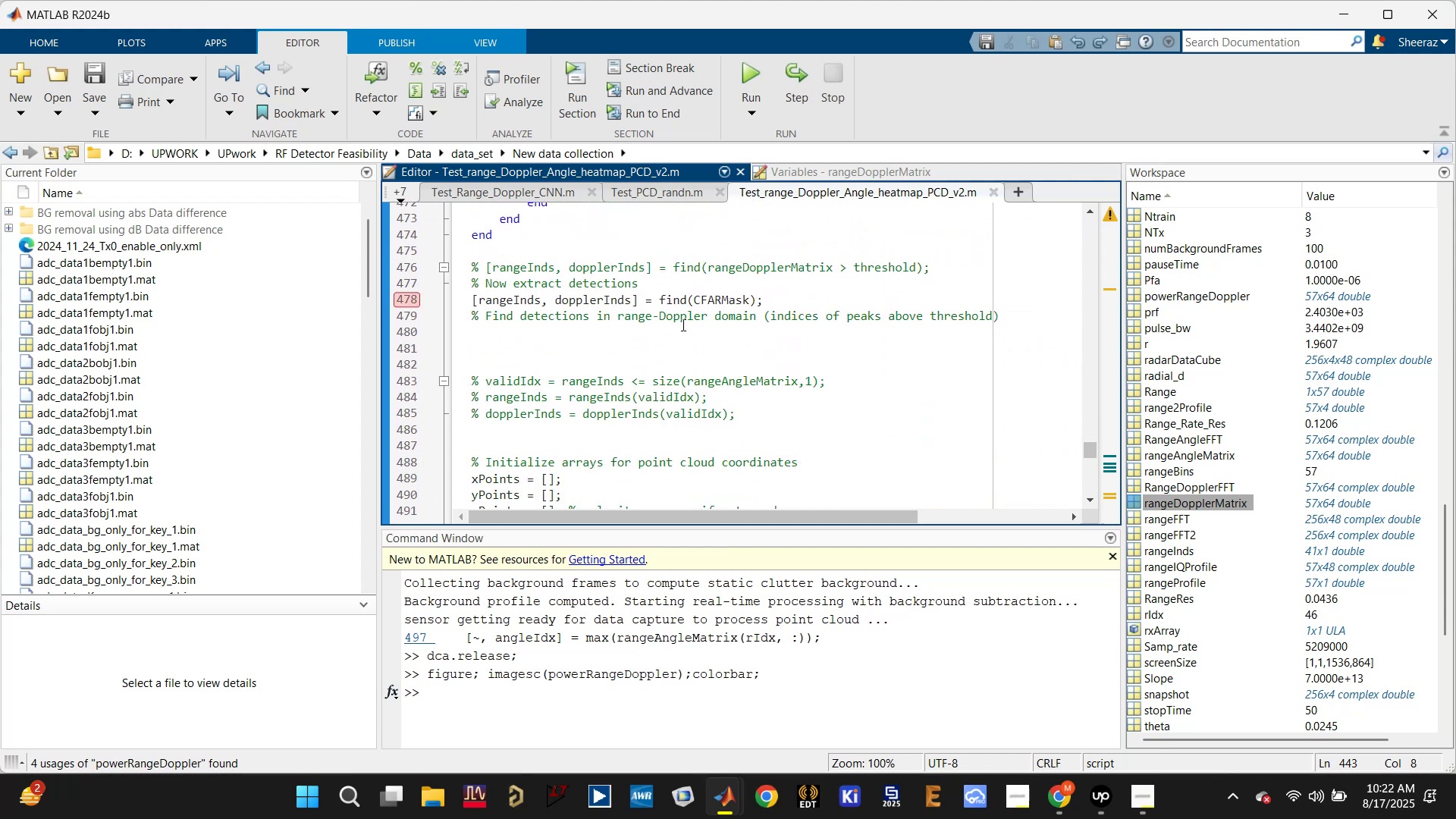 
left_click([718, 300])
 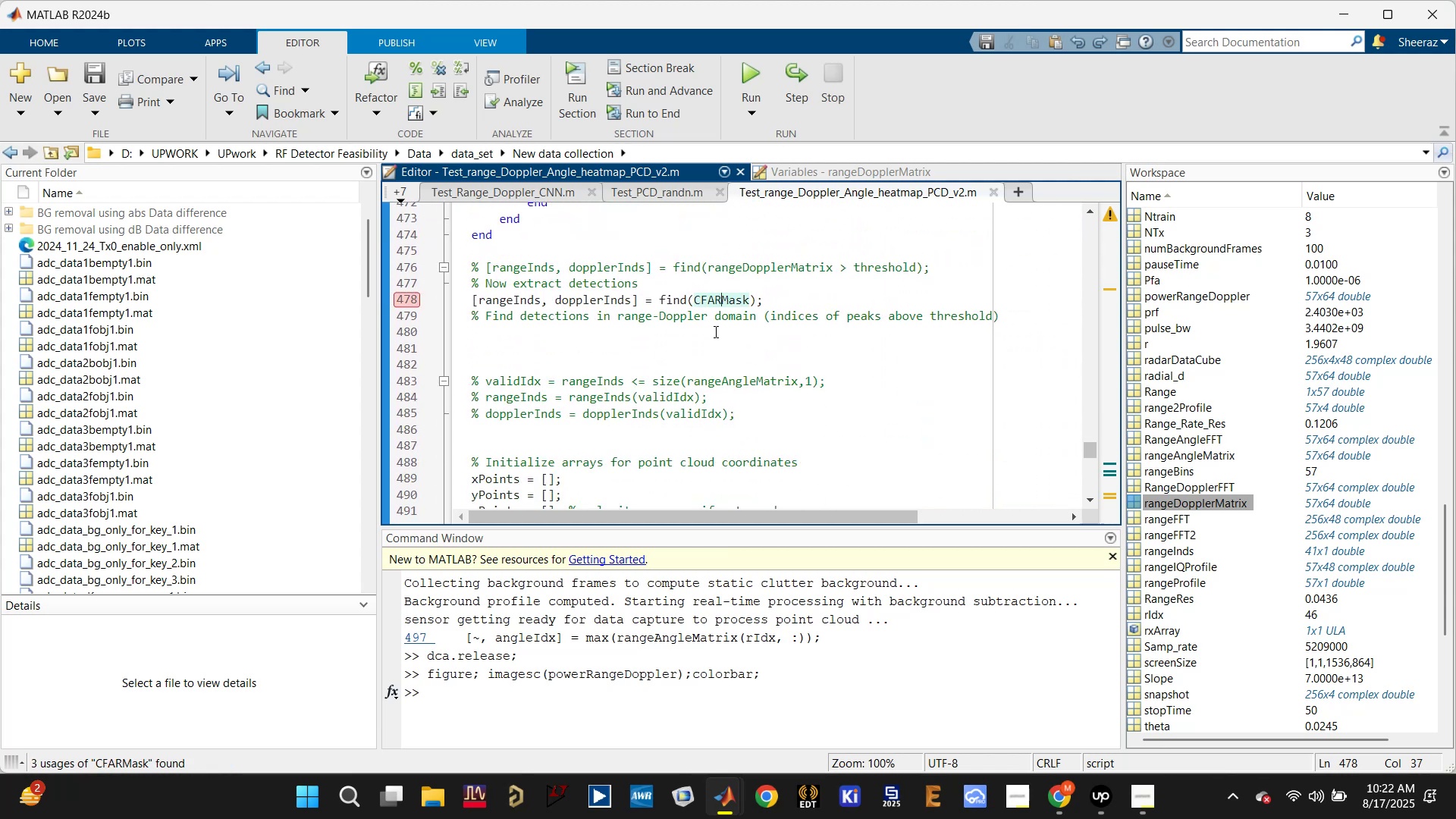 
scroll: coordinate [711, 359], scroll_direction: down, amount: 2.0
 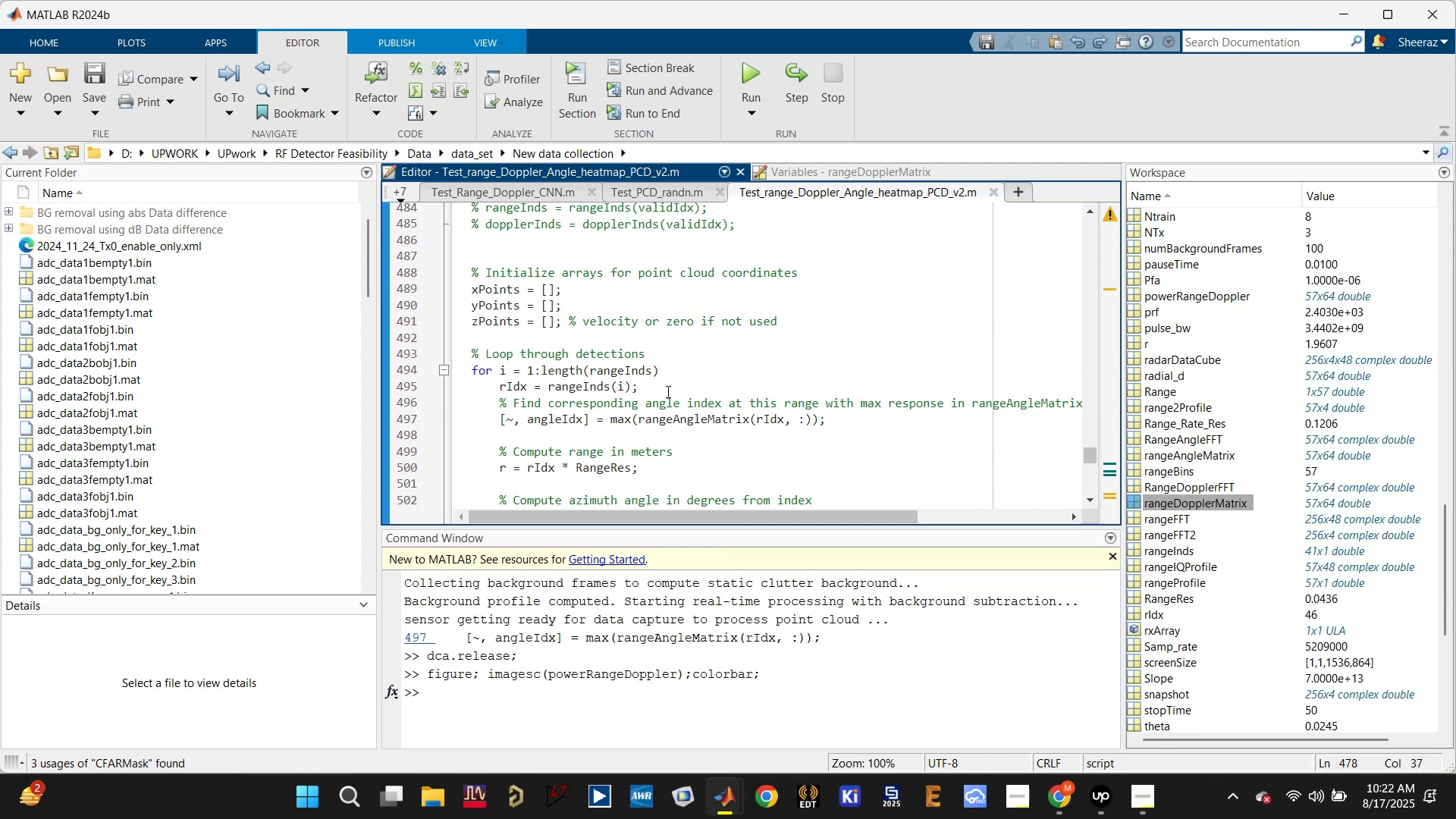 
left_click([689, 419])
 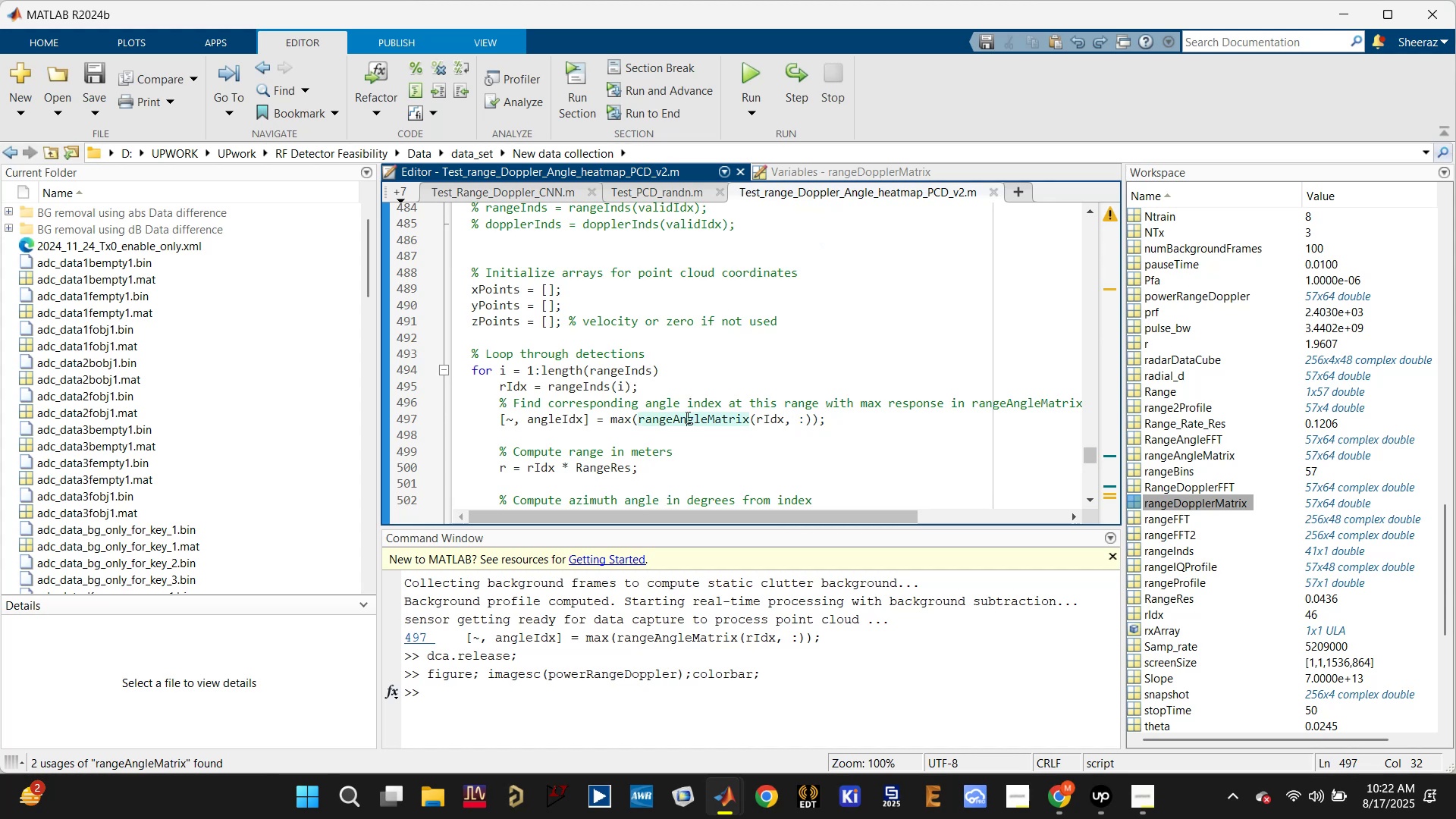 
wait(5.43)
 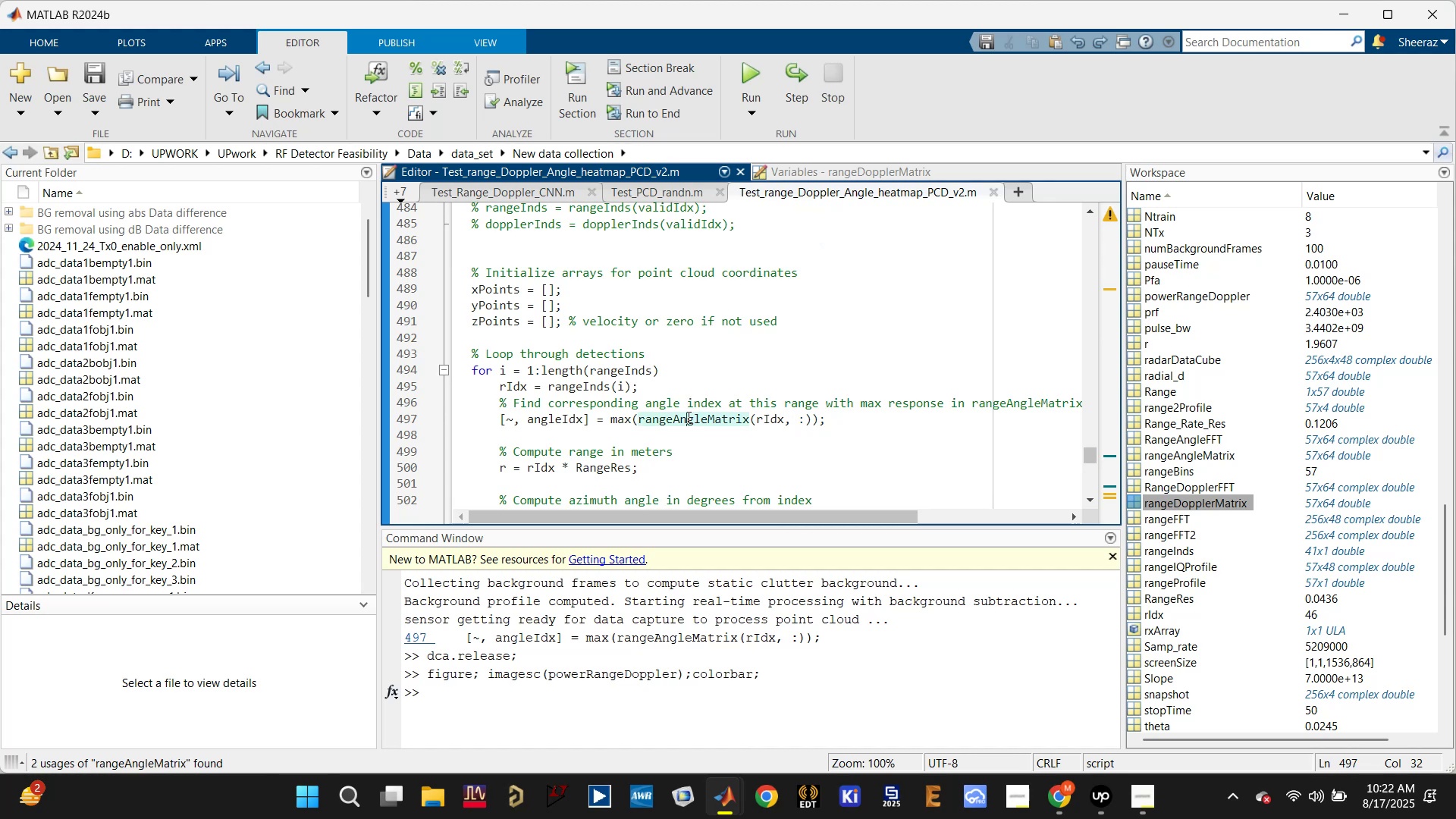 
scroll: coordinate [683, 418], scroll_direction: up, amount: 10.0
 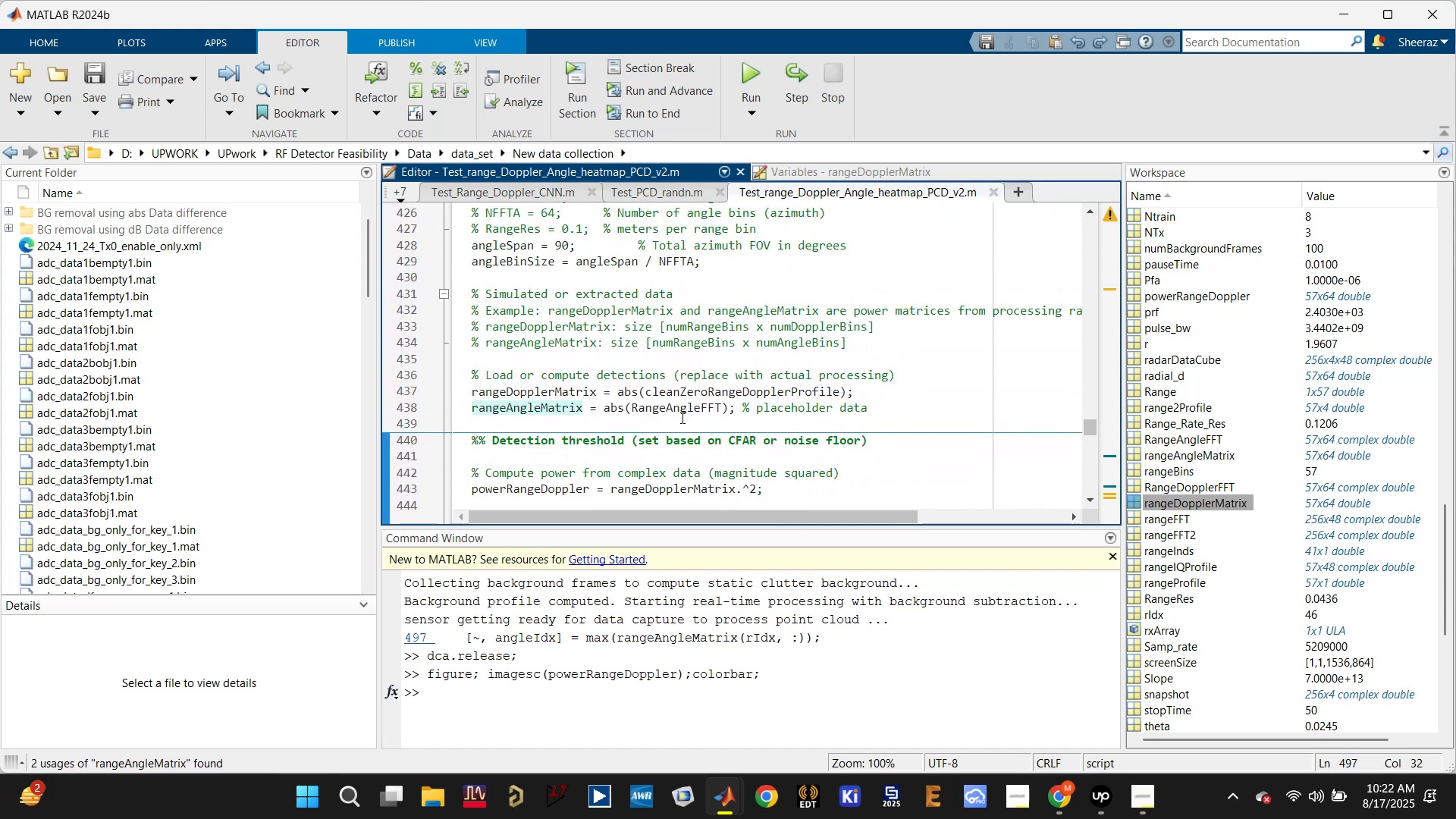 
scroll: coordinate [678, 416], scroll_direction: down, amount: 11.0
 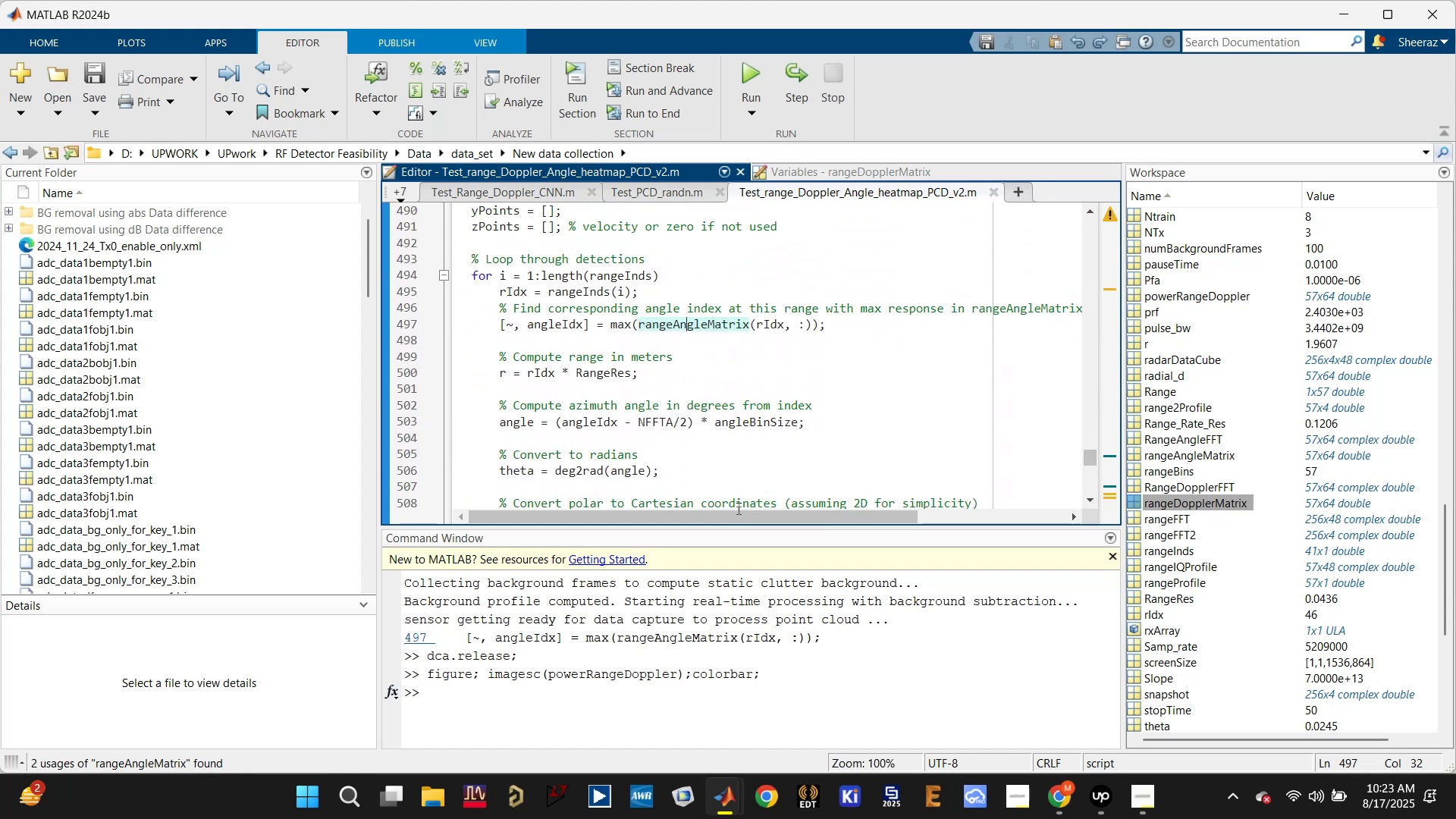 
left_click_drag(start_coordinate=[757, 511], to_coordinate=[704, 508])
 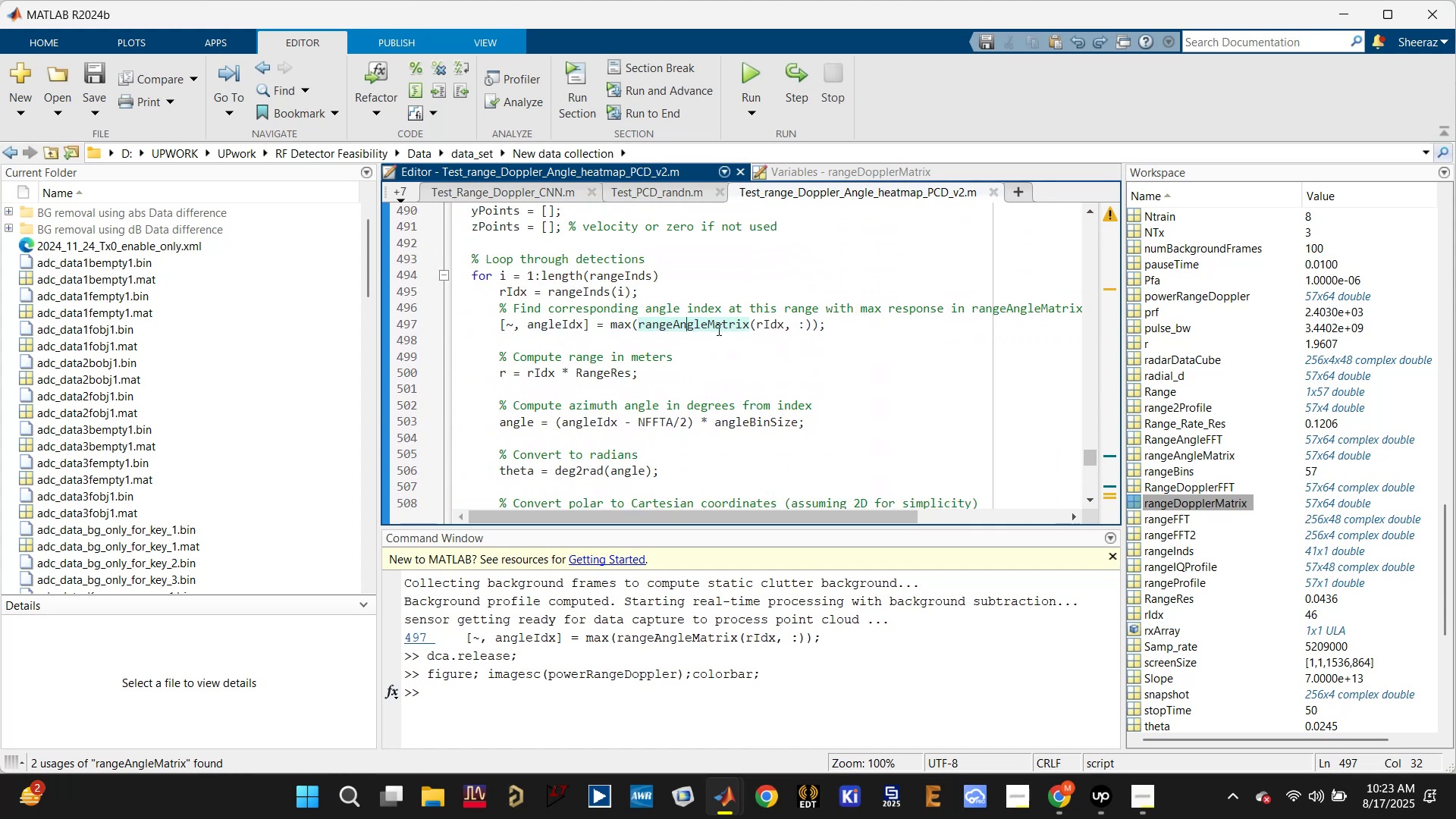 
scroll: coordinate [698, 346], scroll_direction: up, amount: 4.0
 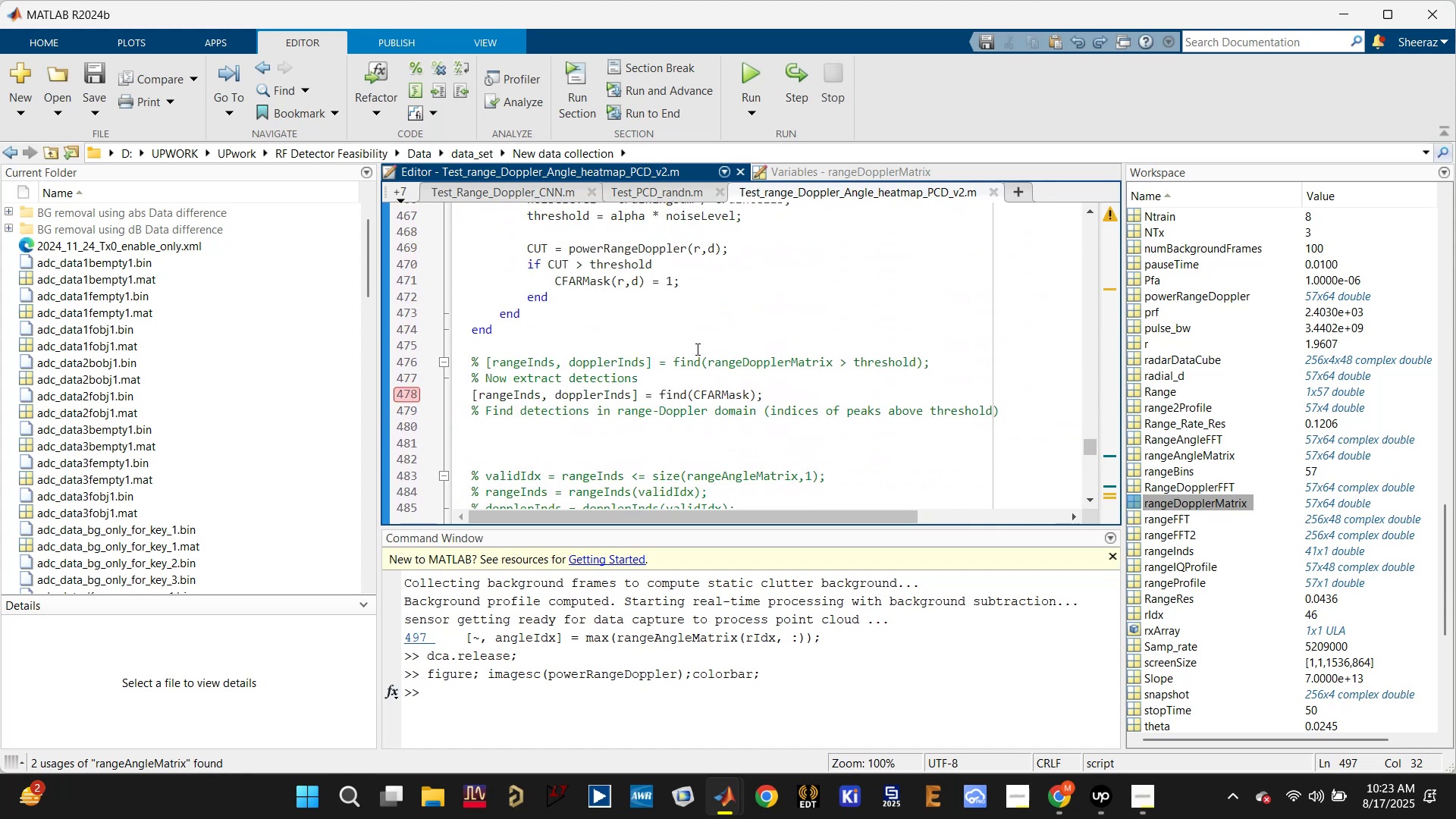 
scroll: coordinate [687, 397], scroll_direction: none, amount: 0.0
 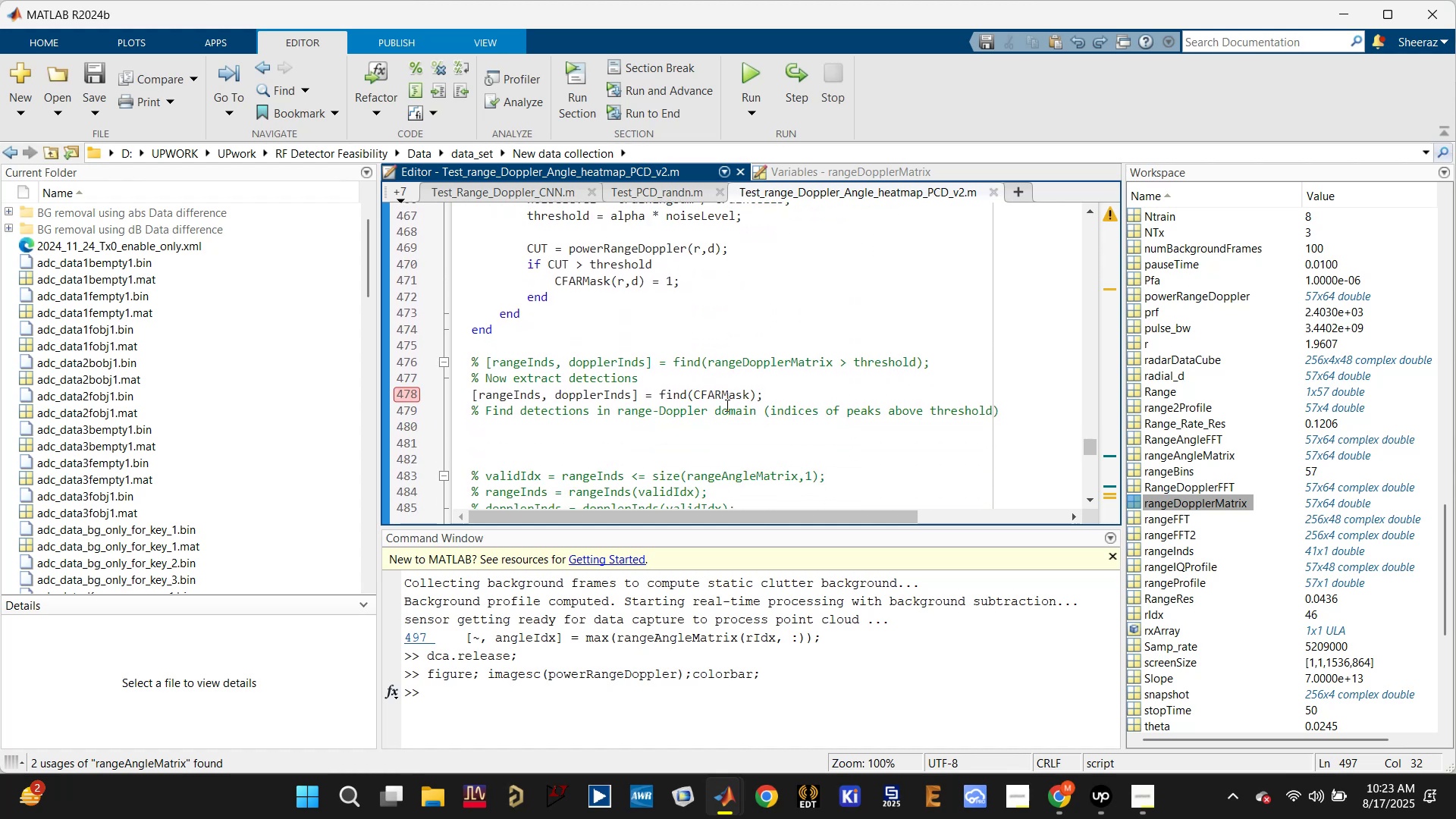 
left_click([727, 398])
 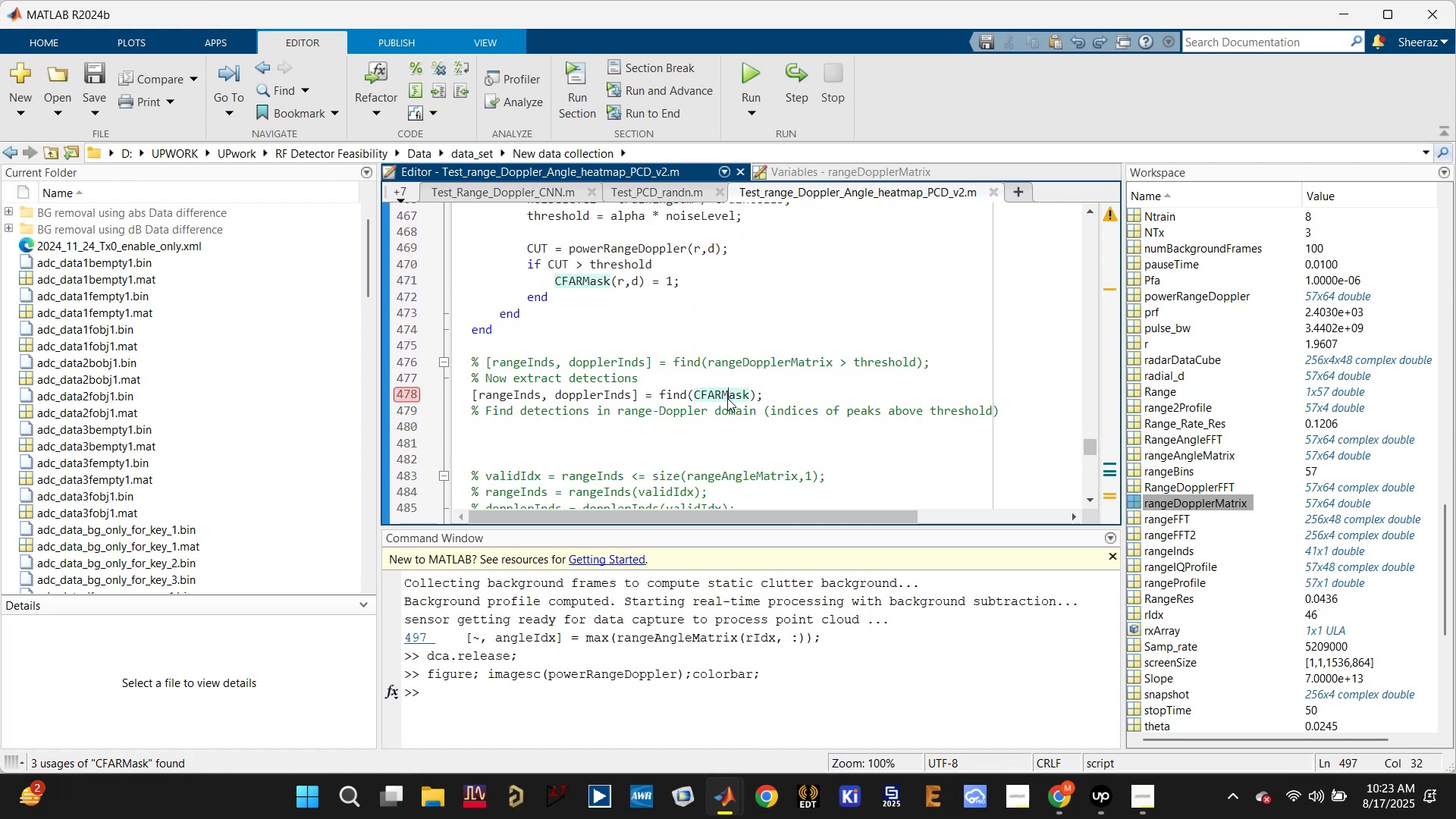 
scroll: coordinate [727, 398], scroll_direction: up, amount: 2.0
 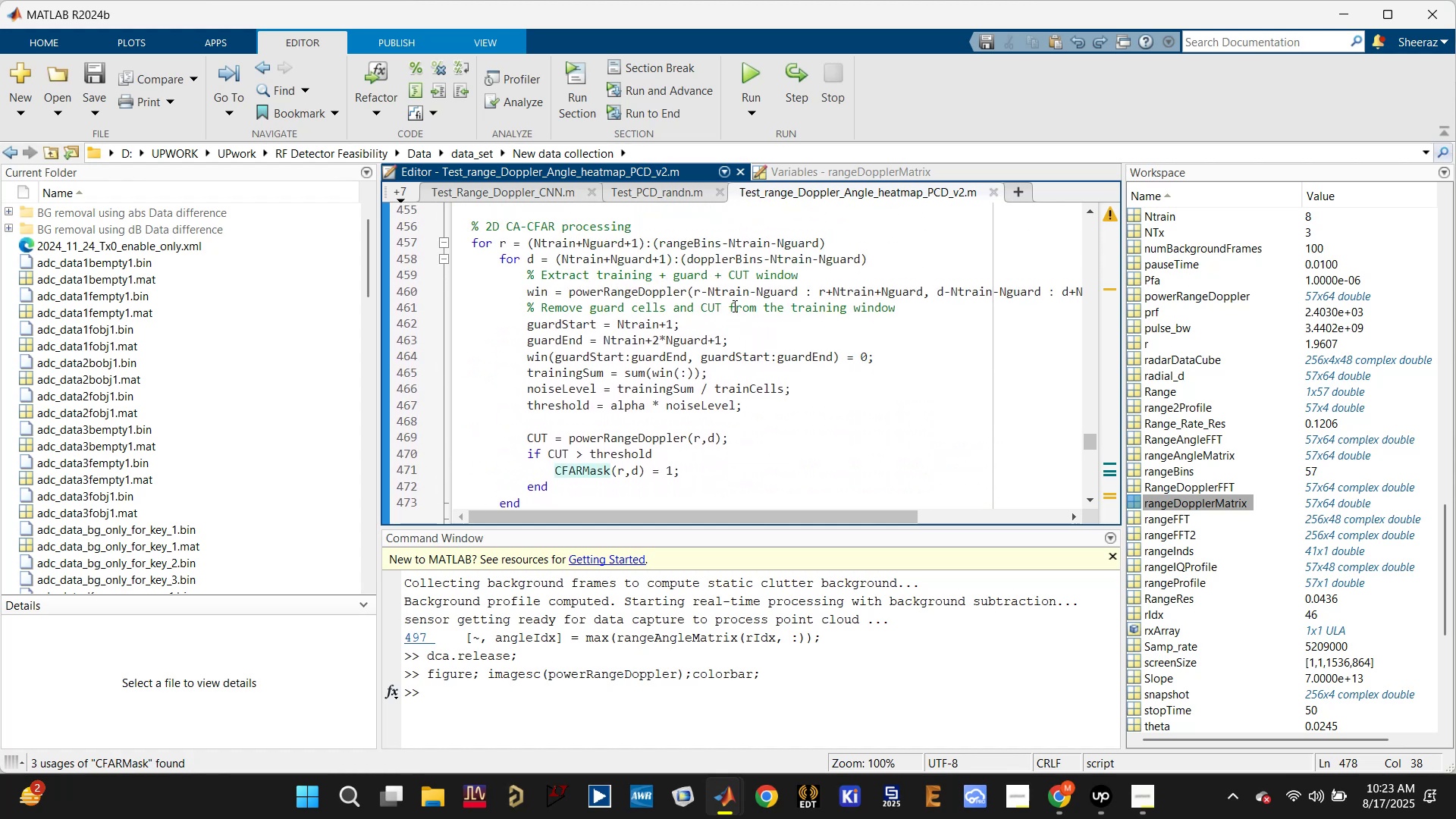 
left_click([629, 286])
 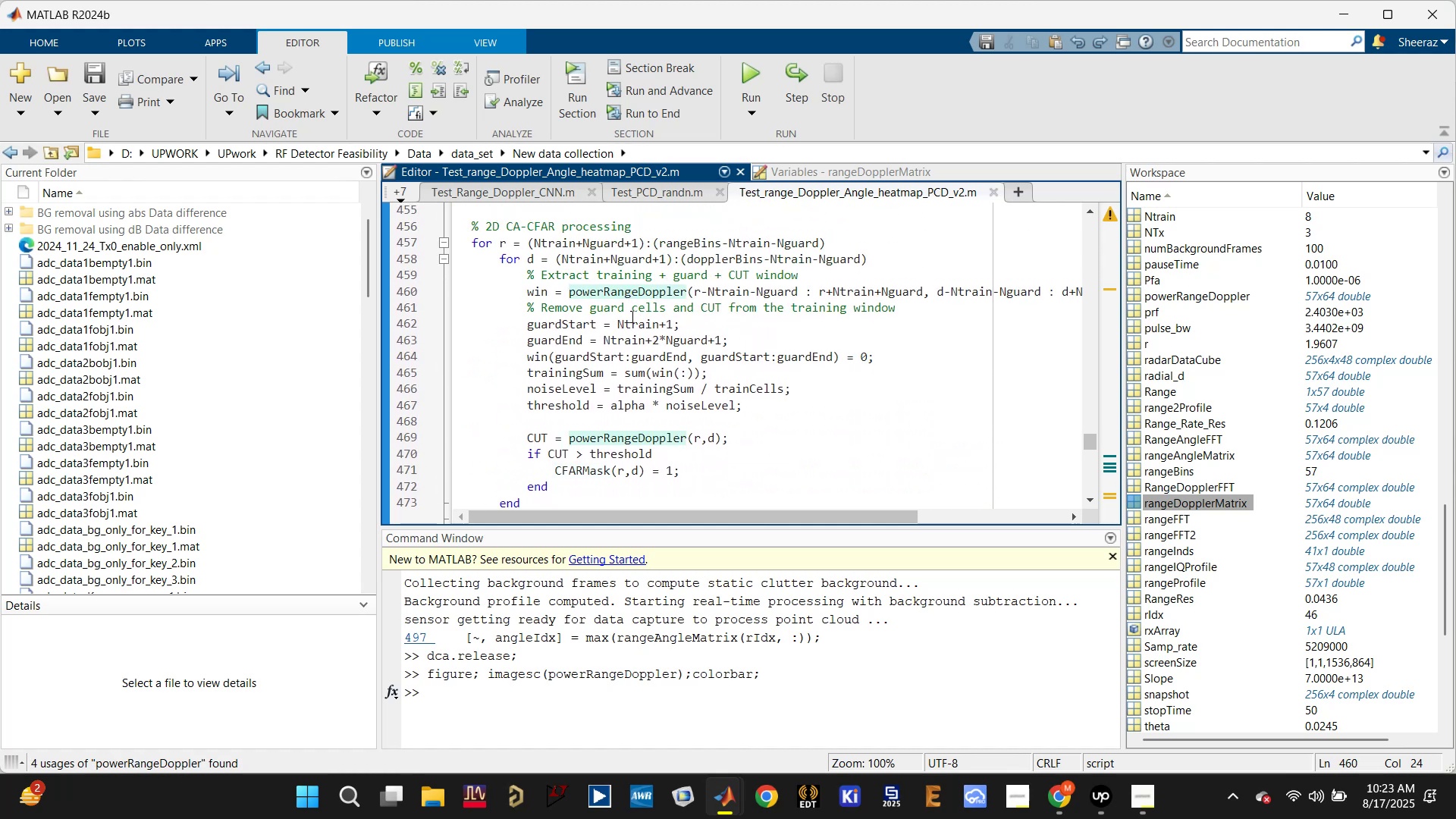 
scroll: coordinate [715, 312], scroll_direction: up, amount: 3.0
 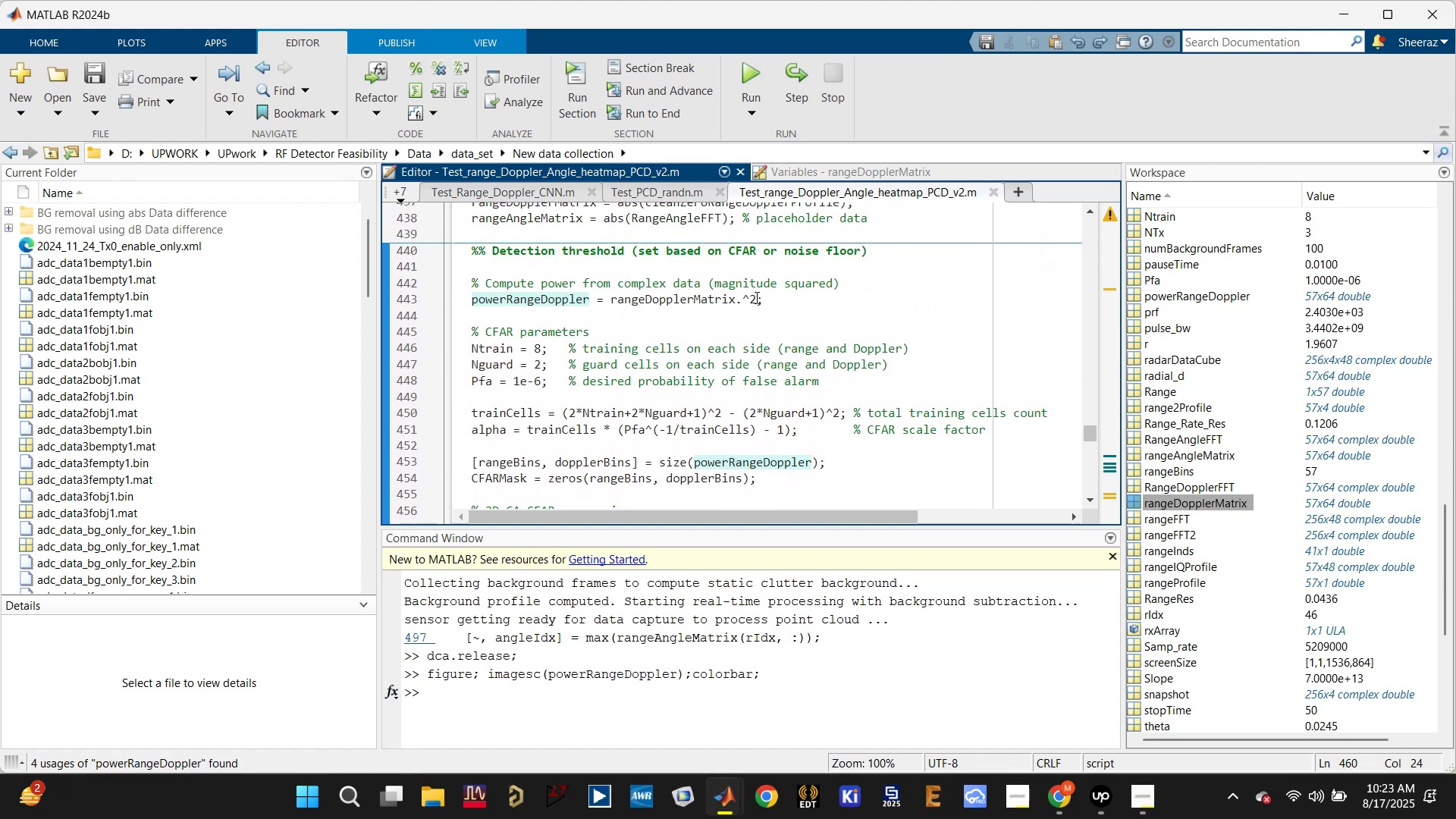 
left_click([759, 297])
 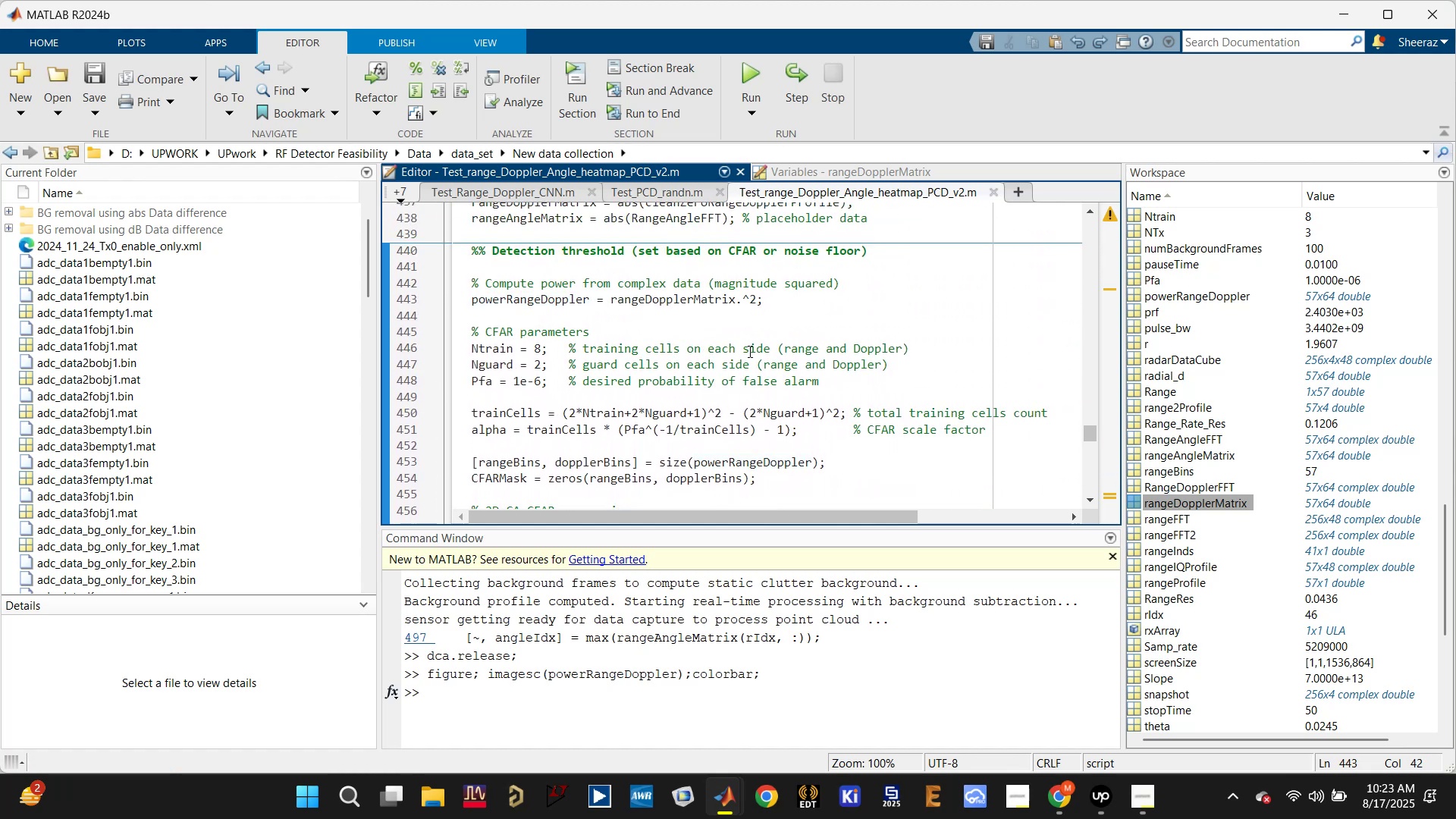 
key(Backslash)
 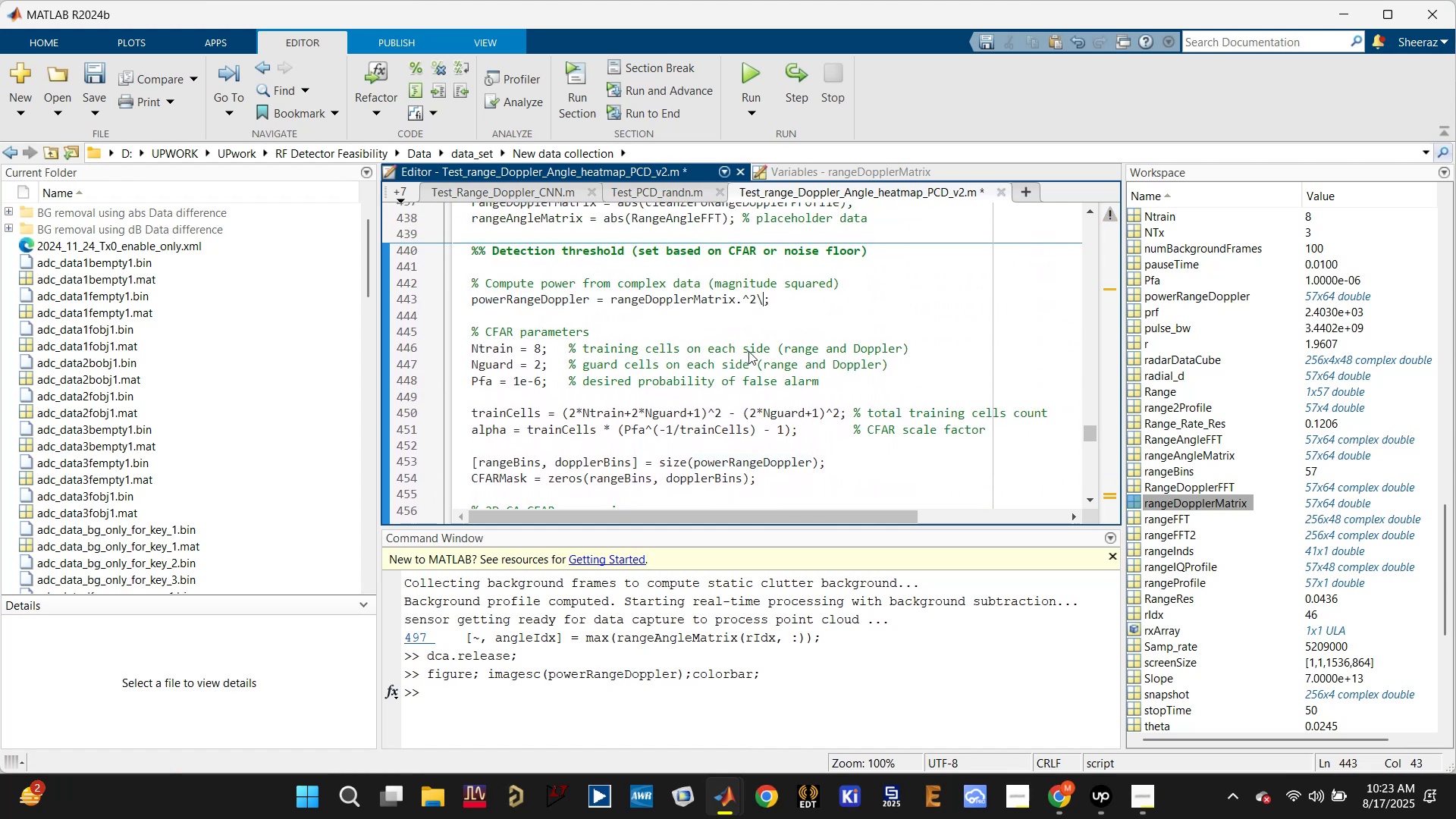 
key(Backspace)
 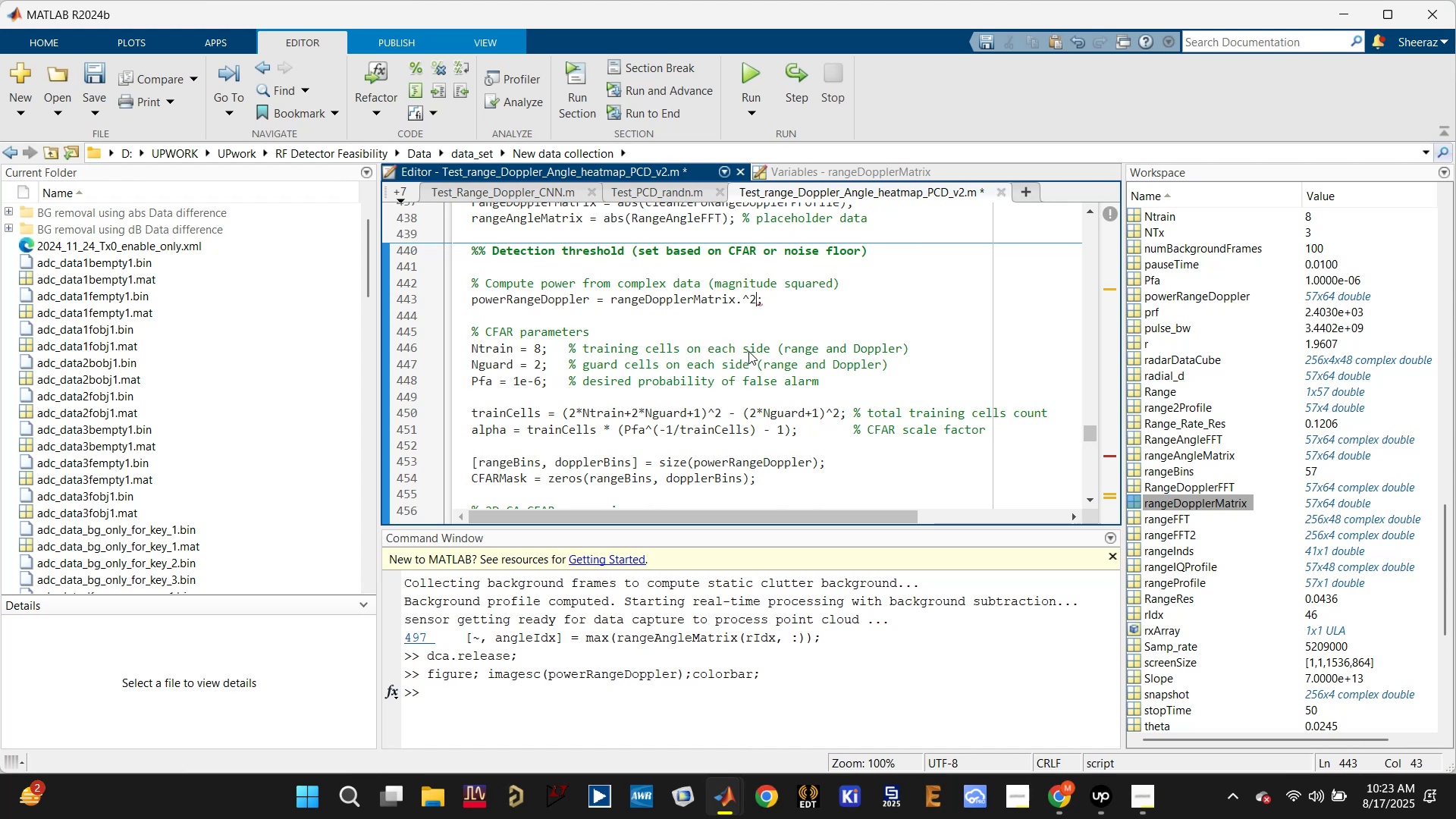 
key(Backspace)
 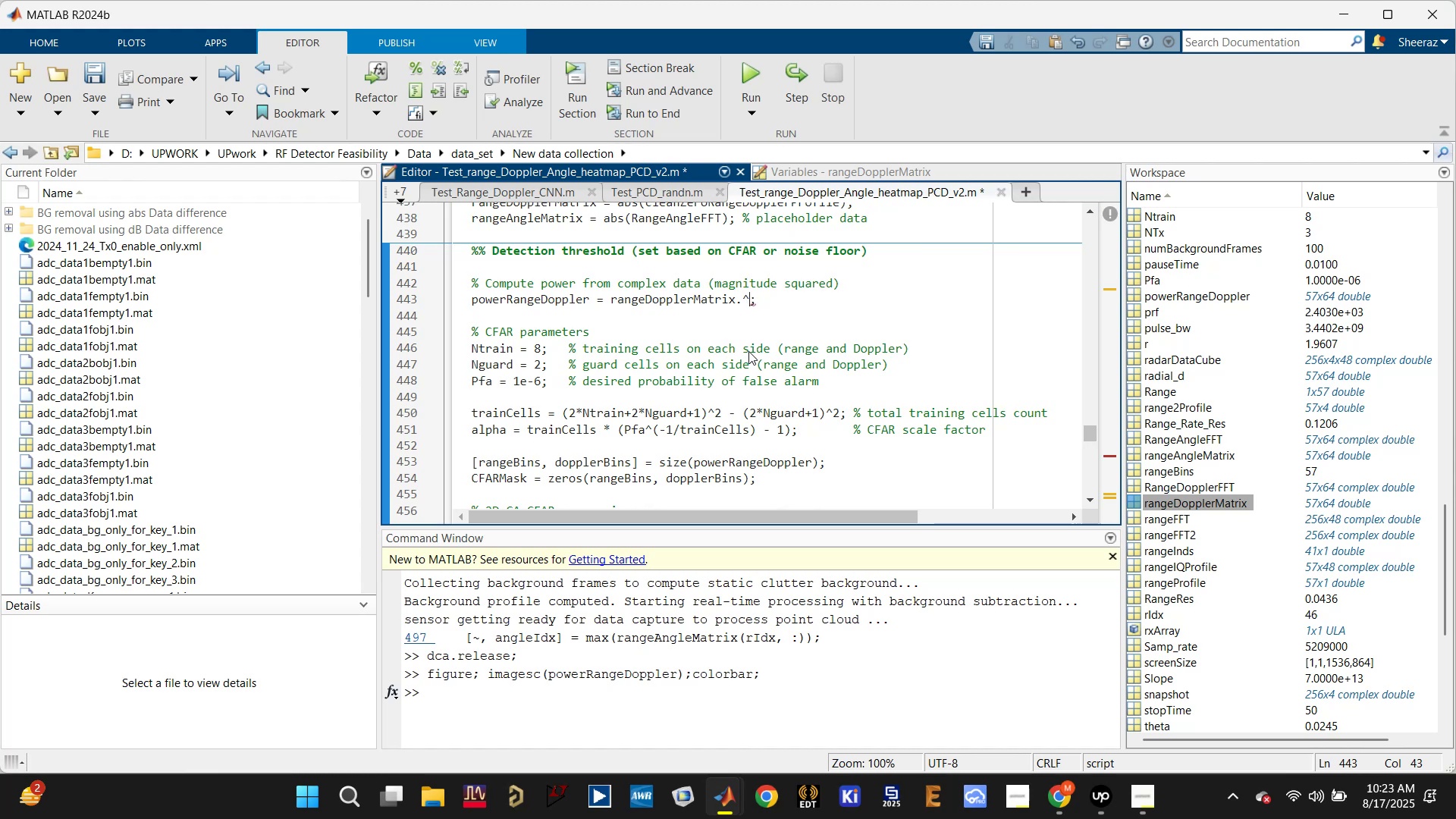 
key(Backspace)
 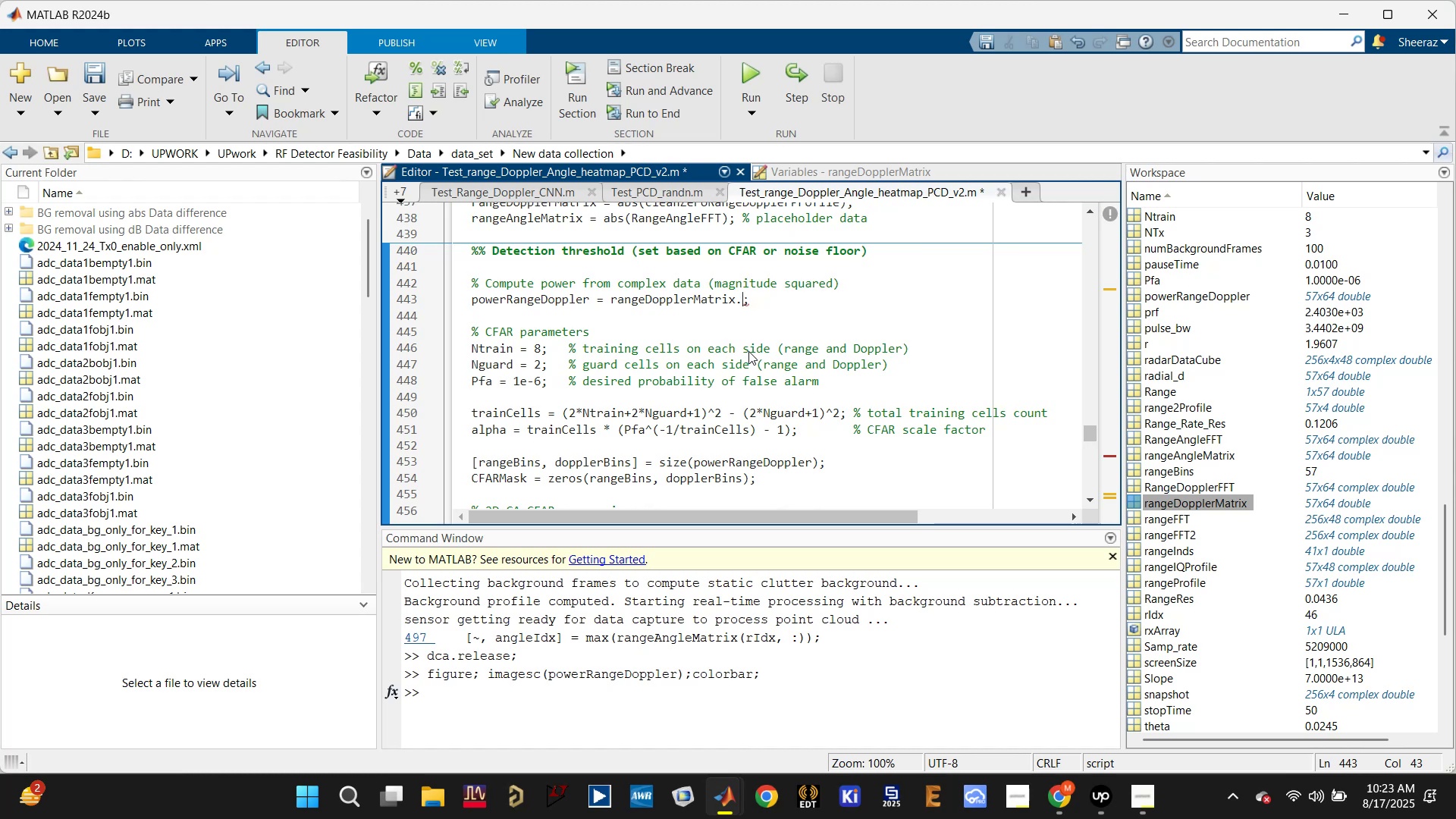 
key(Backspace)
 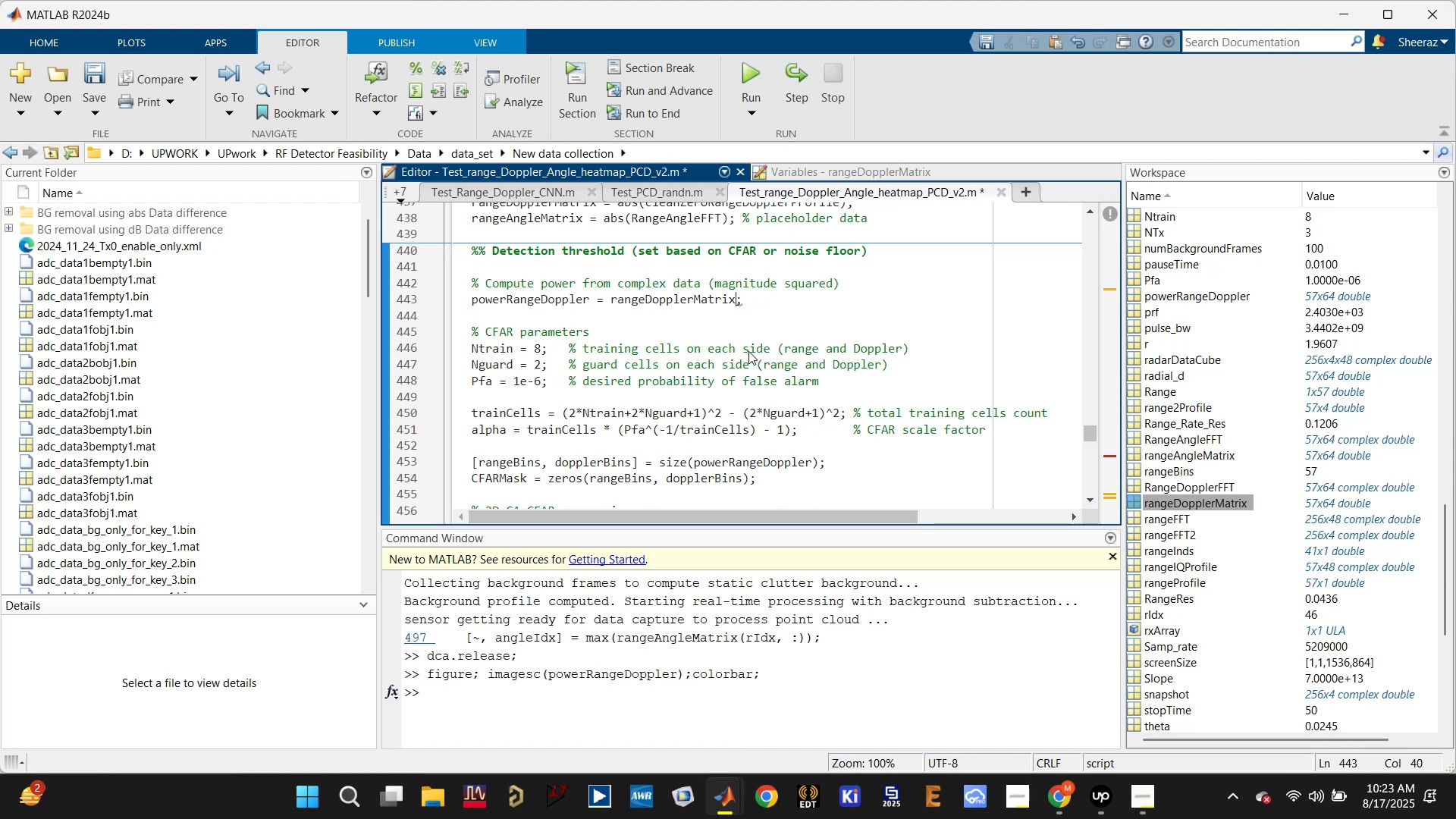 
hold_key(key=ControlLeft, duration=1.17)
 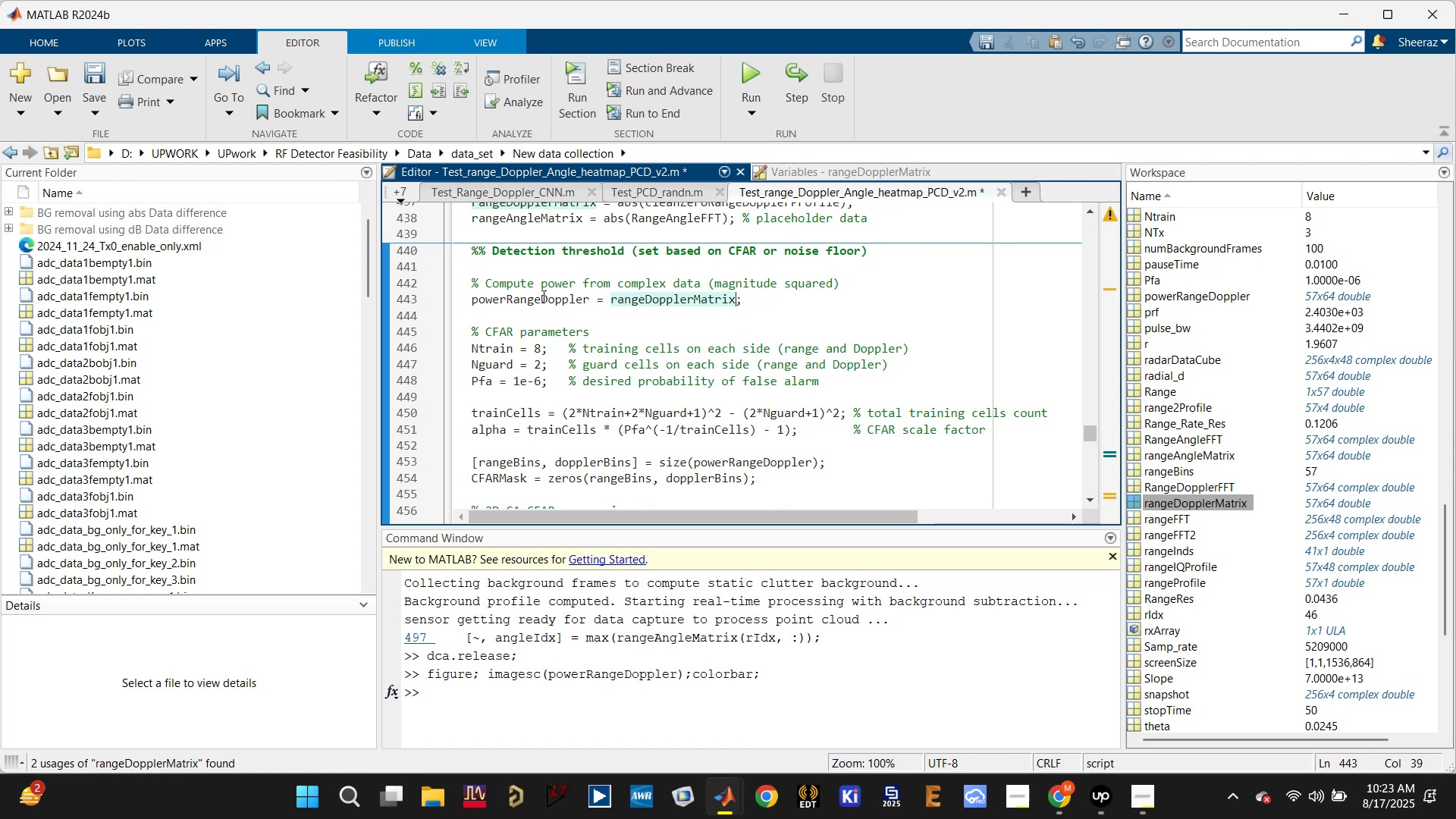 
left_click([546, 308])
 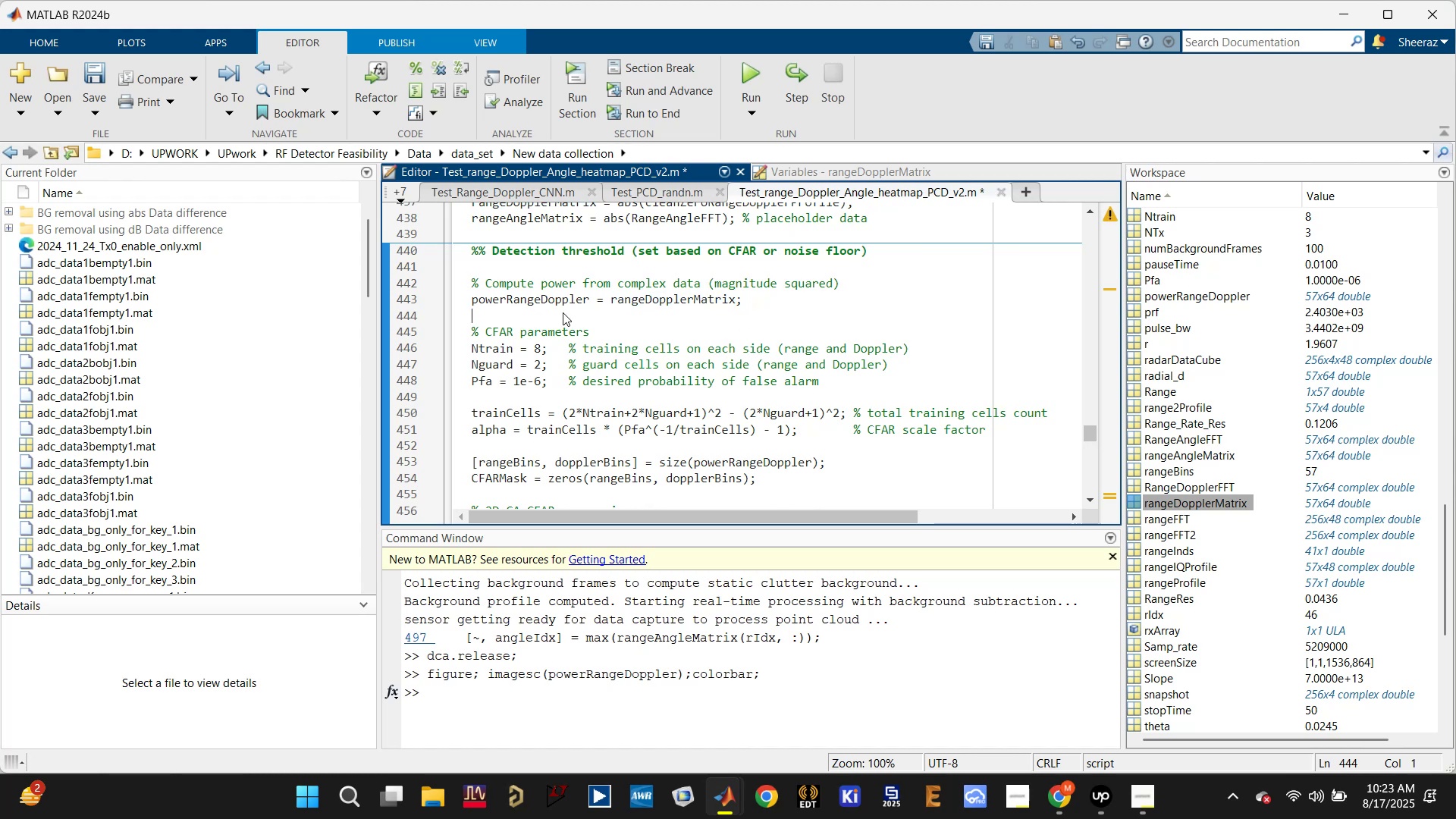 
key(Control+S)
 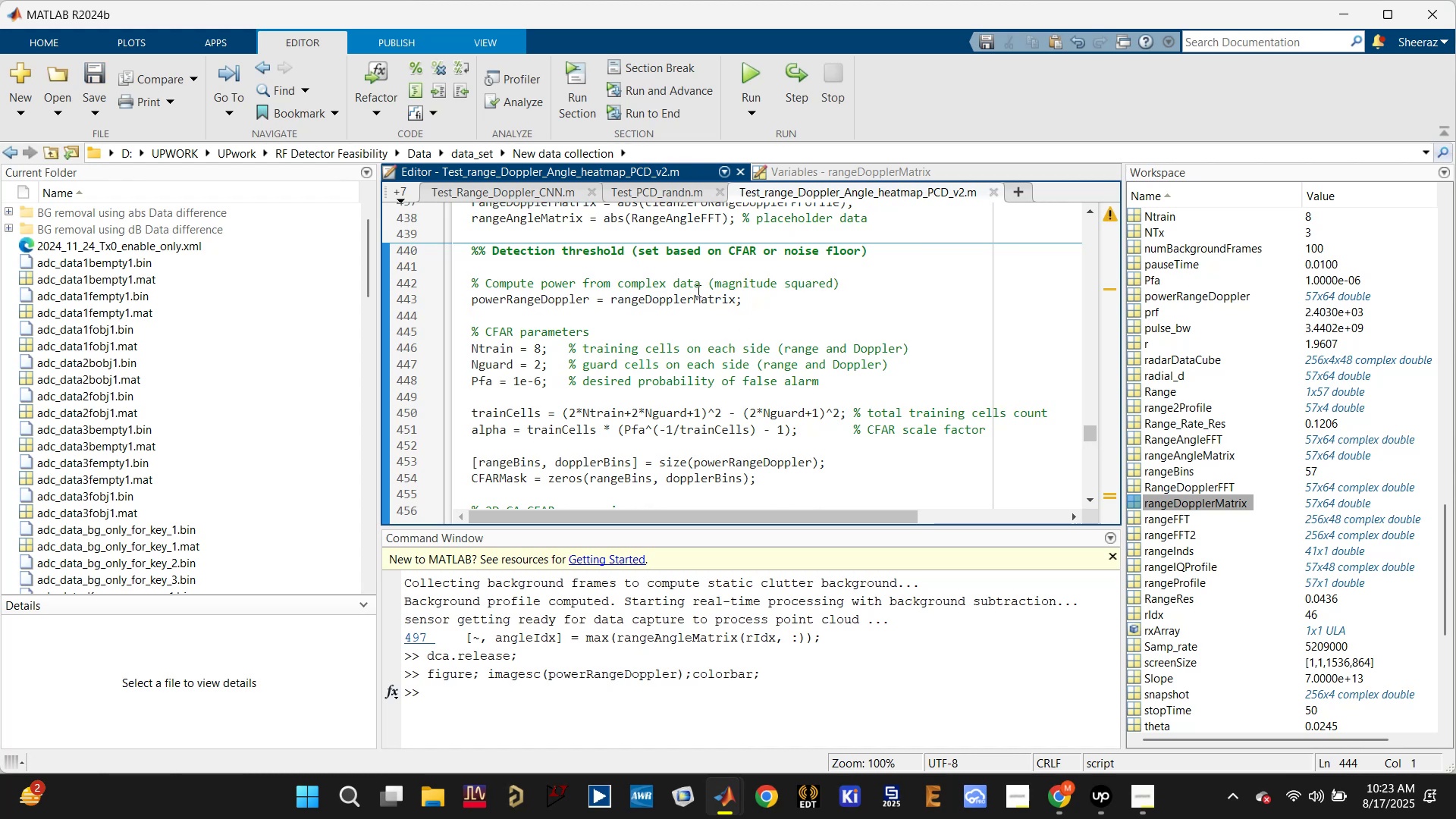 
scroll: coordinate [699, 296], scroll_direction: up, amount: 1.0
 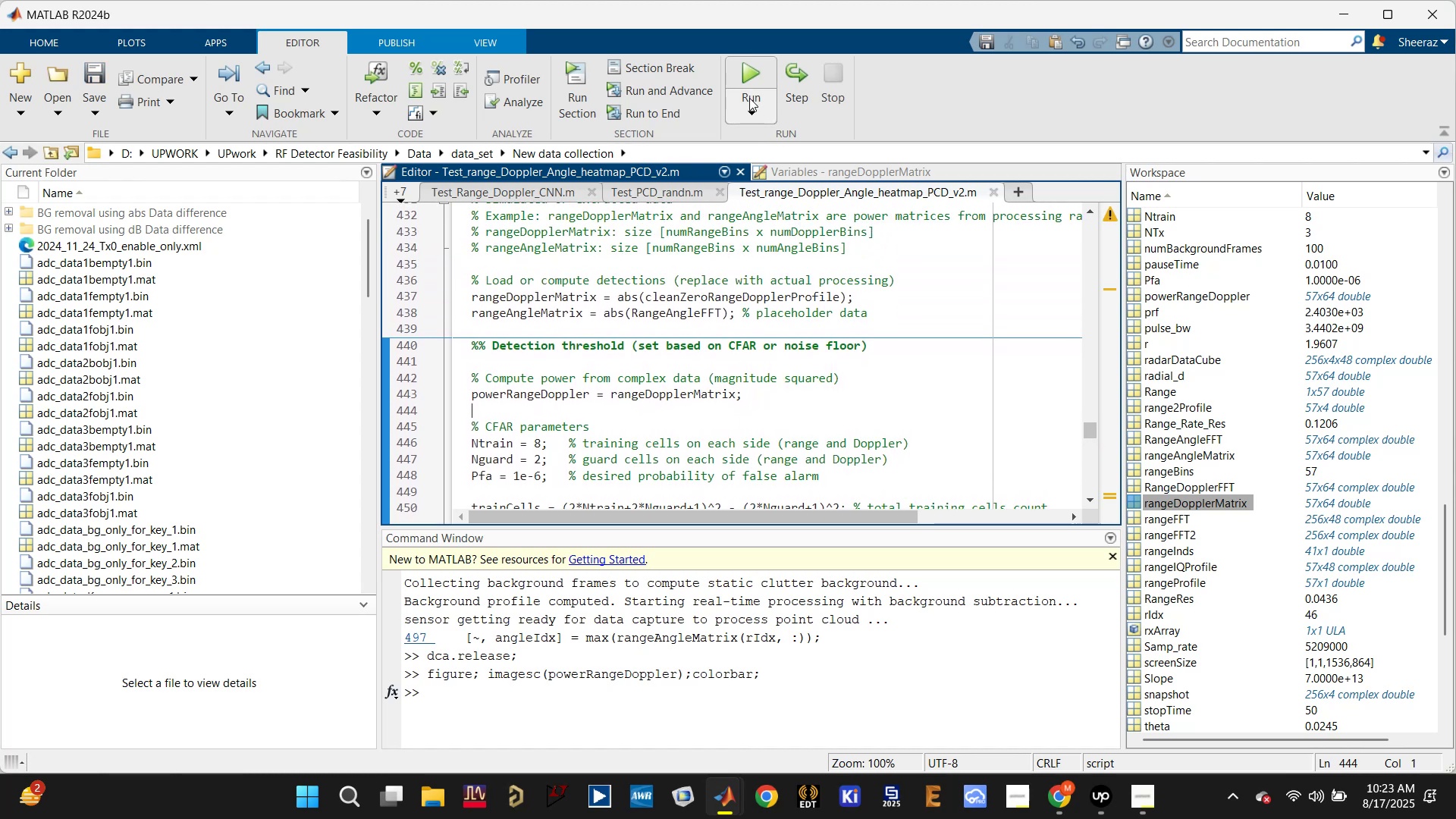 
left_click([744, 71])
 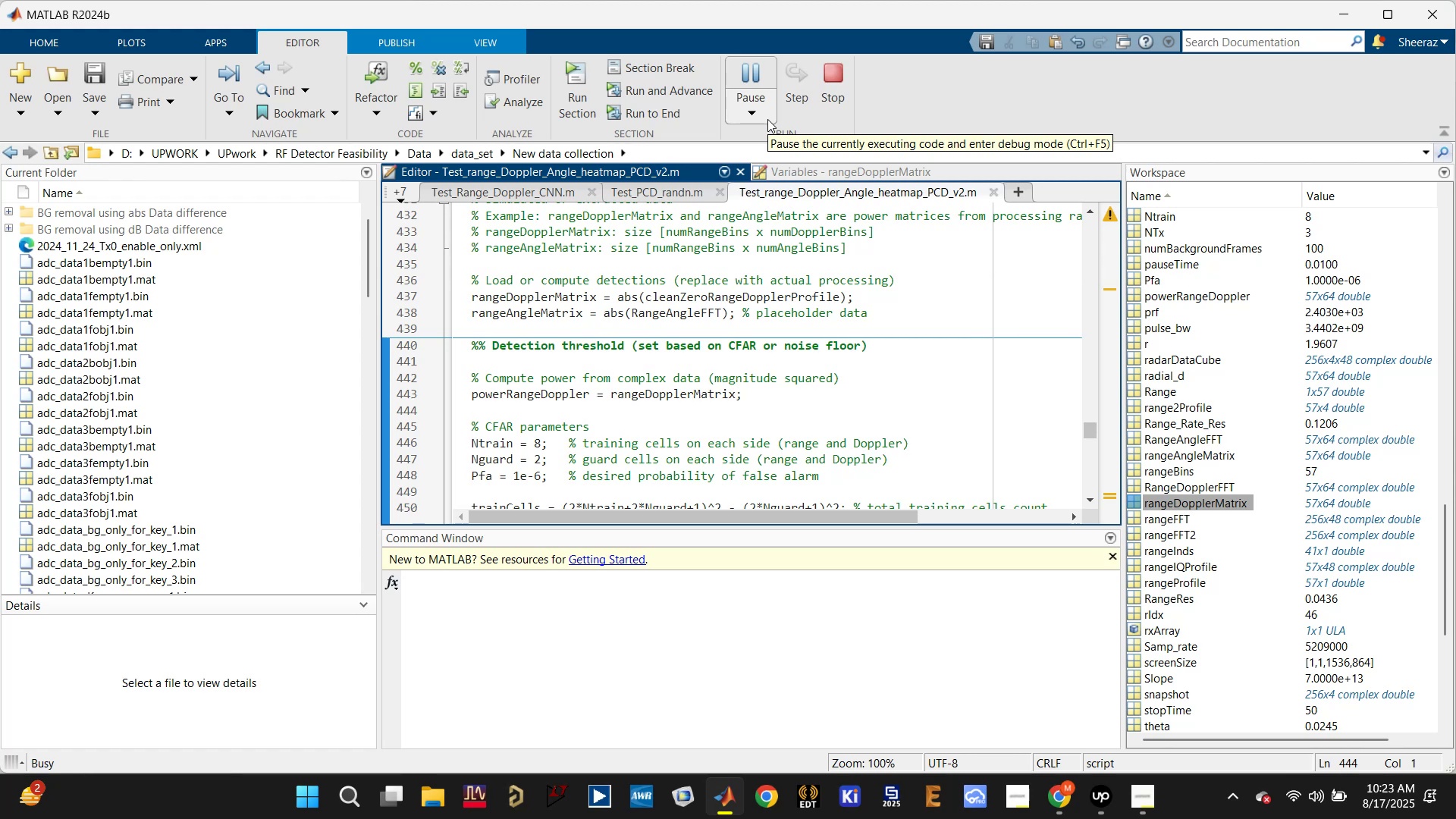 
wait(12.39)
 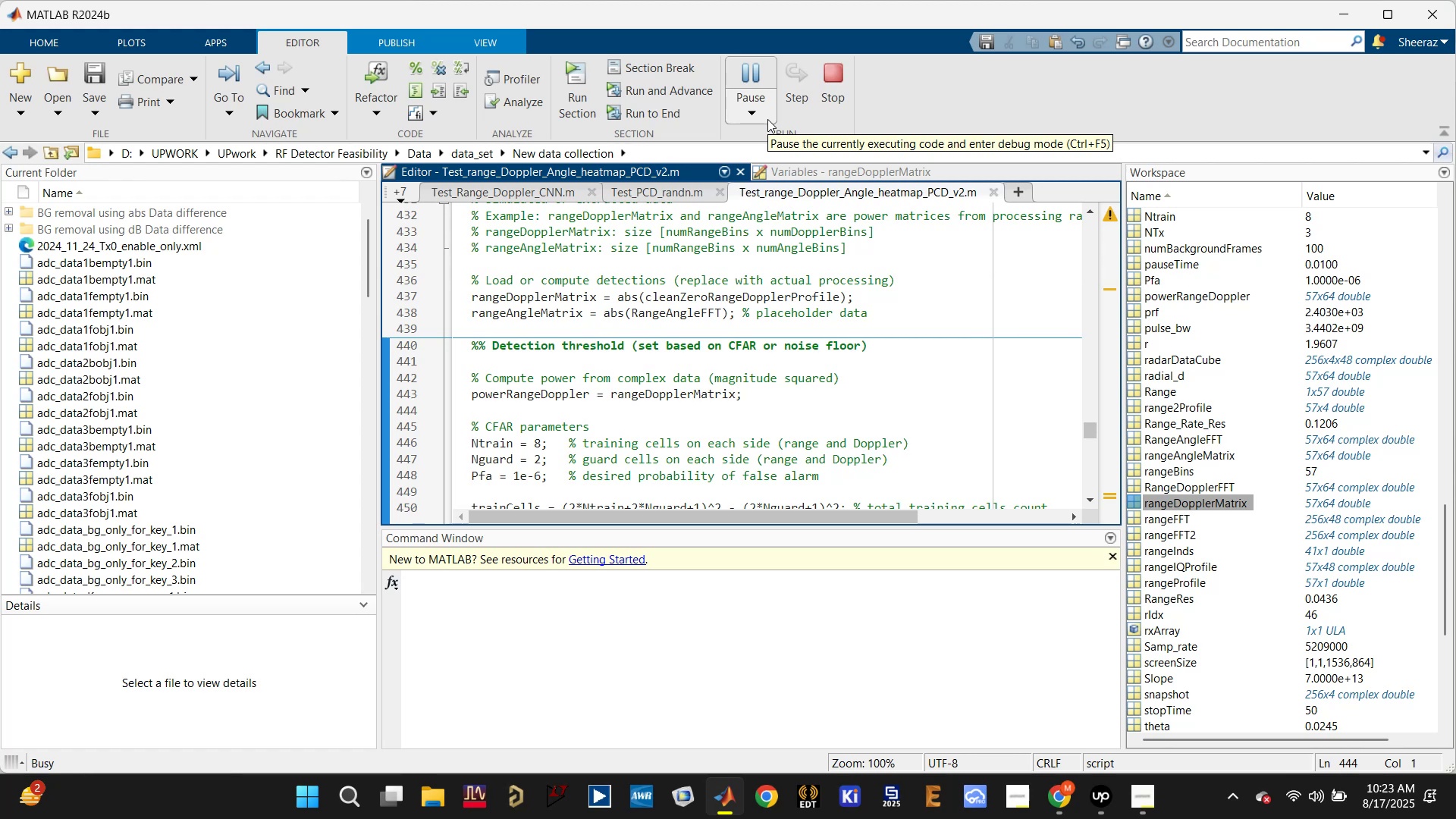 
scroll: coordinate [698, 380], scroll_direction: down, amount: 3.0
 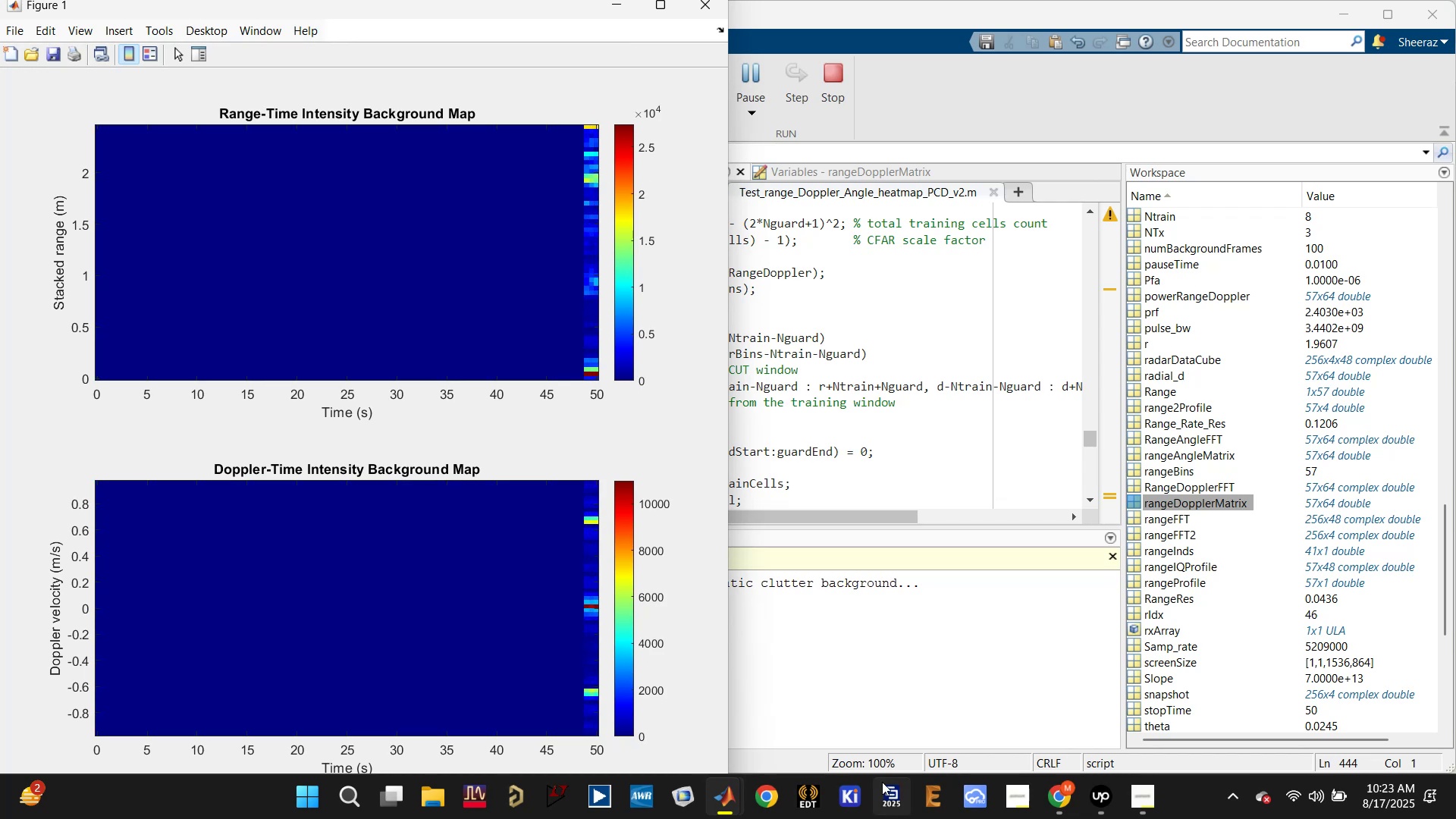 
wait(5.02)
 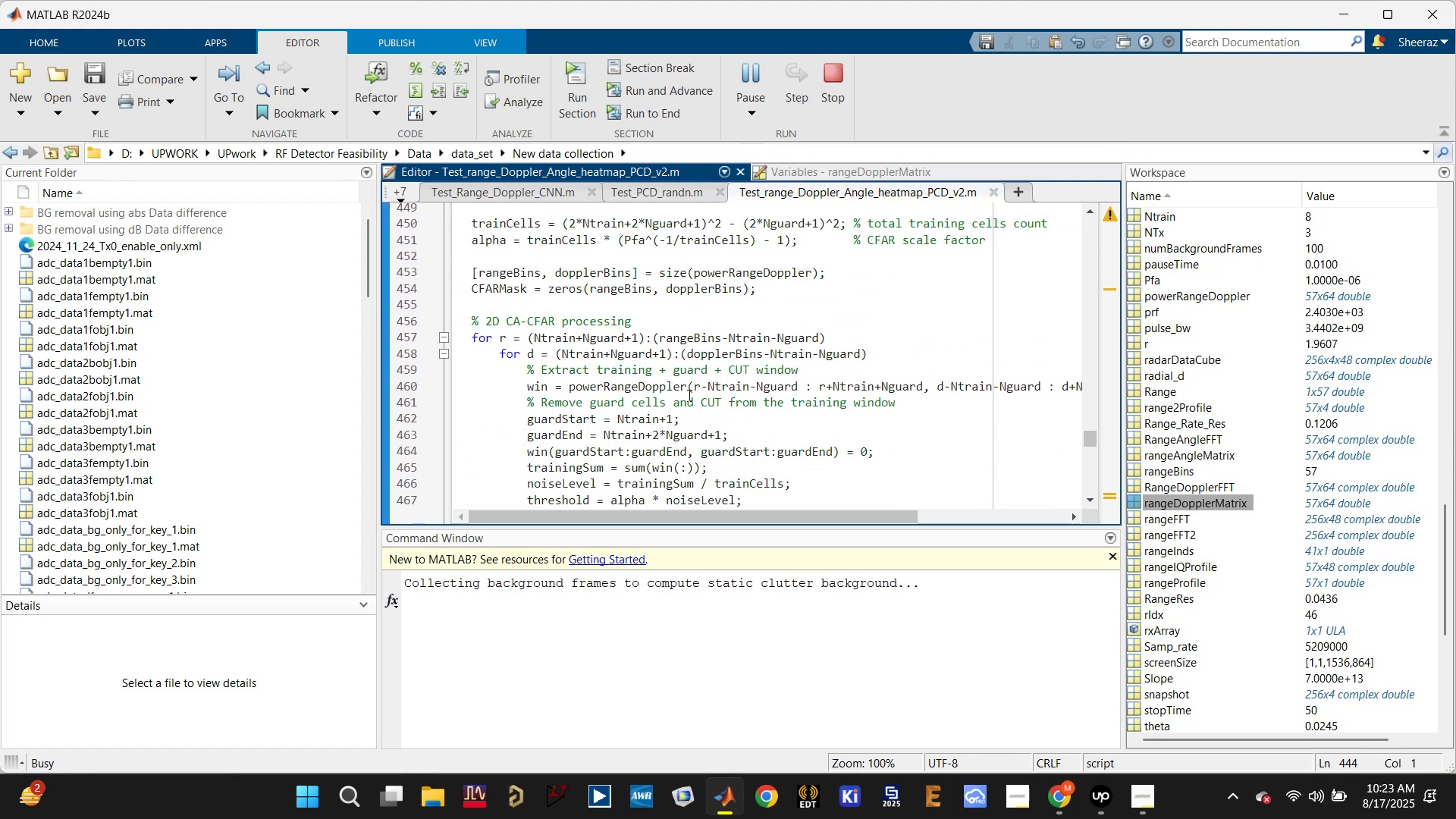 
left_click([1002, 720])
 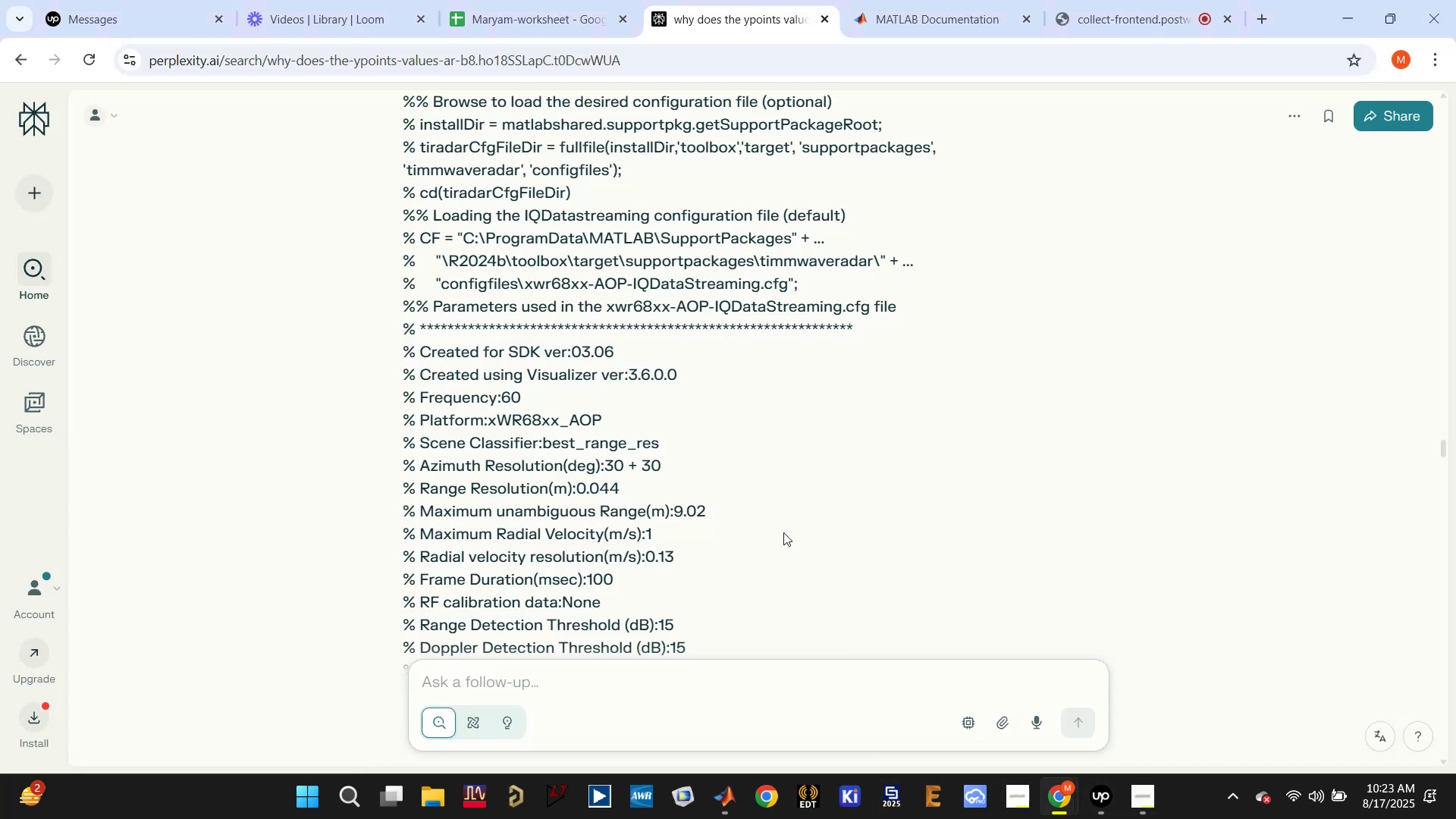 
scroll: coordinate [777, 555], scroll_direction: down, amount: 105.0
 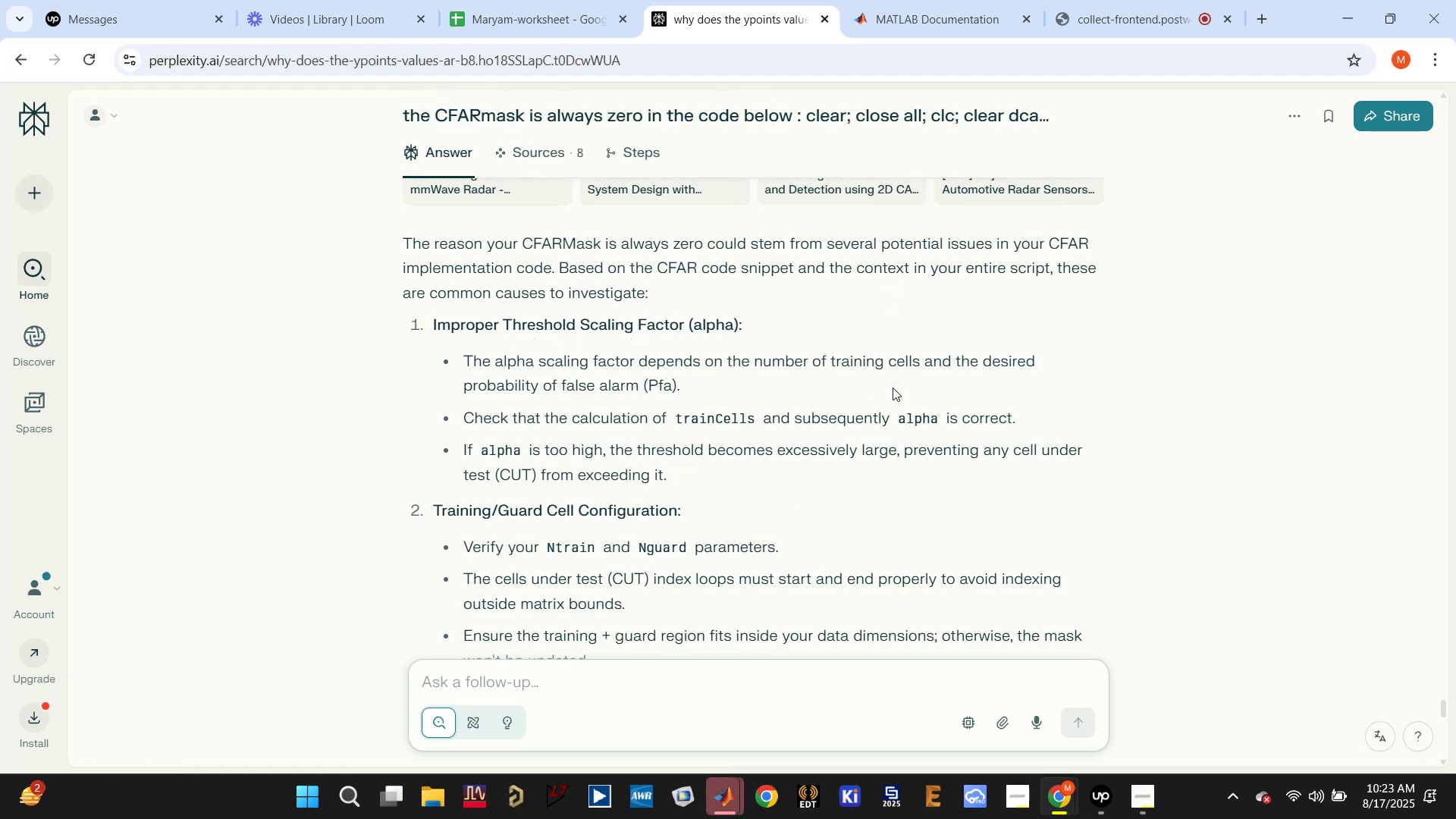 
wait(11.08)
 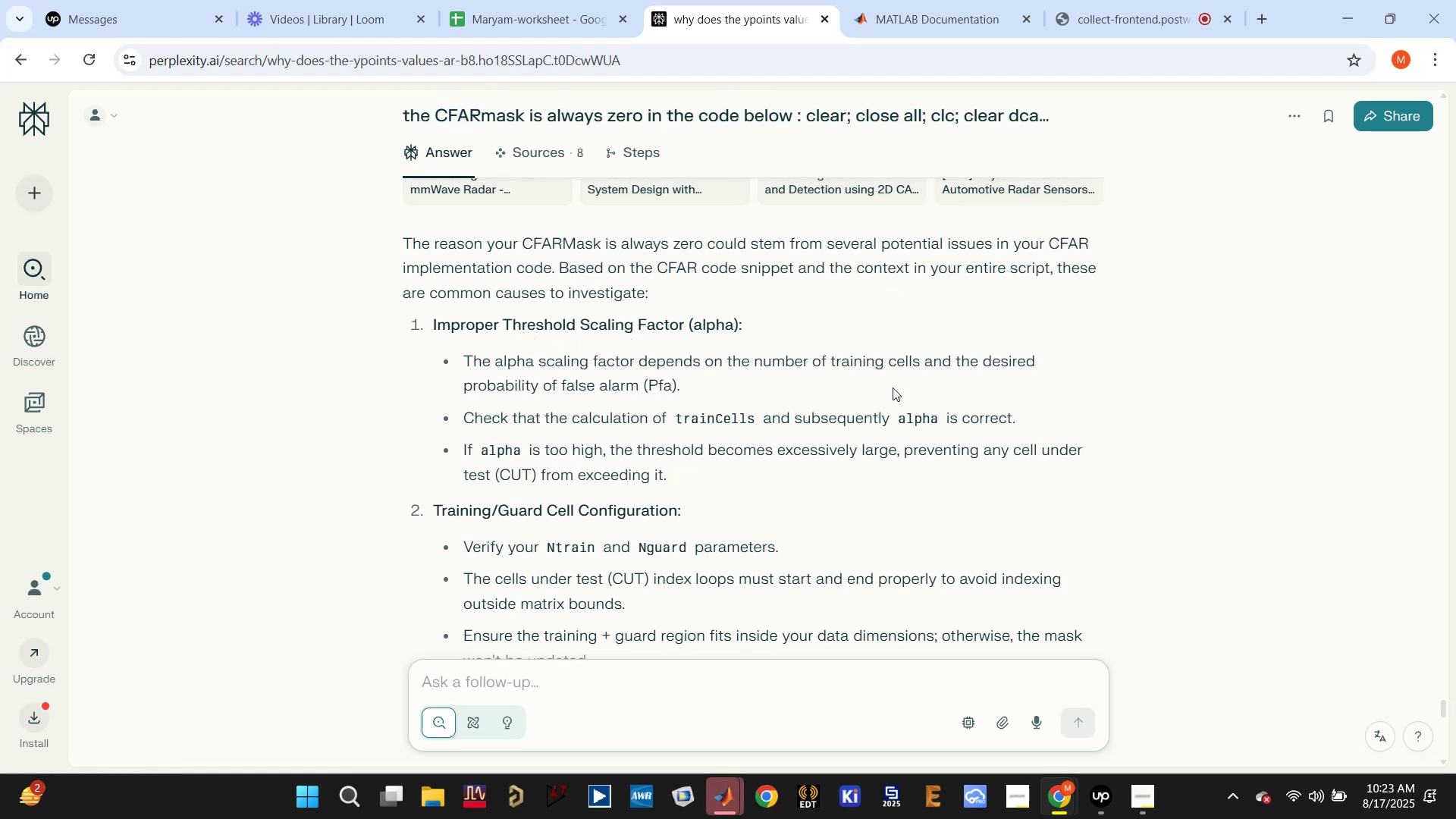 
scroll: coordinate [641, 469], scroll_direction: down, amount: 4.0
 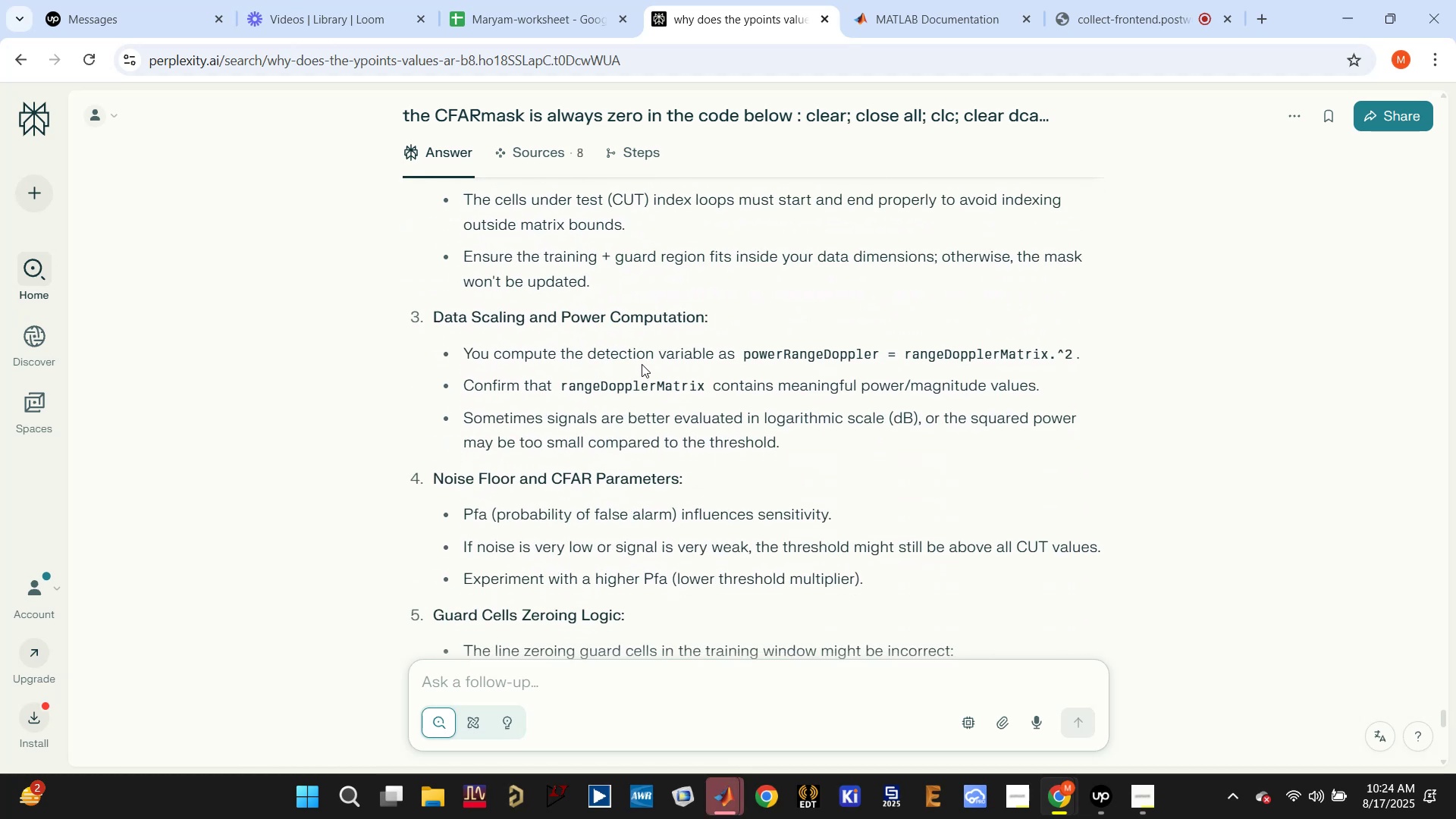 
left_click_drag(start_coordinate=[561, 385], to_coordinate=[1044, 391])
 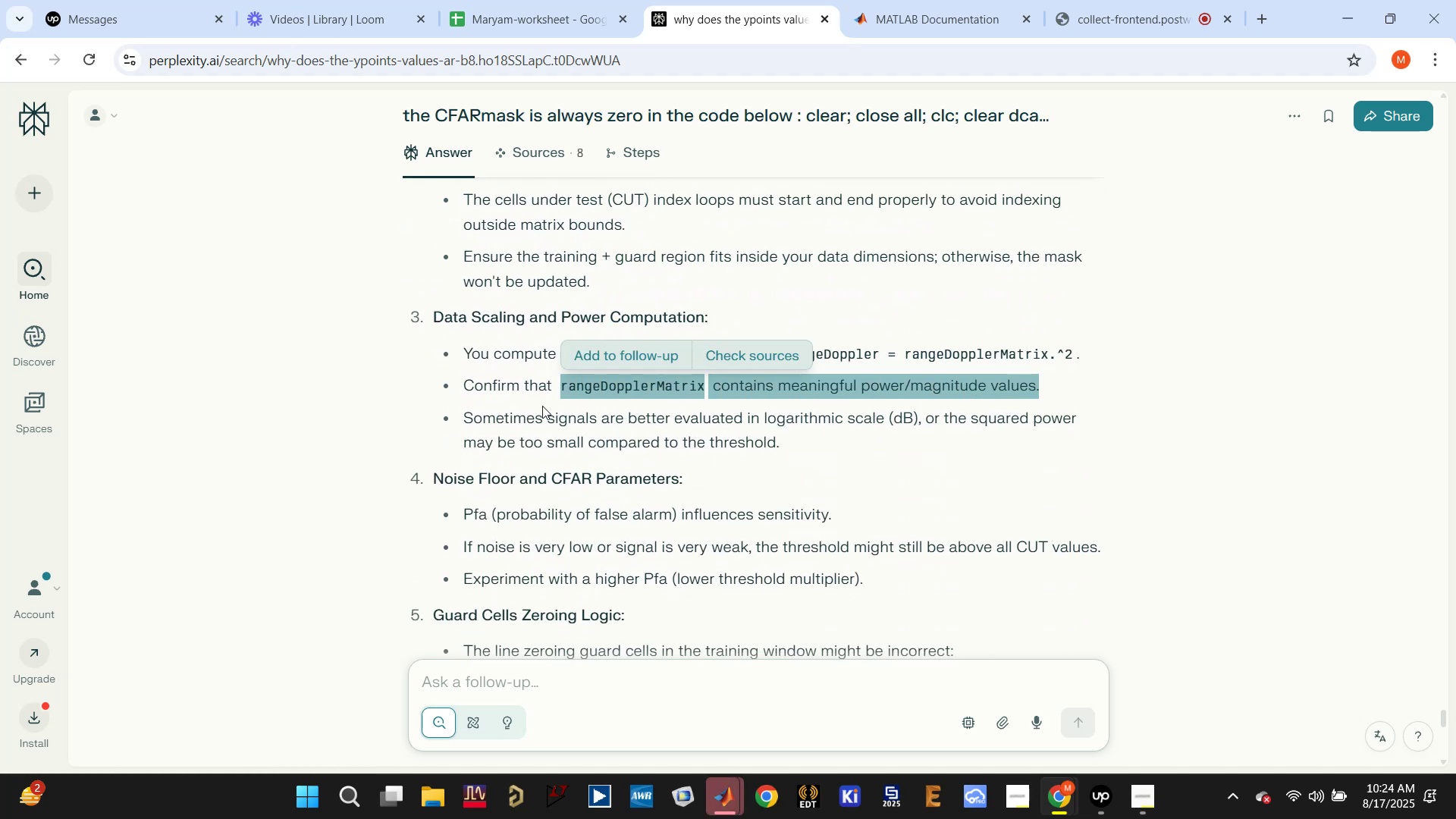 
left_click_drag(start_coordinate=[521, 410], to_coordinate=[916, 418])
 